 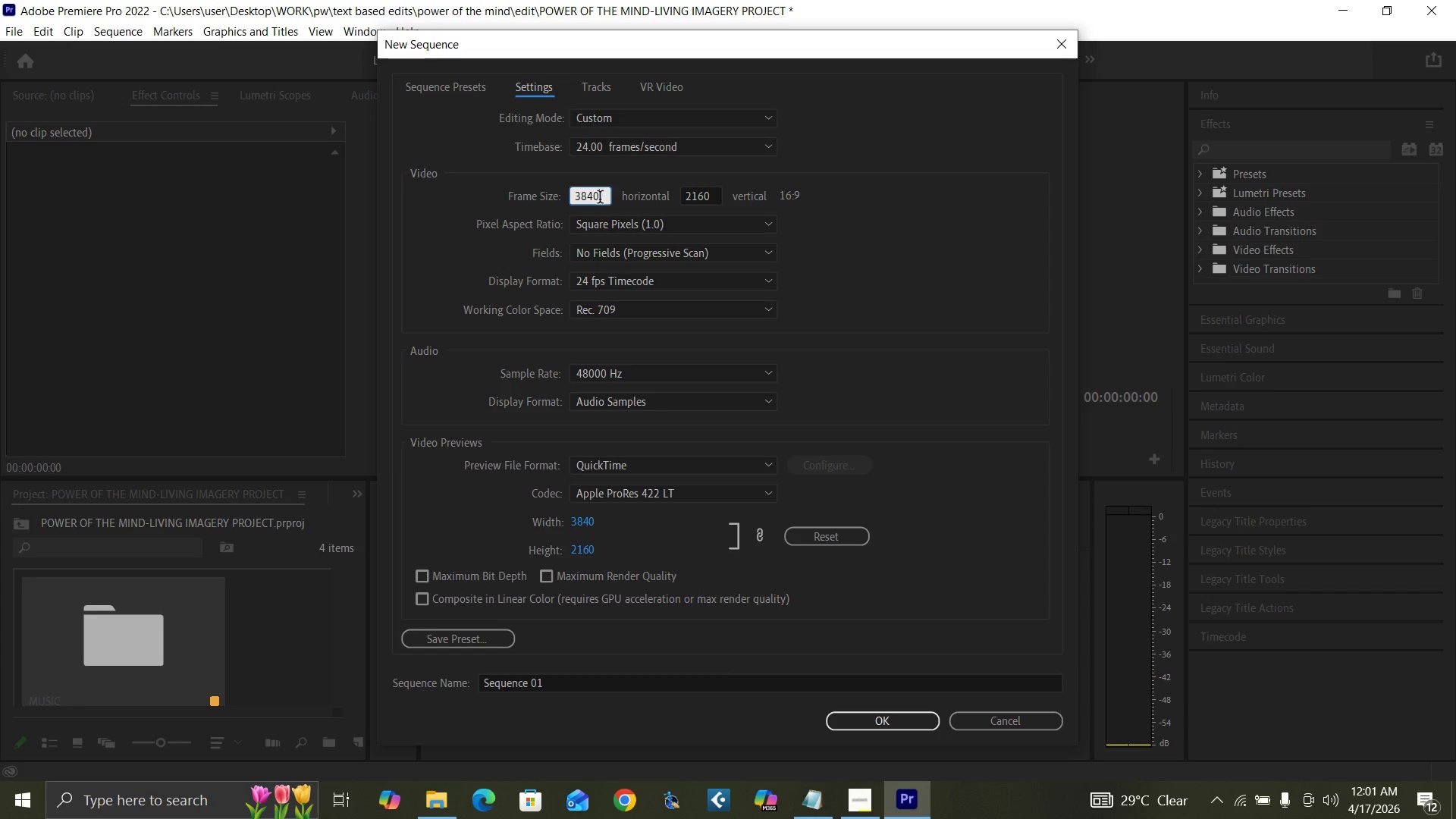 
hold_key(key=Backspace, duration=0.94)
 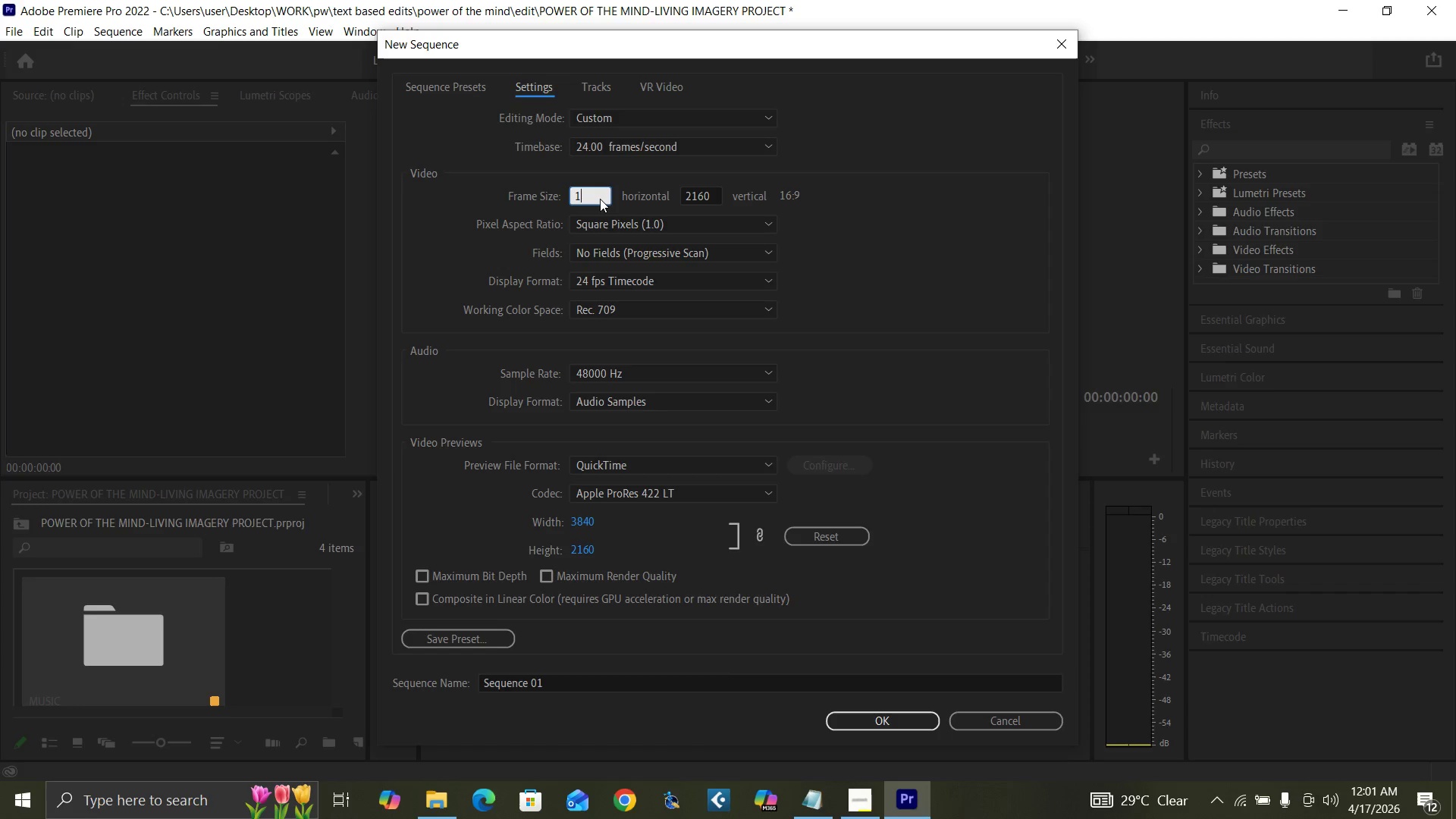 
type(1920)
 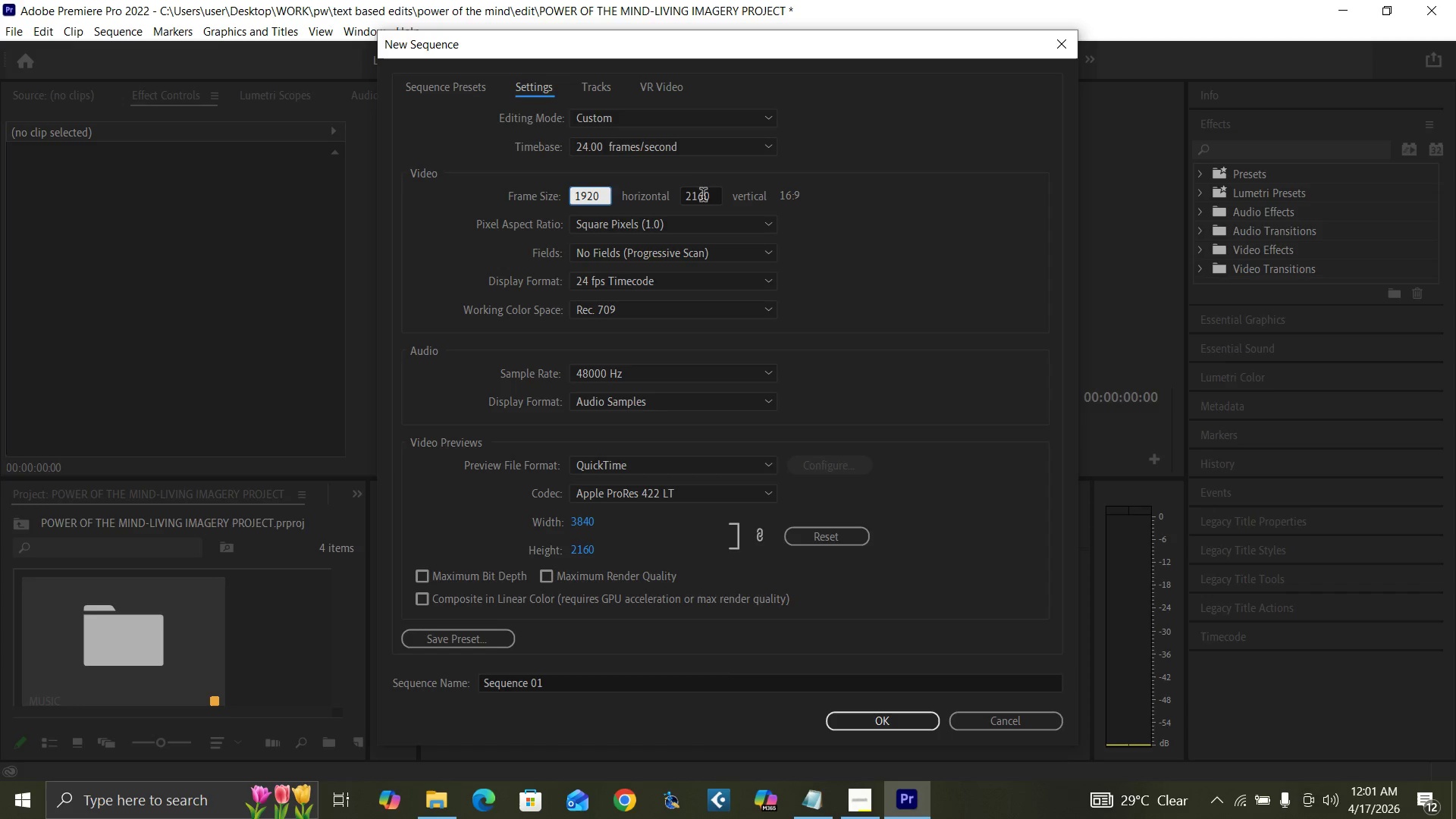 
left_click([714, 199])
 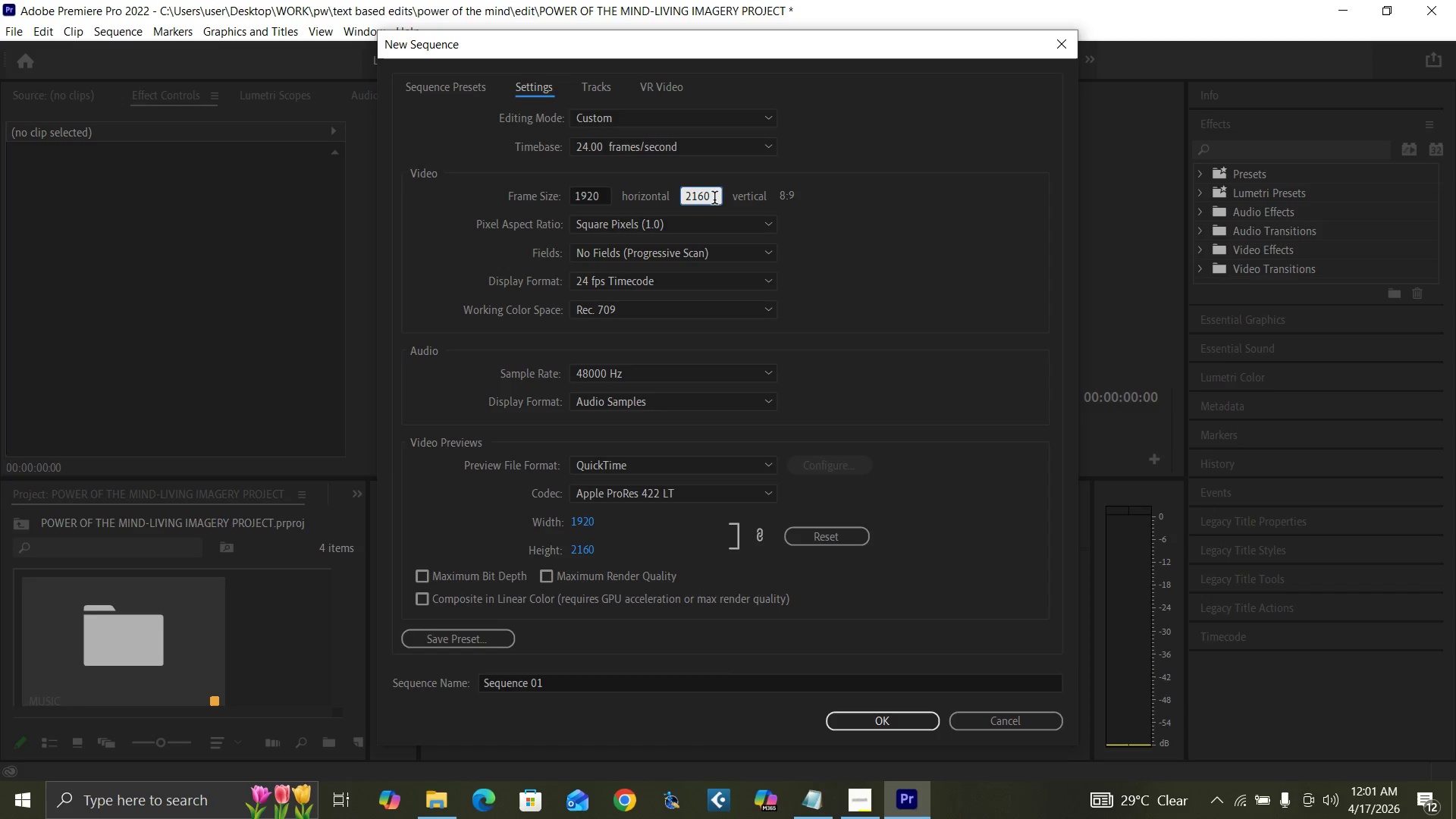 
hold_key(key=Backspace, duration=0.92)
 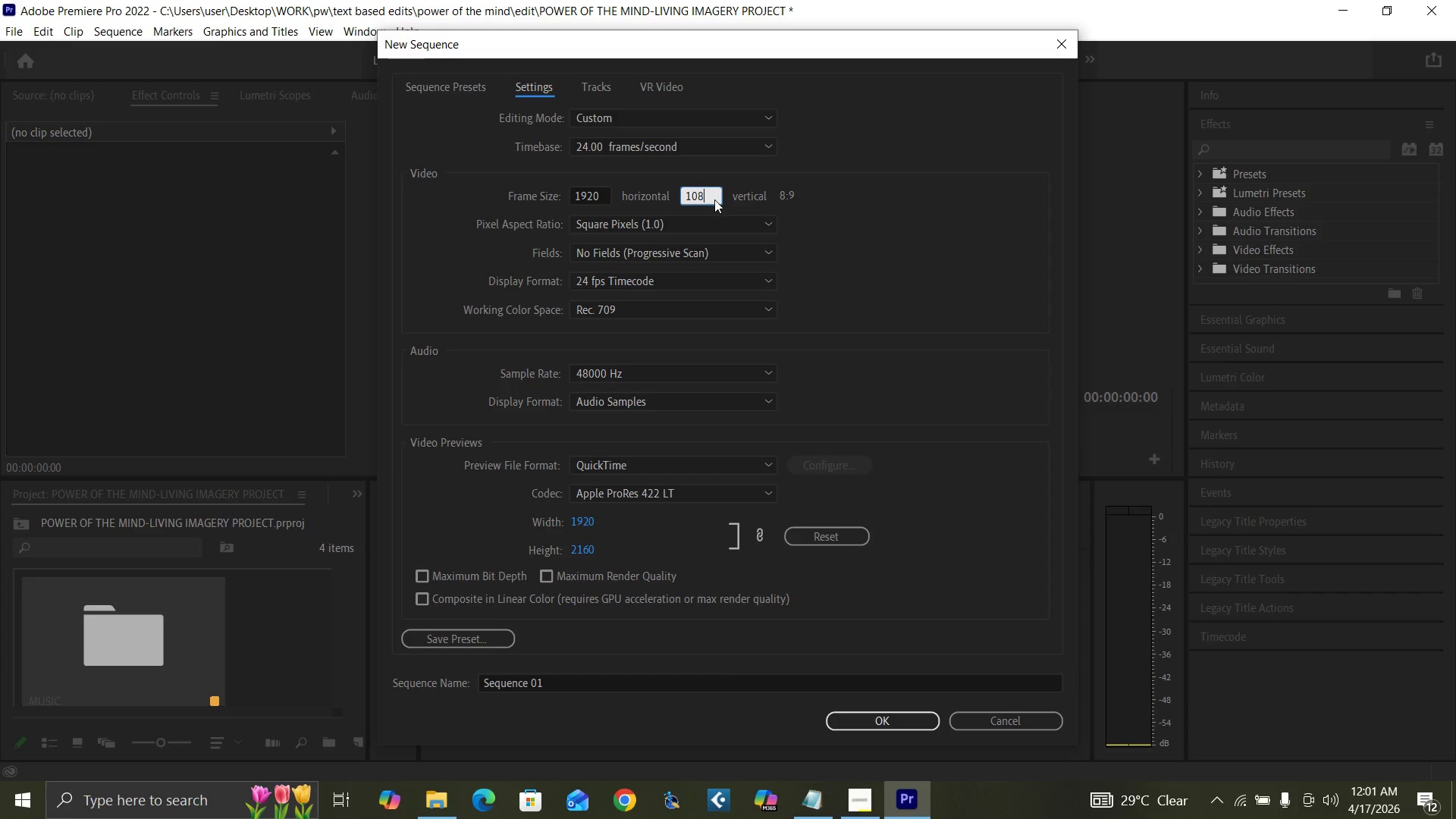 
type(1080)
 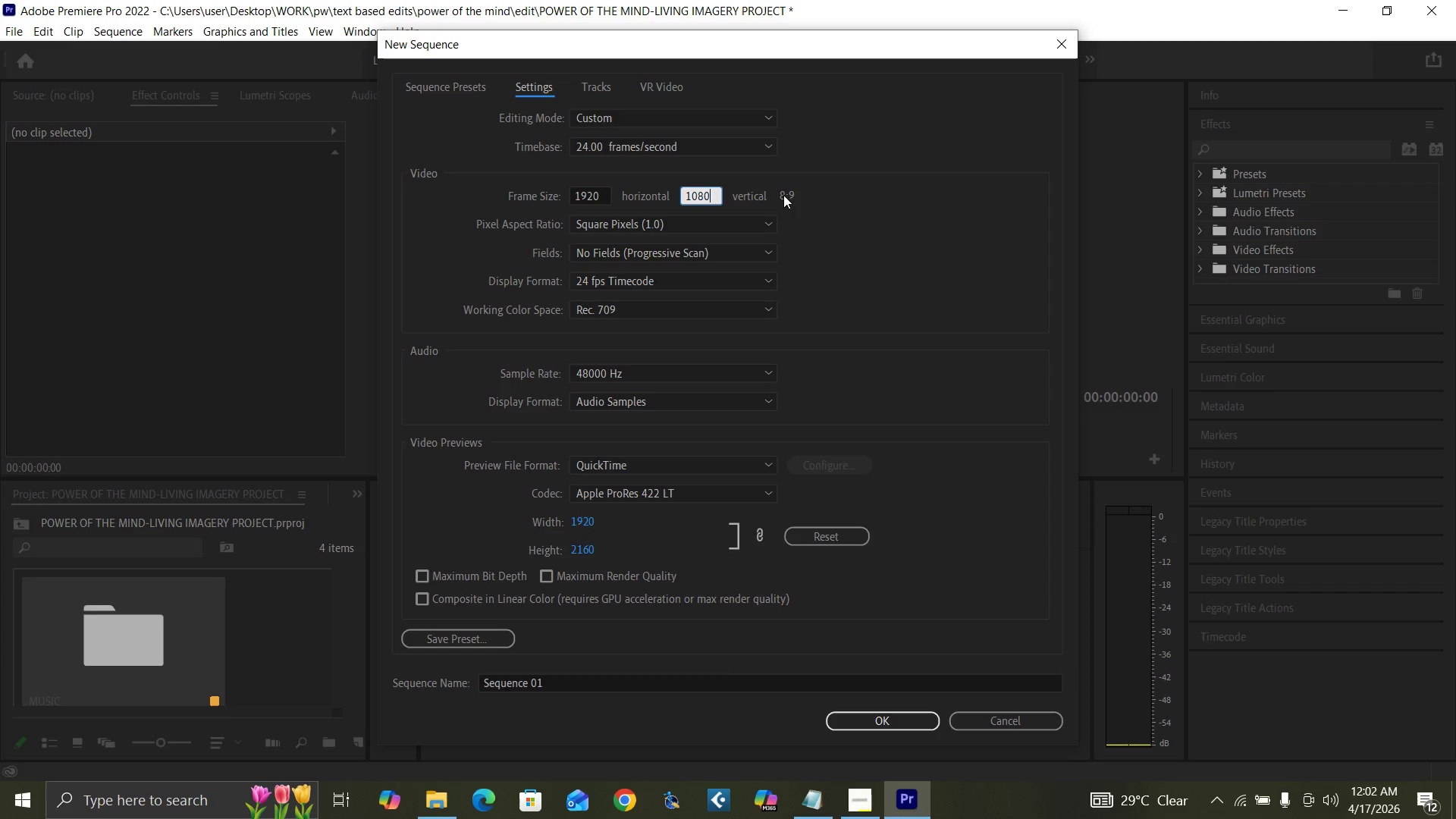 
left_click([842, 192])
 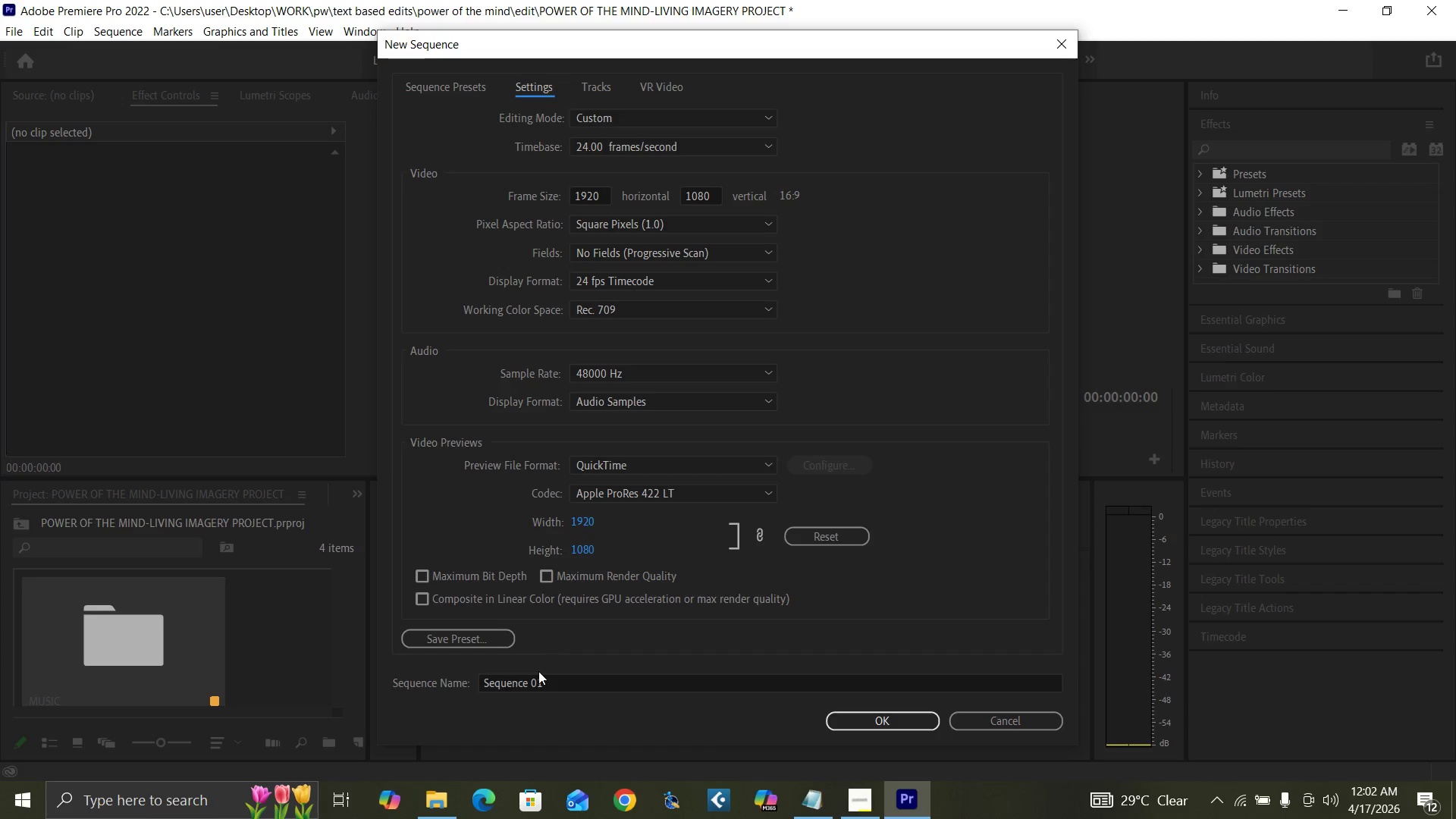 
left_click([549, 686])
 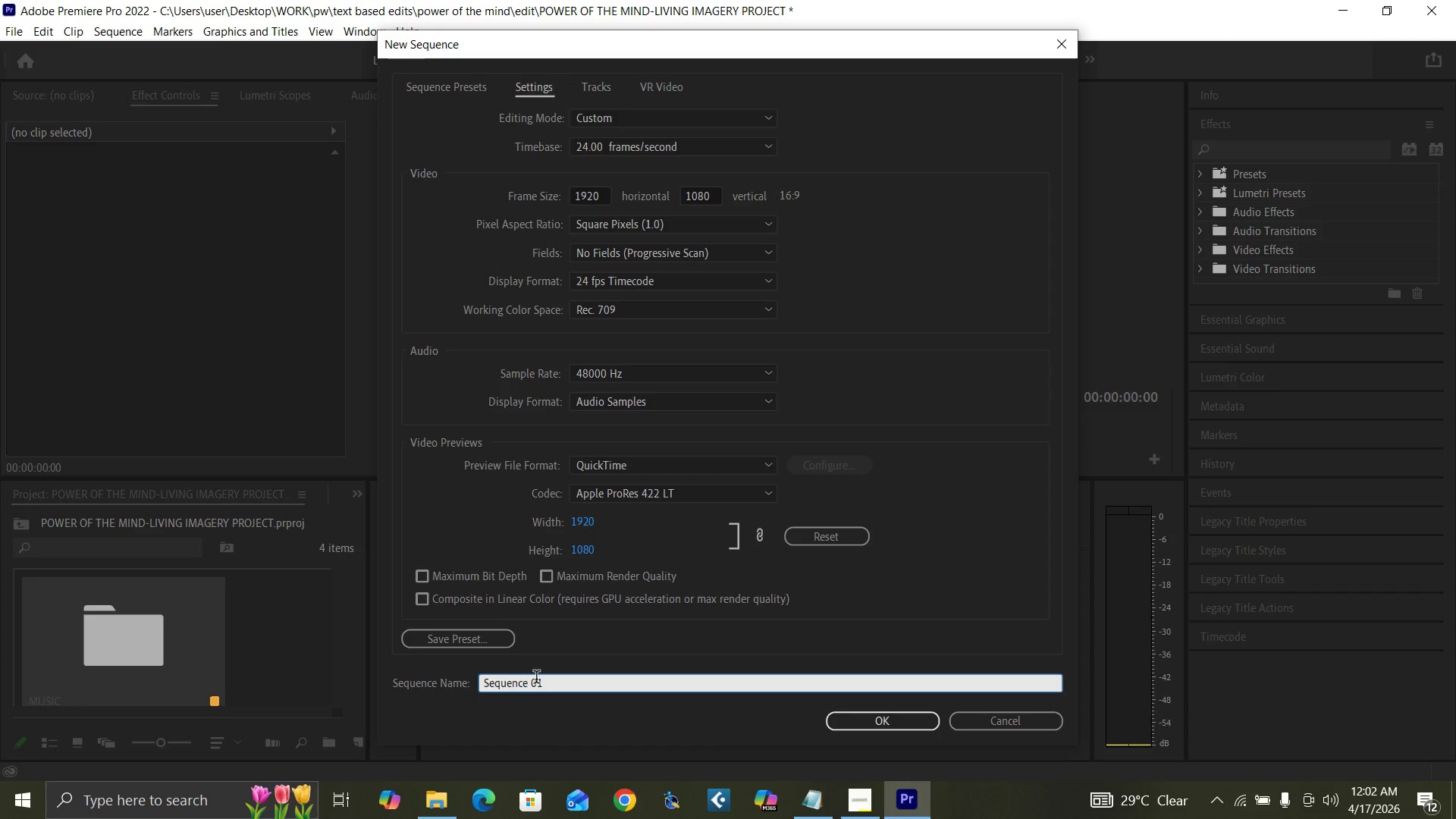 
hold_key(key=Backspace, duration=1.11)
 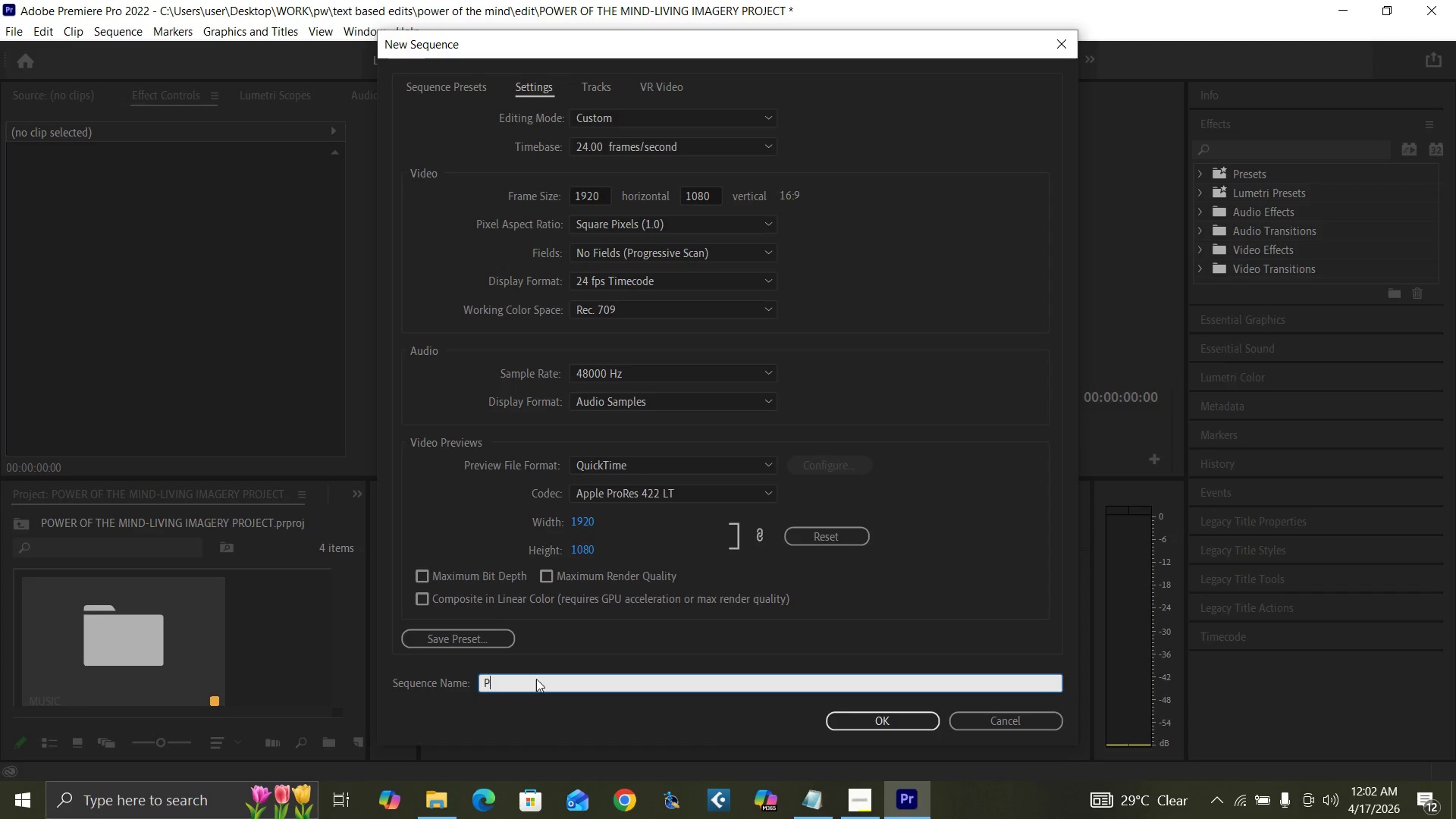 
type(POWEE)
key(Backspace)
type(R OF THE MIND LANDSCAPE)
 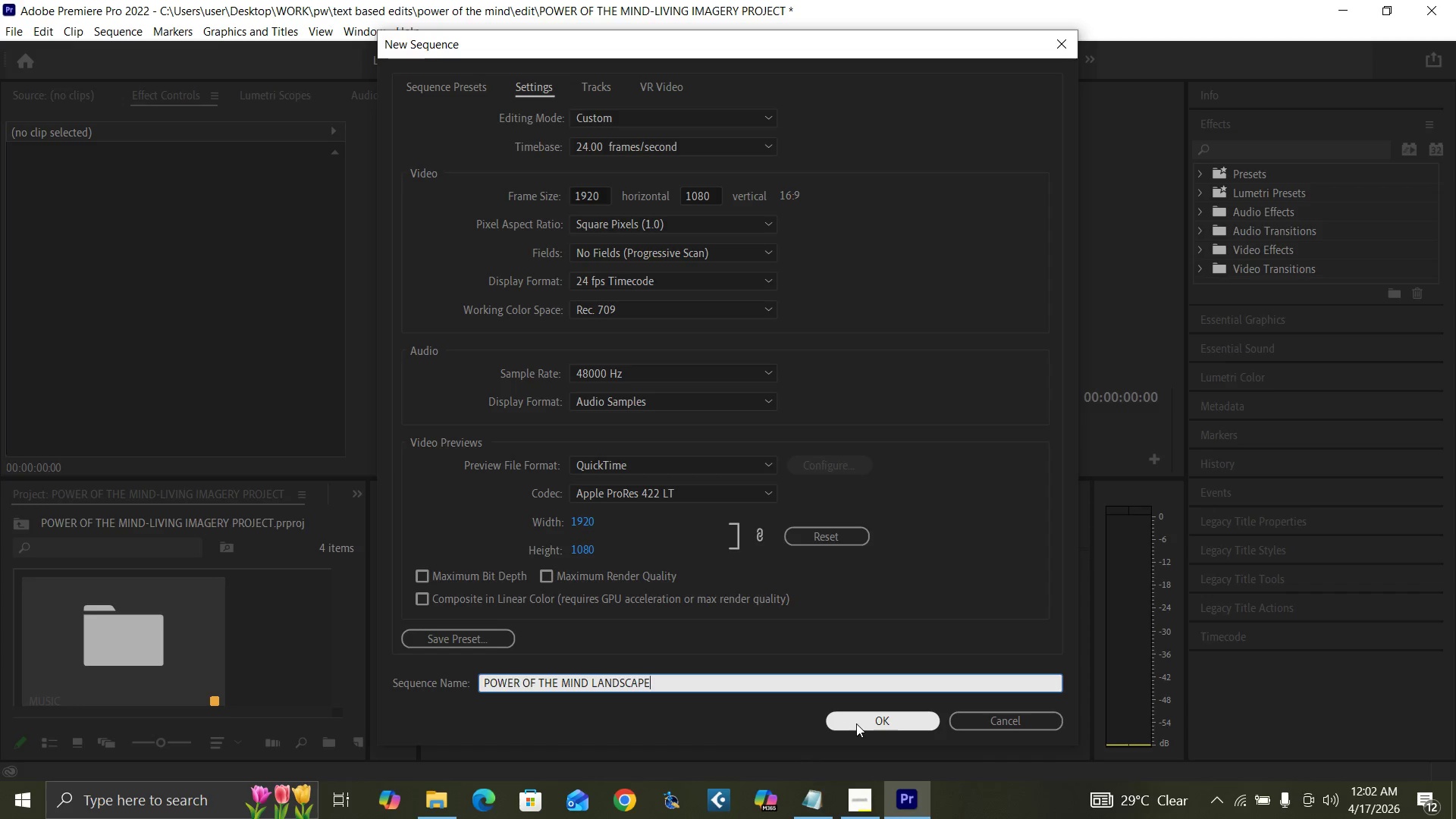 
left_click([863, 724])
 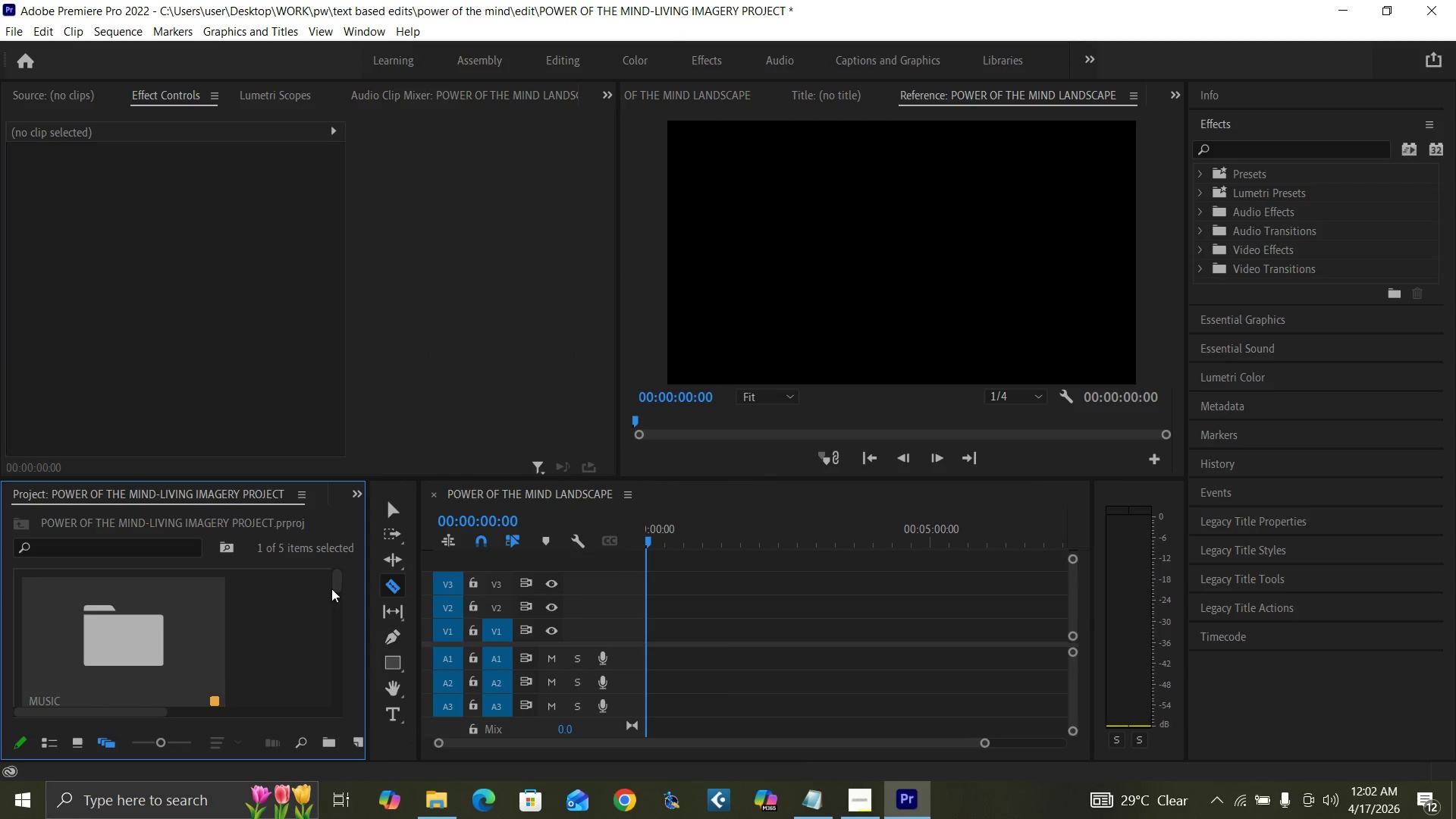 
right_click([256, 651])
 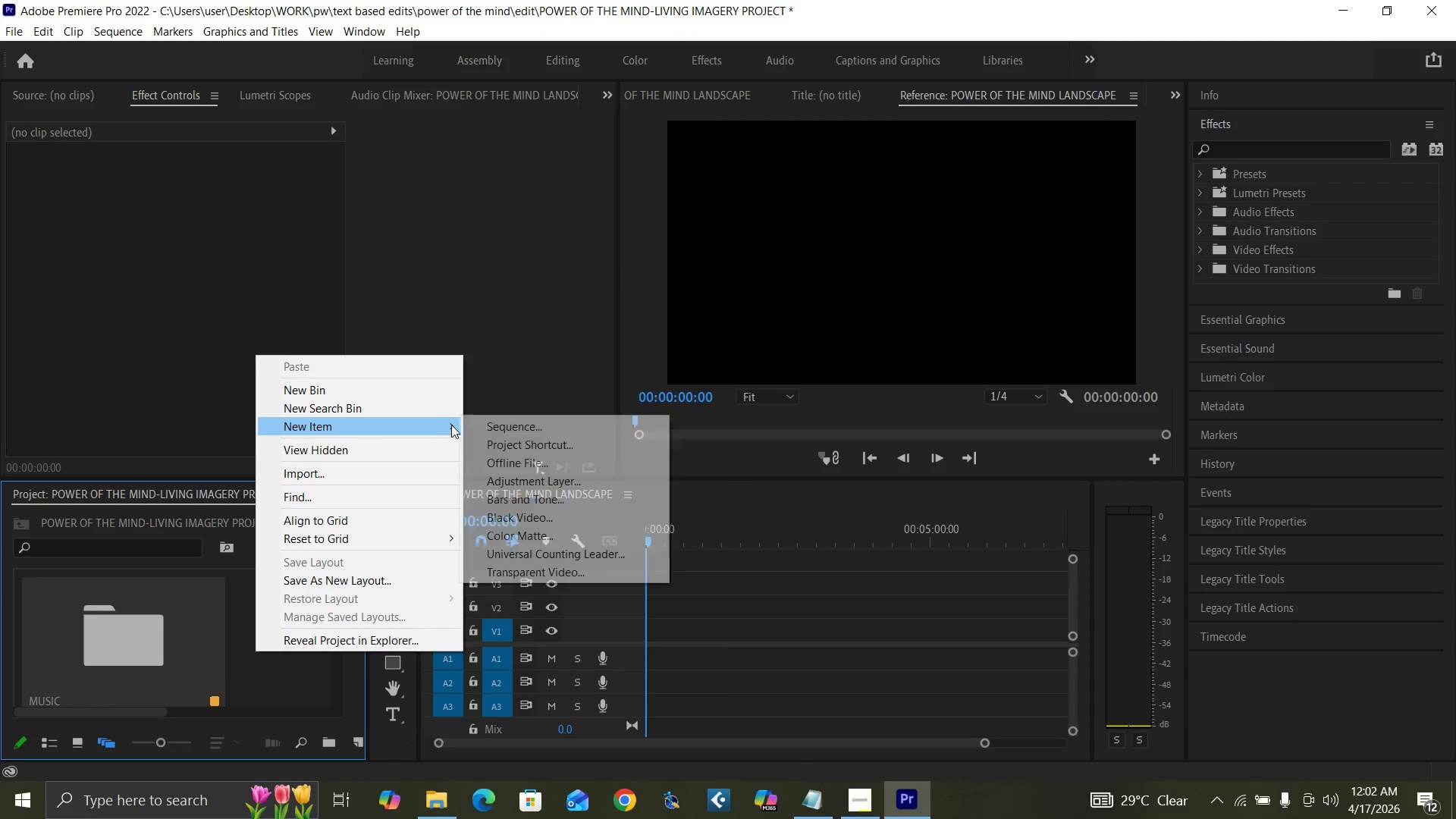 
left_click([493, 423])
 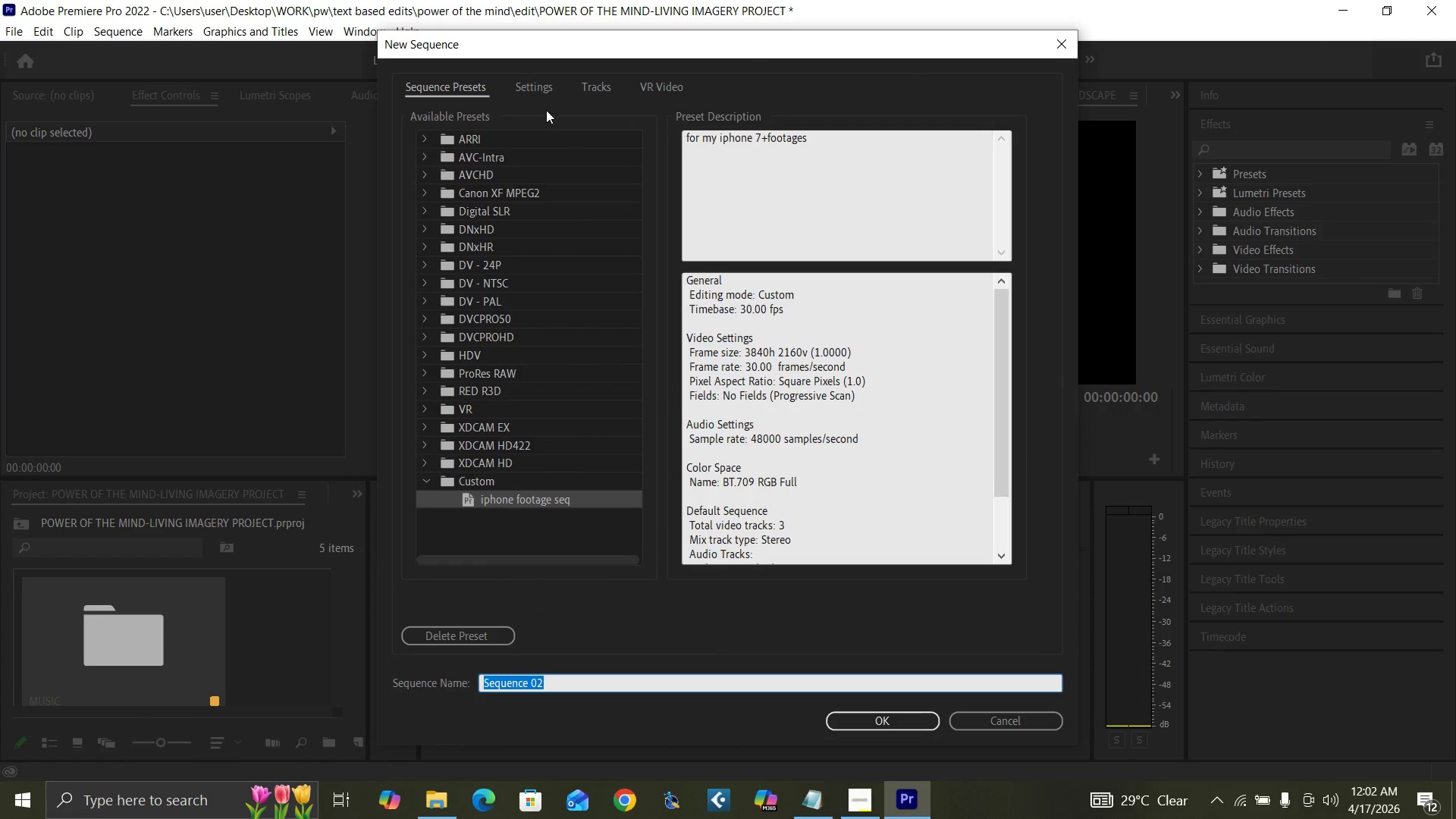 
left_click([527, 83])
 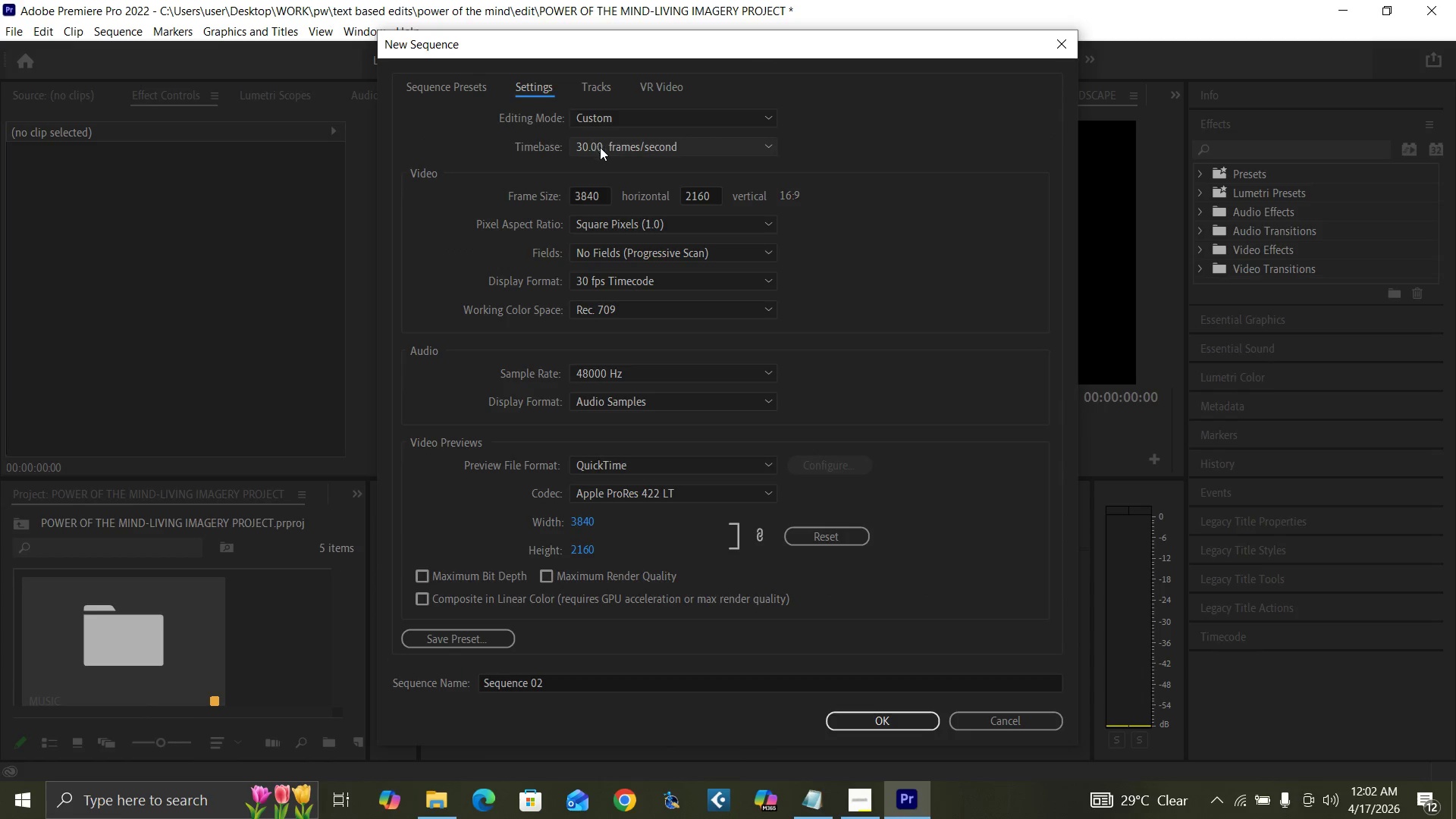 
left_click([601, 148])
 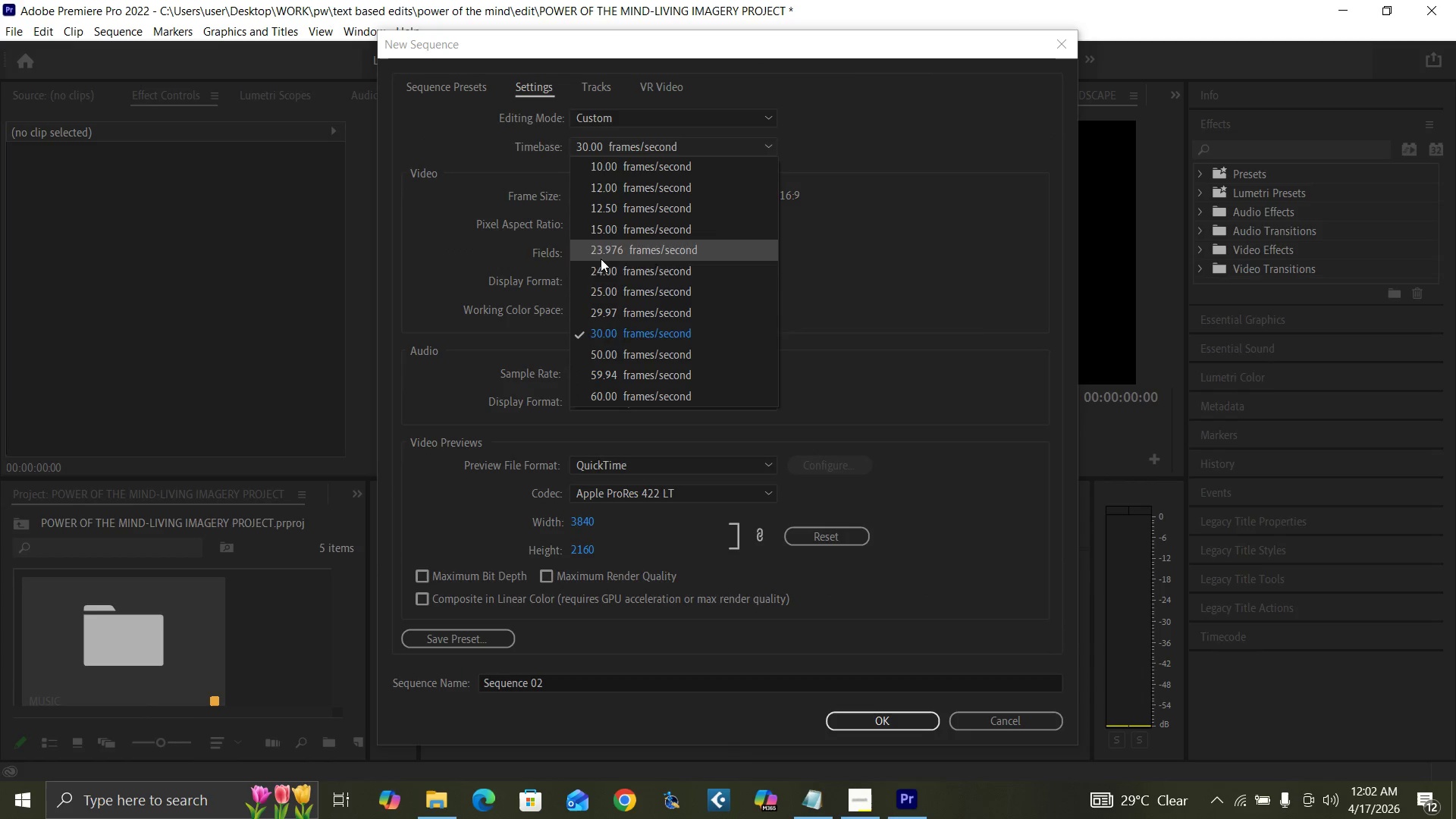 
left_click([601, 271])
 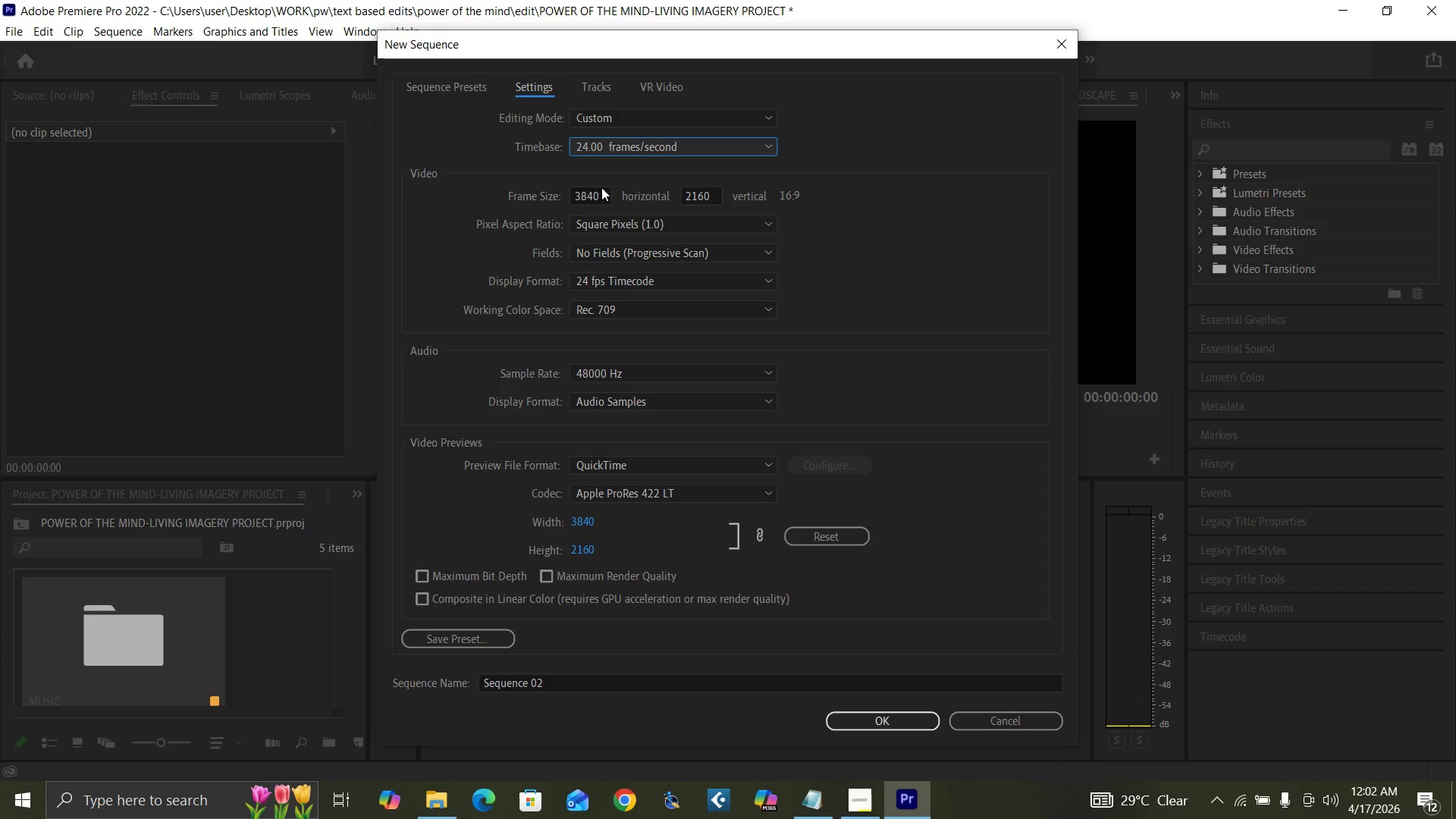 
left_click([604, 192])
 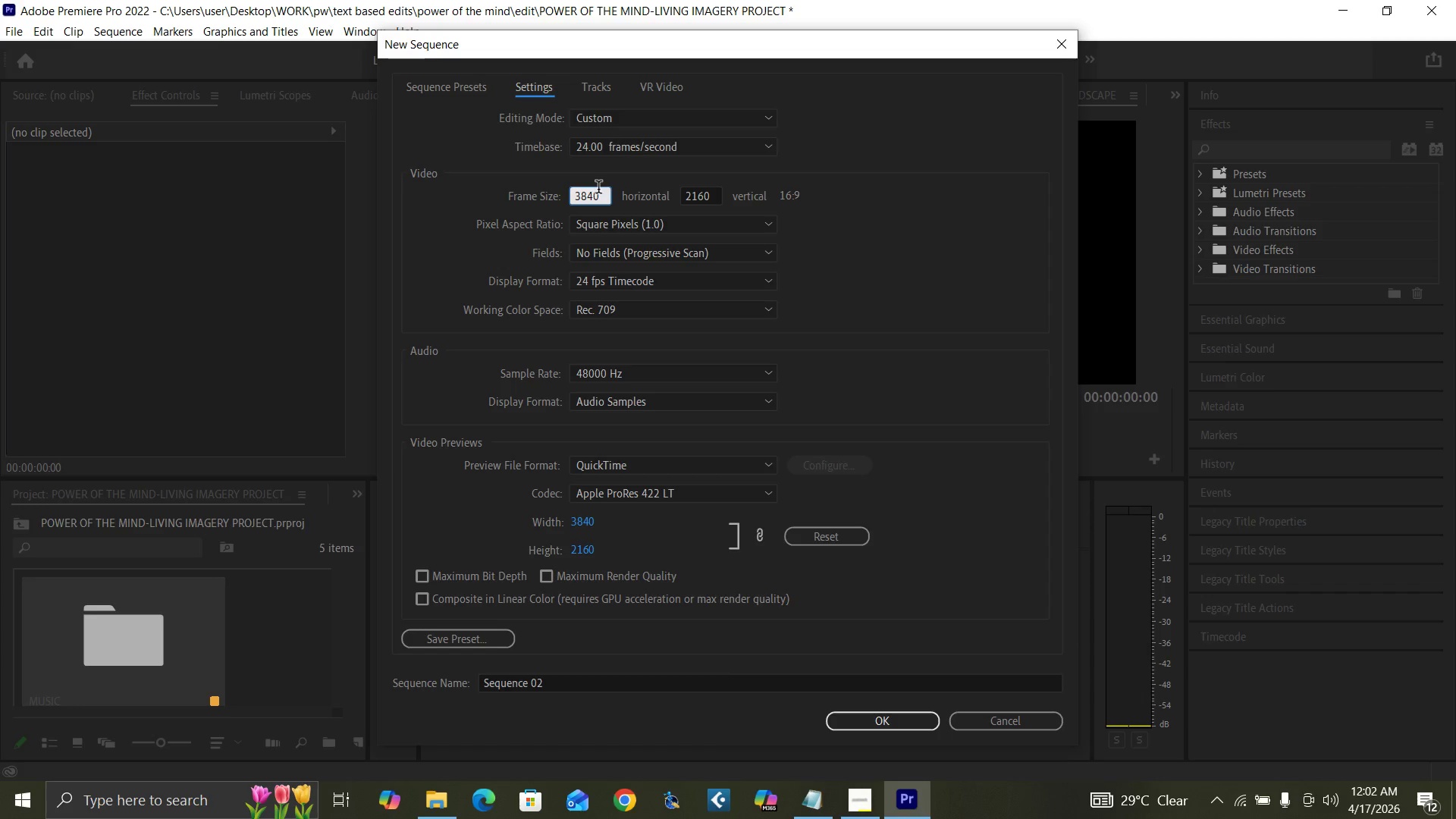 
hold_key(key=Backspace, duration=0.97)
 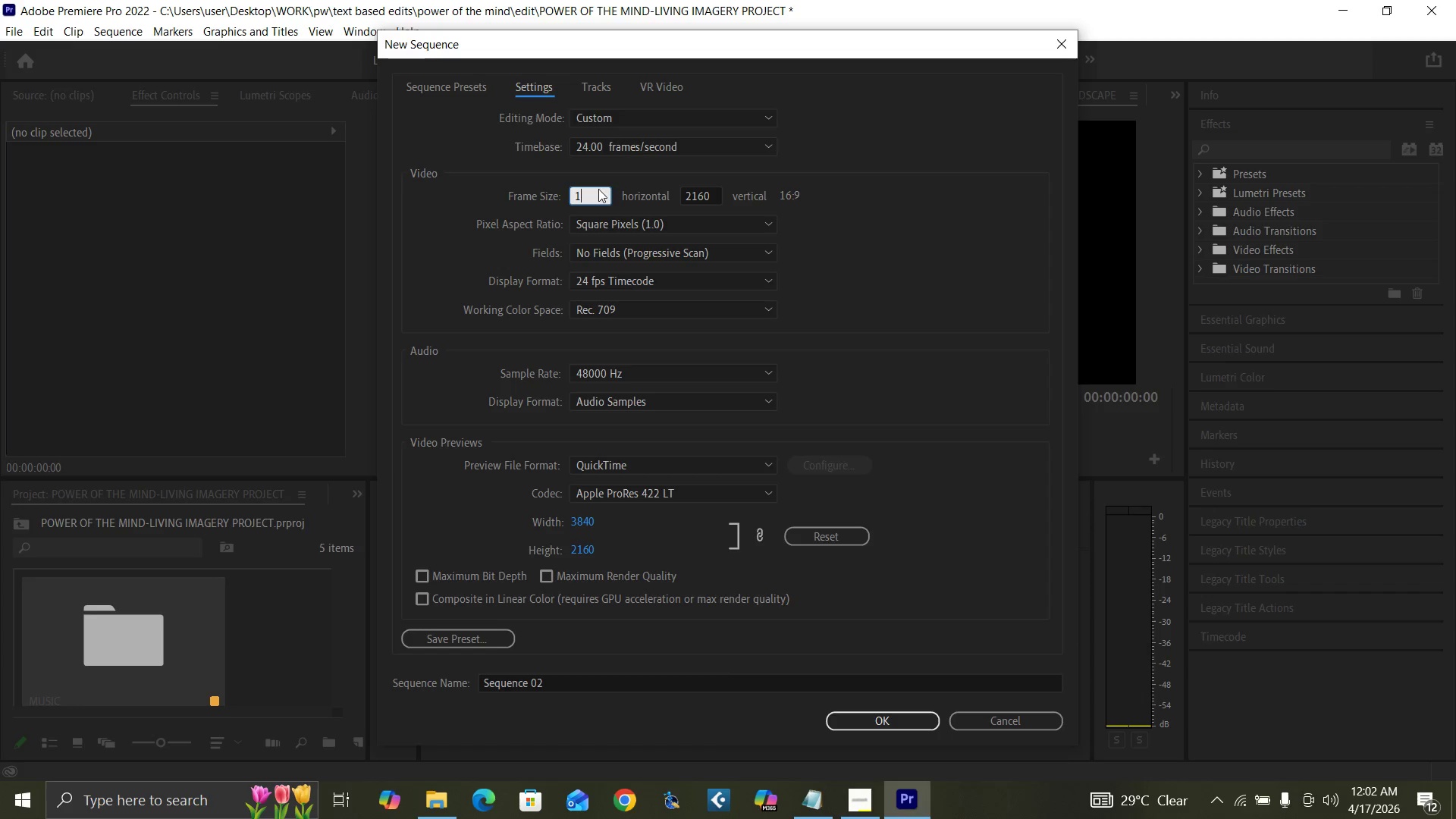 
type(1080)
 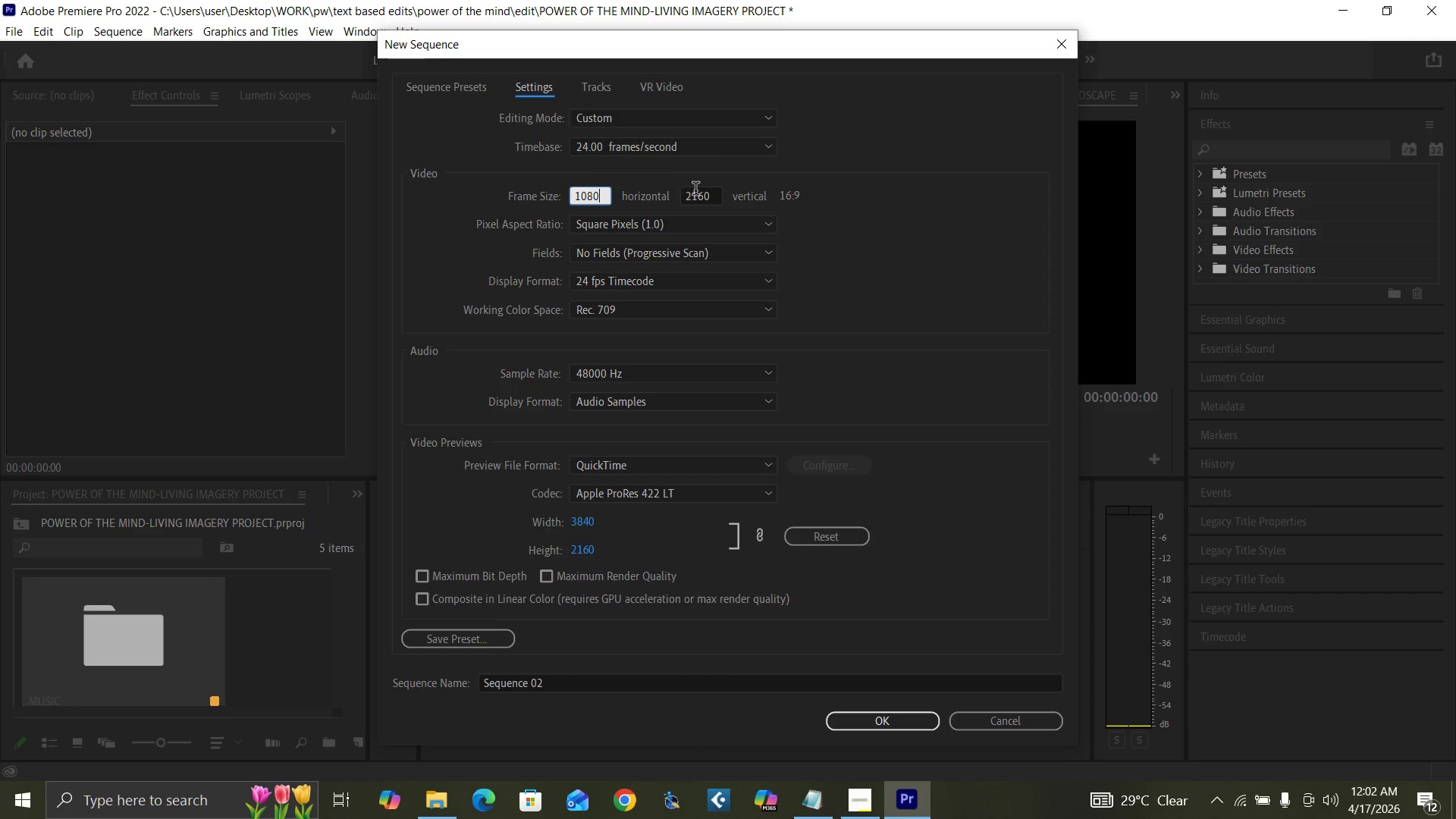 
left_click([713, 194])
 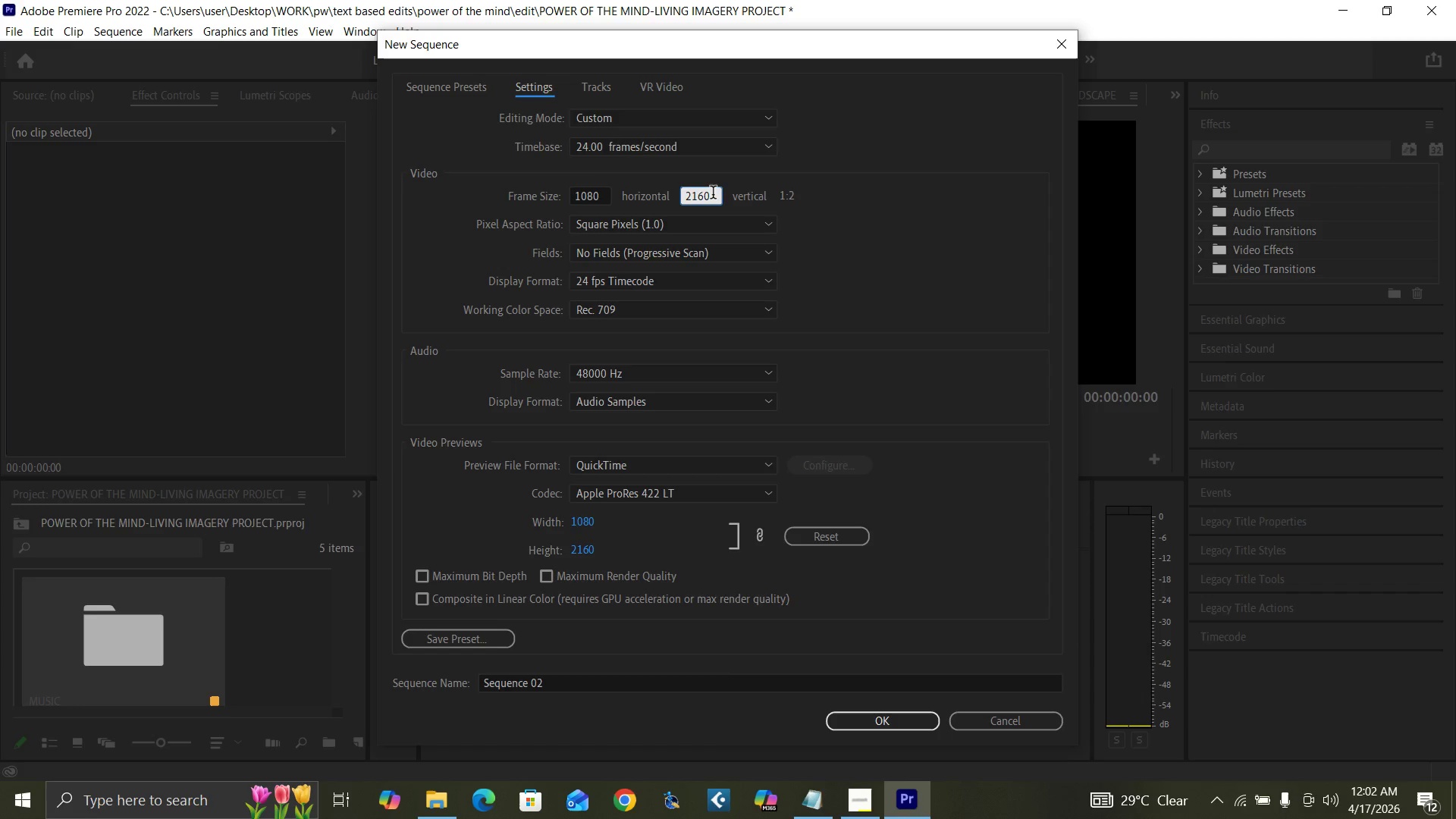 
hold_key(key=Backspace, duration=1.0)
 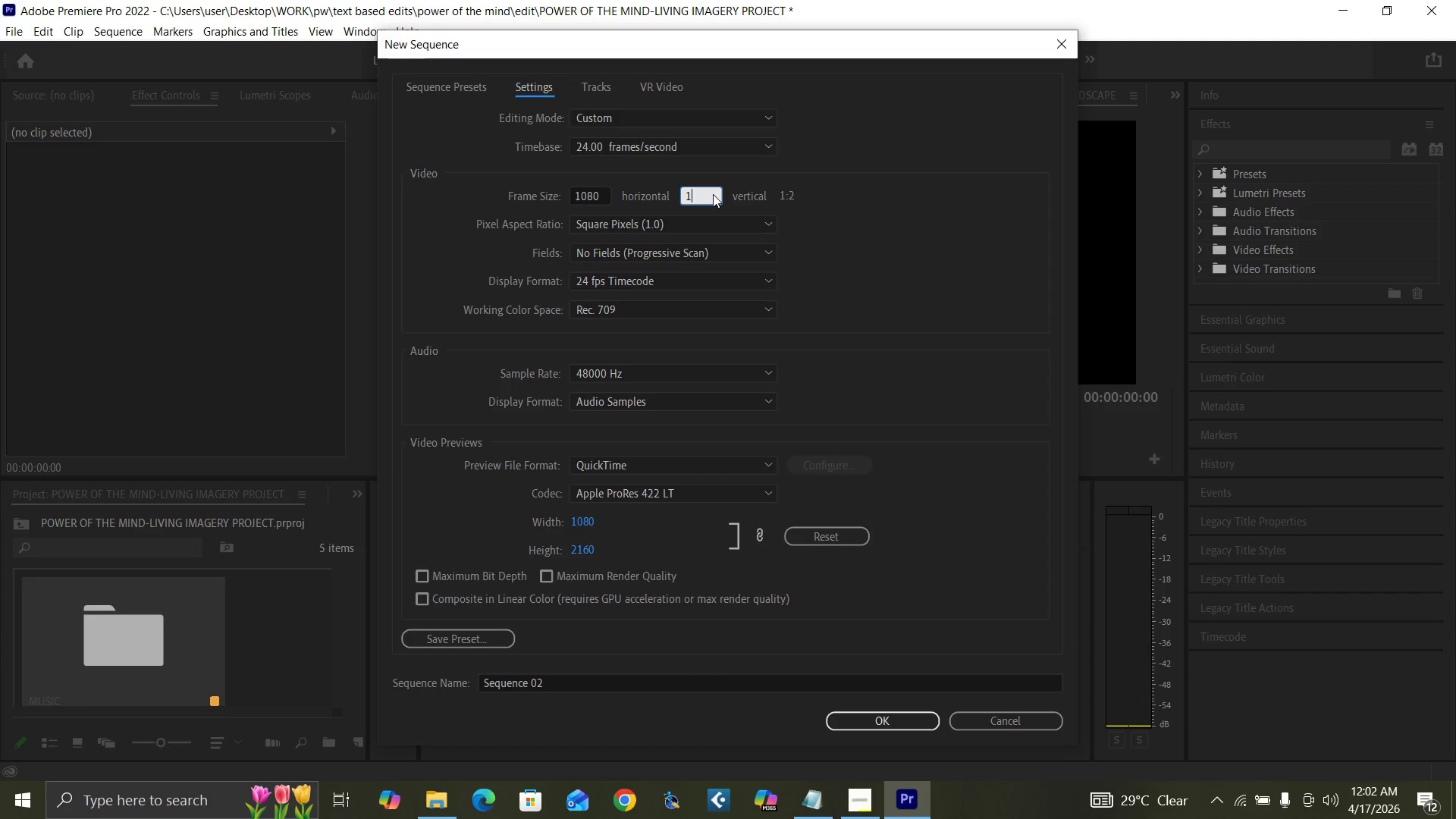 
type(1920)
 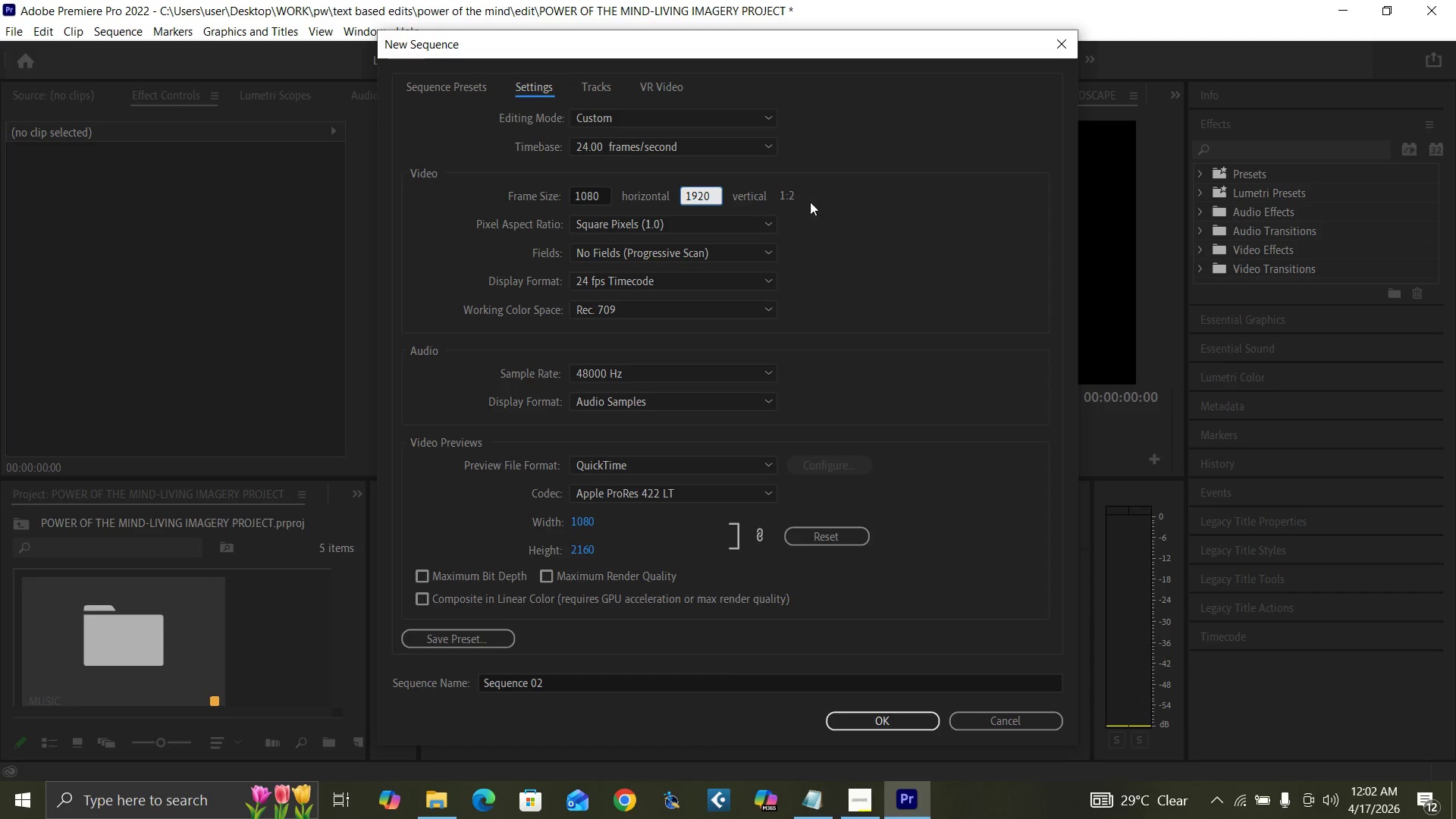 
left_click([839, 207])
 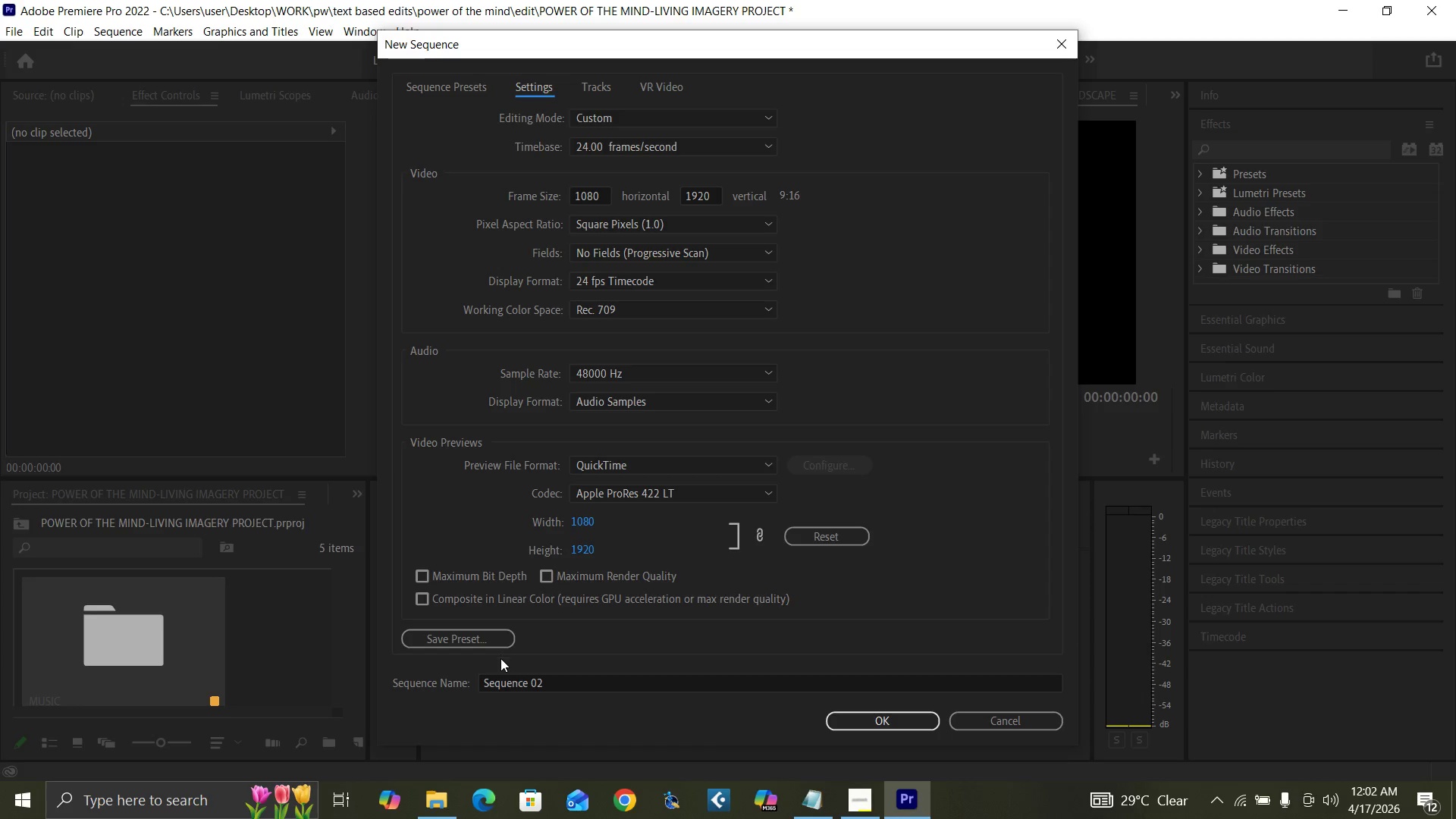 
left_click([560, 681])
 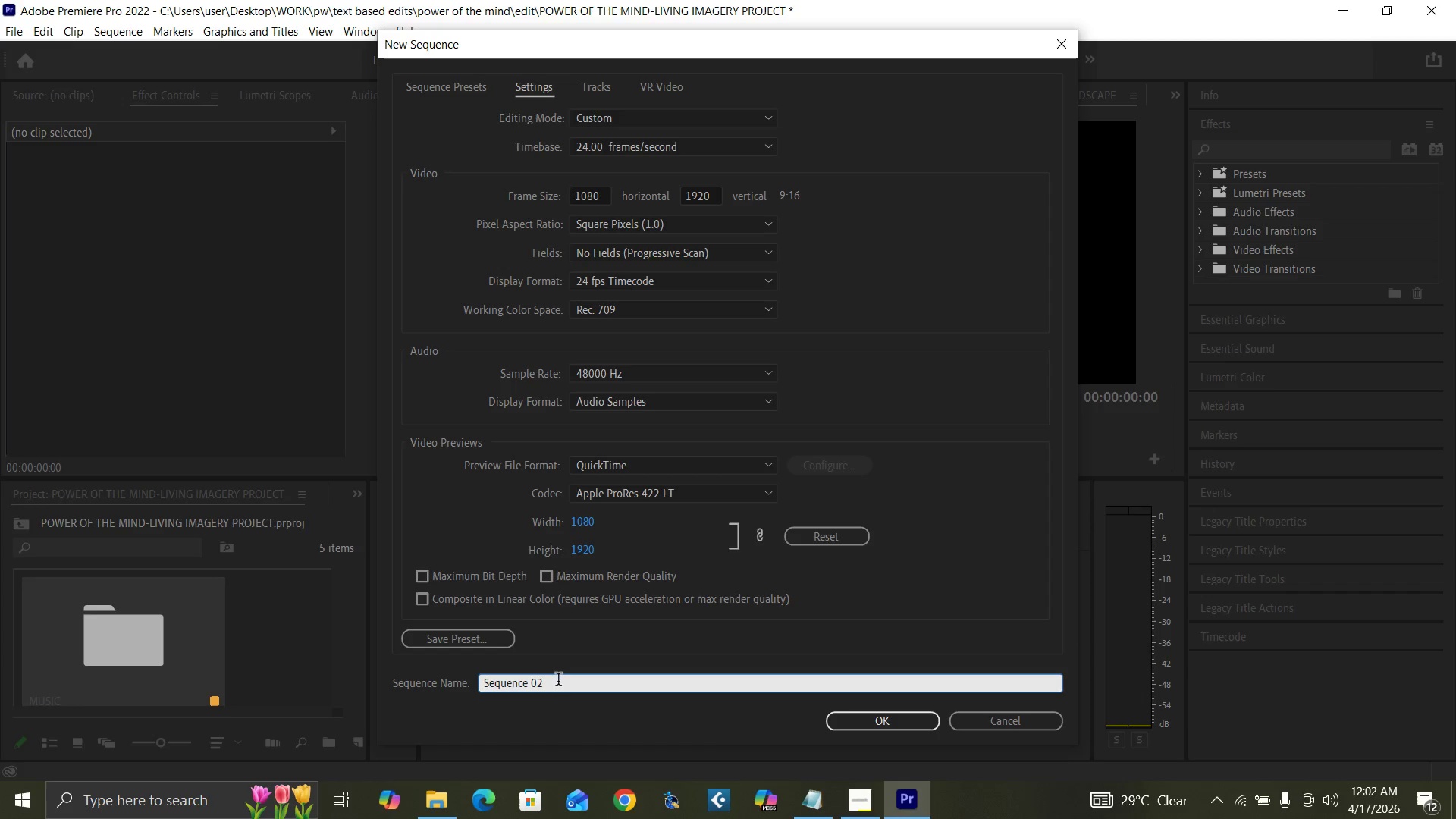 
hold_key(key=Backspace, duration=1.2)
 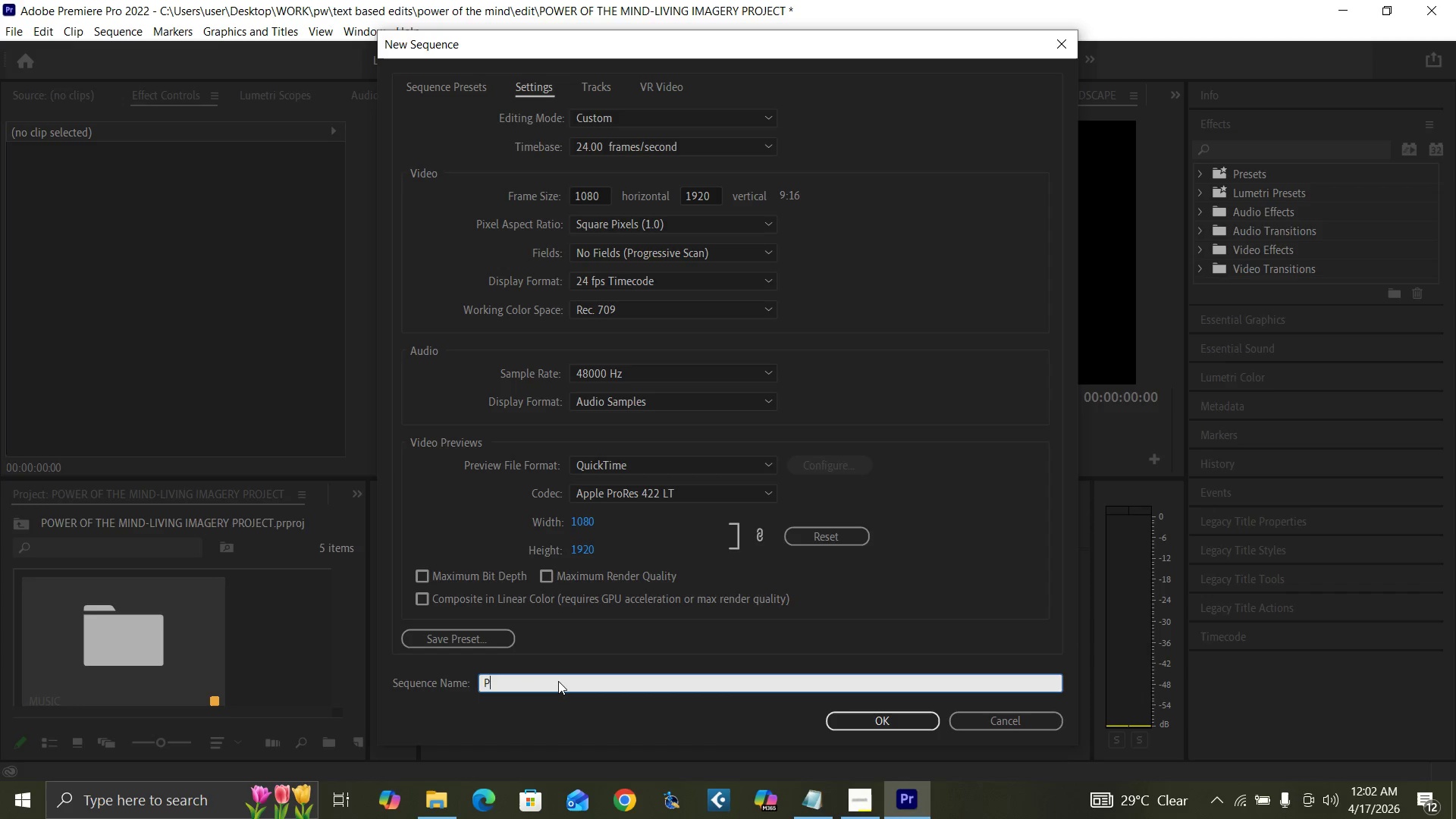 
type(POWER OF THE MIND PORTRAA)
key(Backspace)
type(IT)
 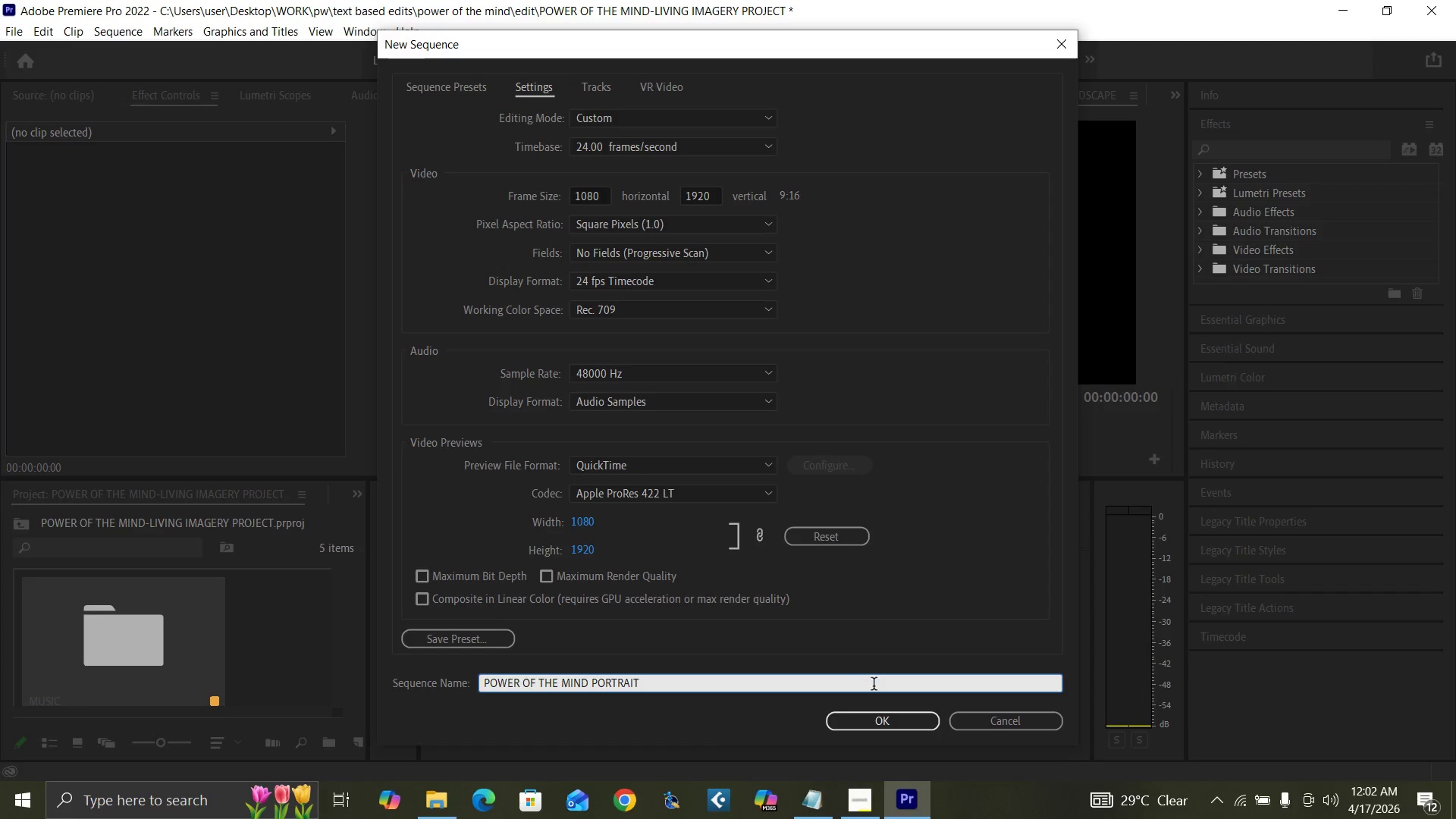 
wait(5.55)
 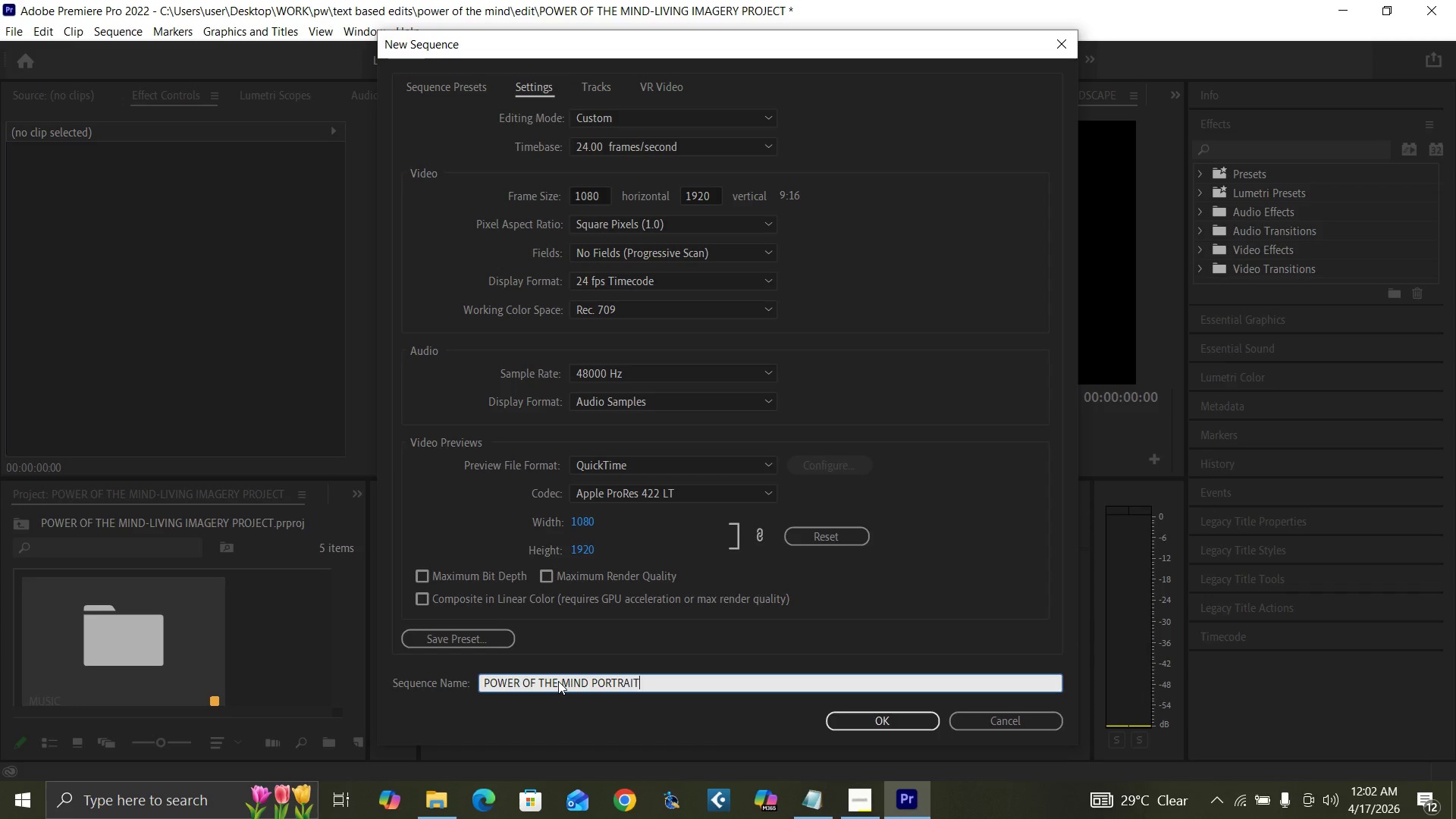 
left_click([889, 715])
 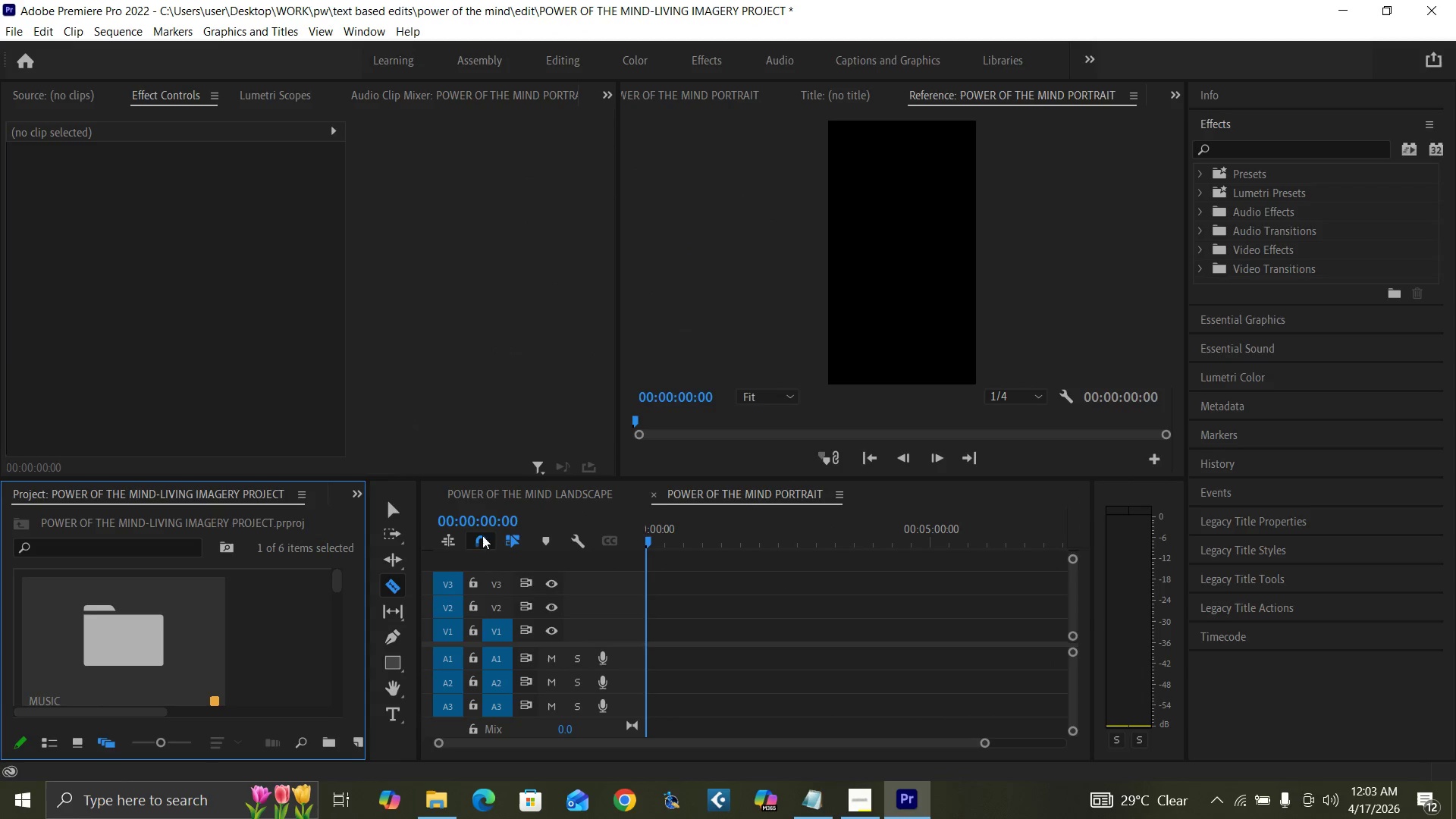 
left_click([578, 489])
 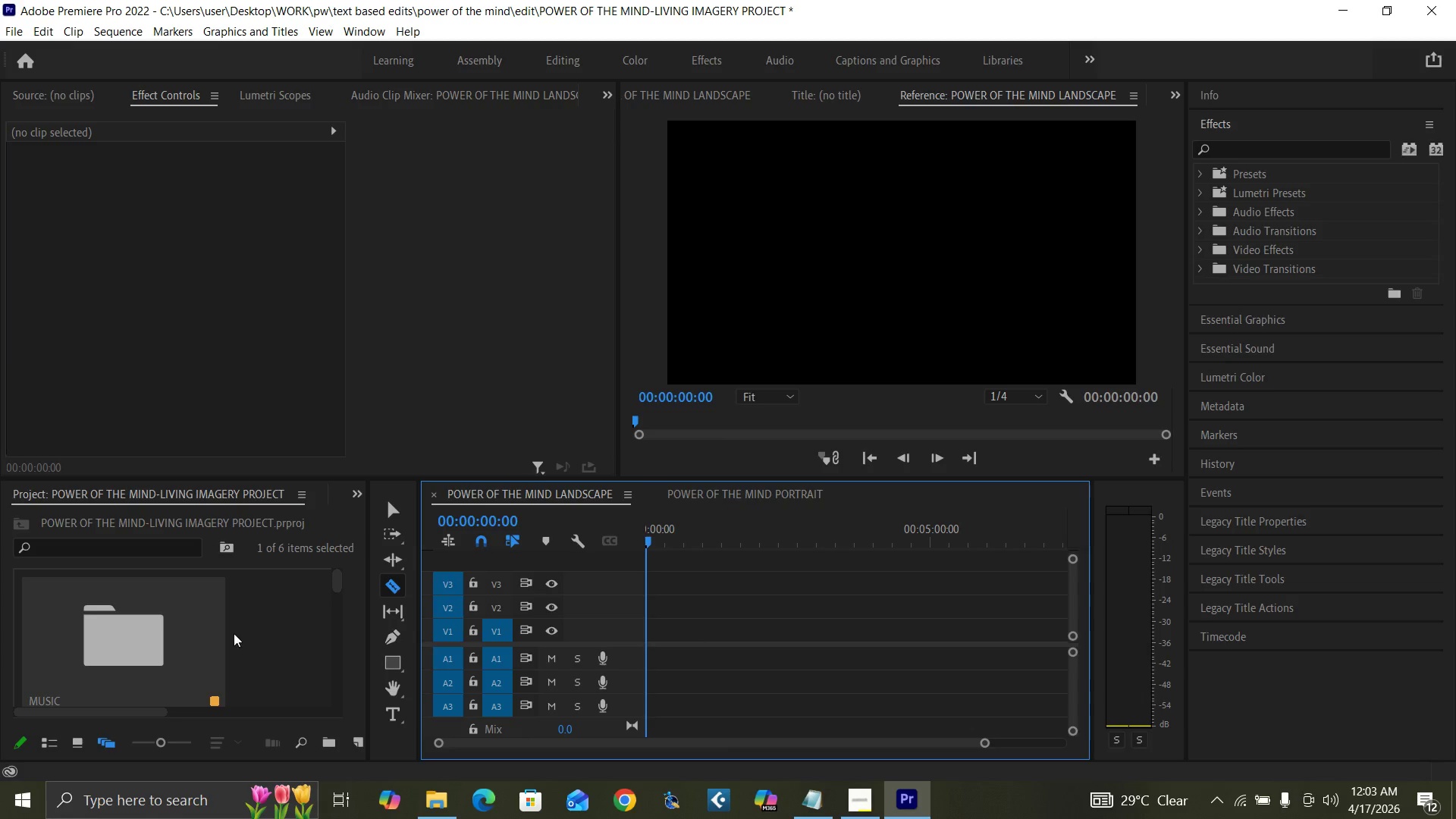 
left_click([75, 741])
 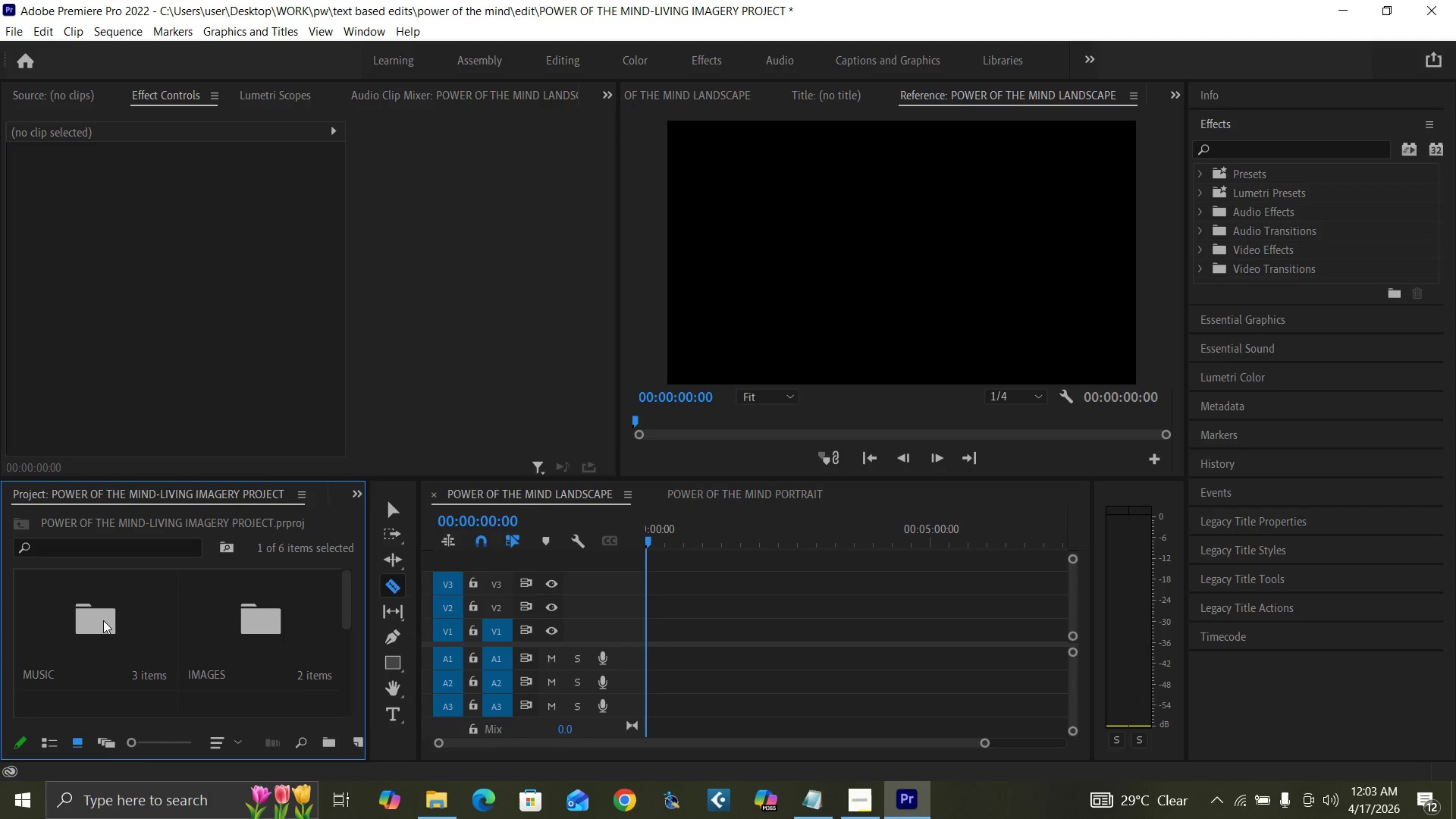 
double_click([103, 621])
 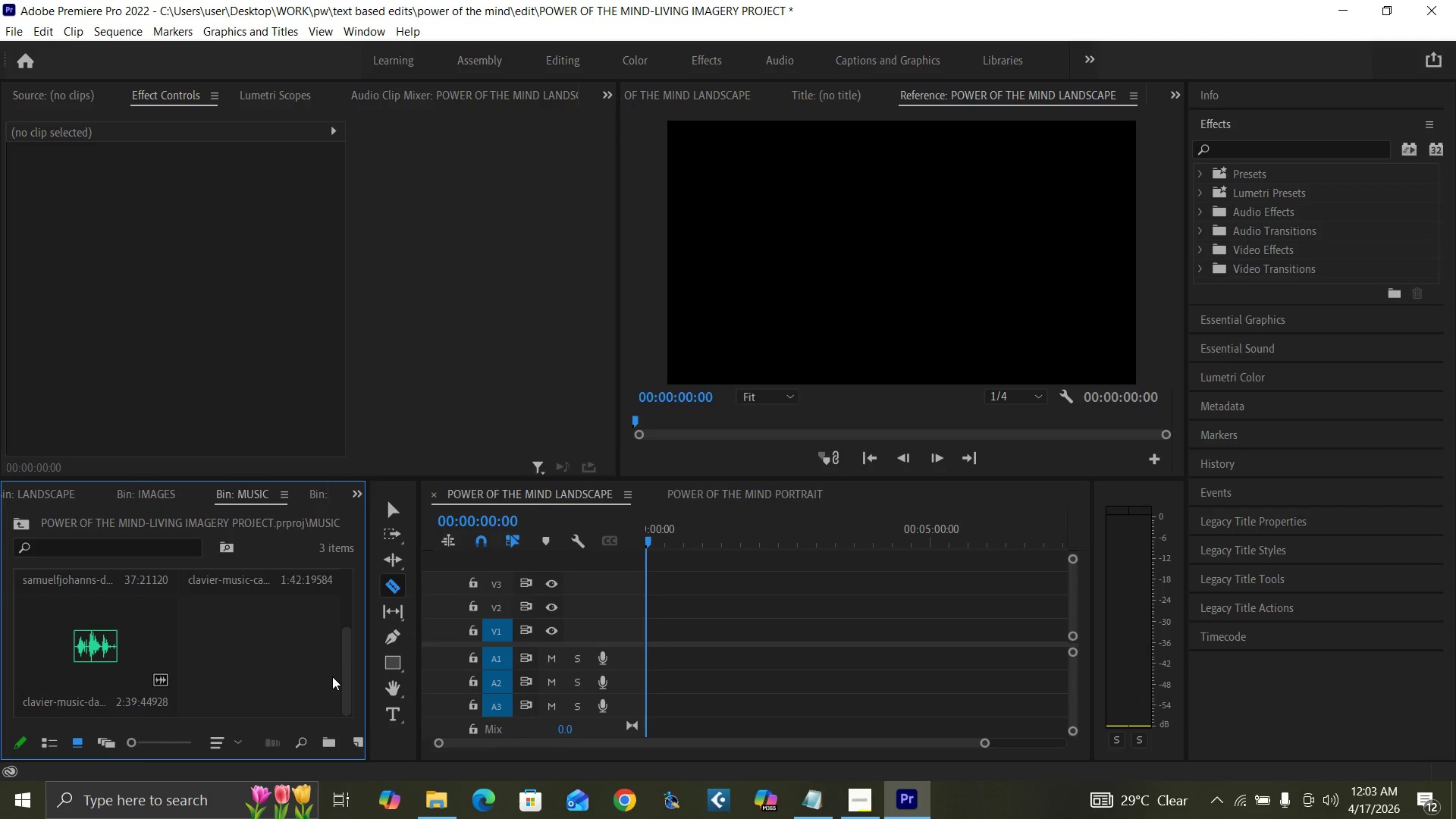 
left_click_drag(start_coordinate=[342, 686], to_coordinate=[337, 676])
 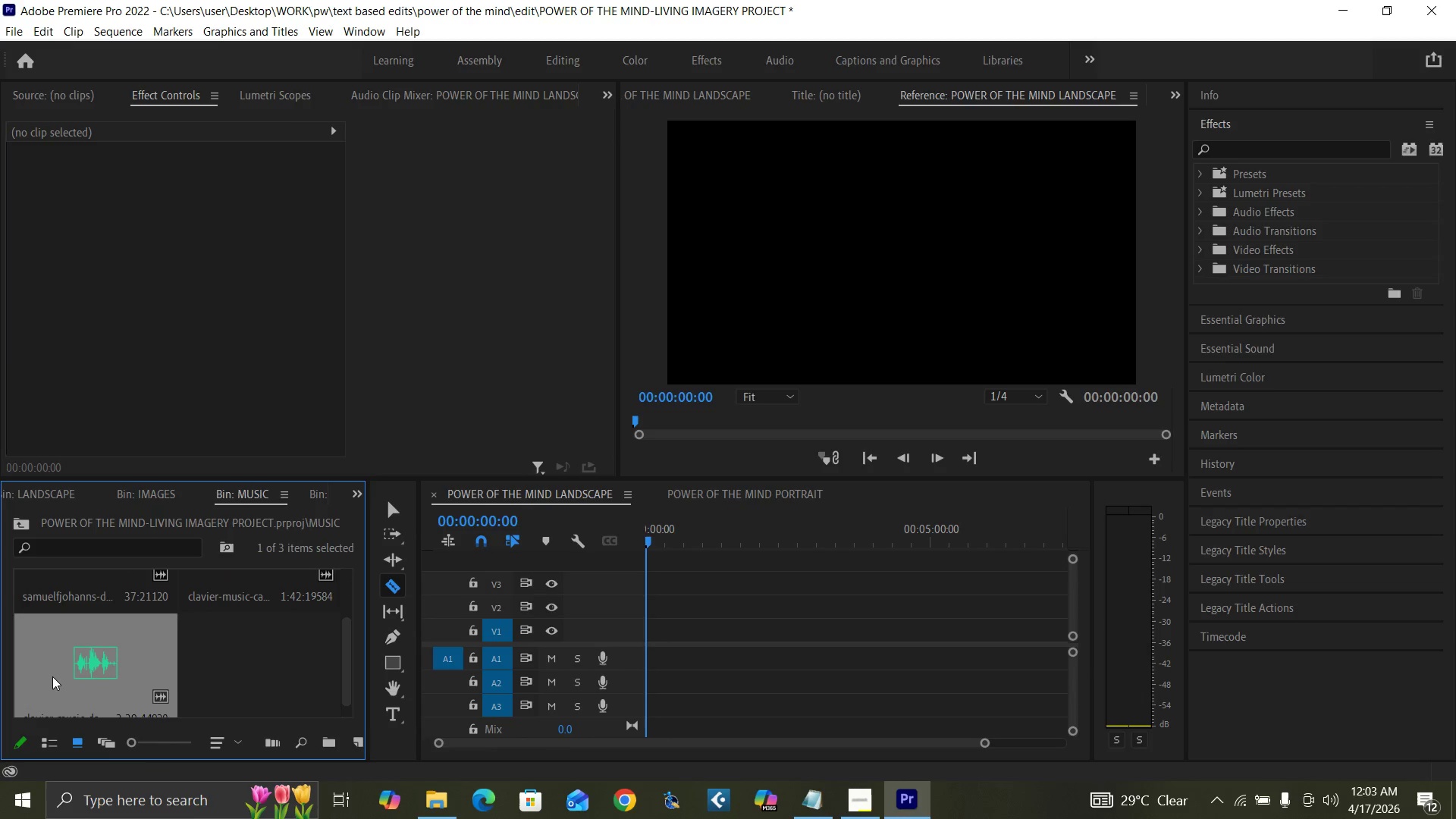 
double_click([52, 676])
 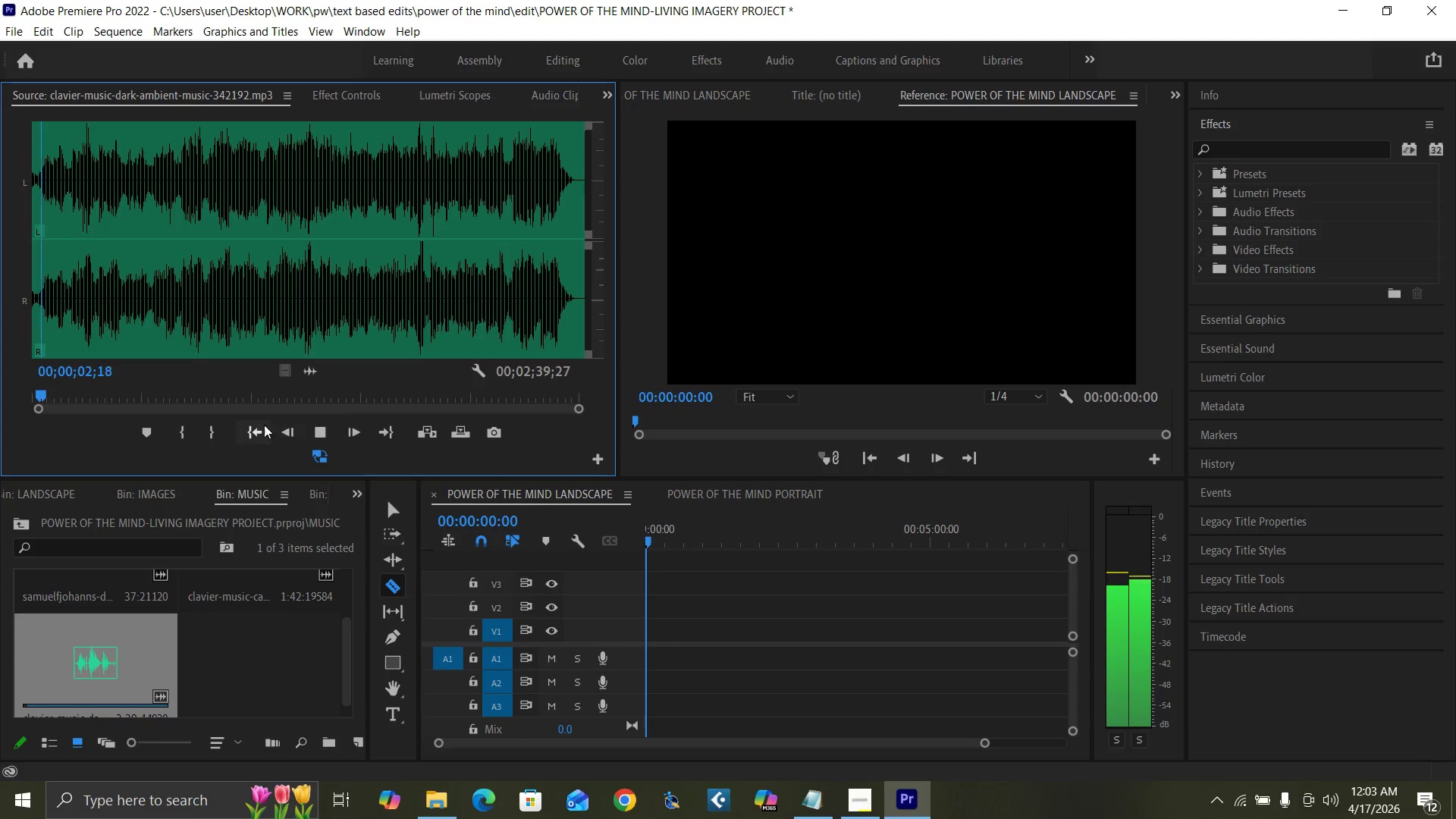 
wait(9.06)
 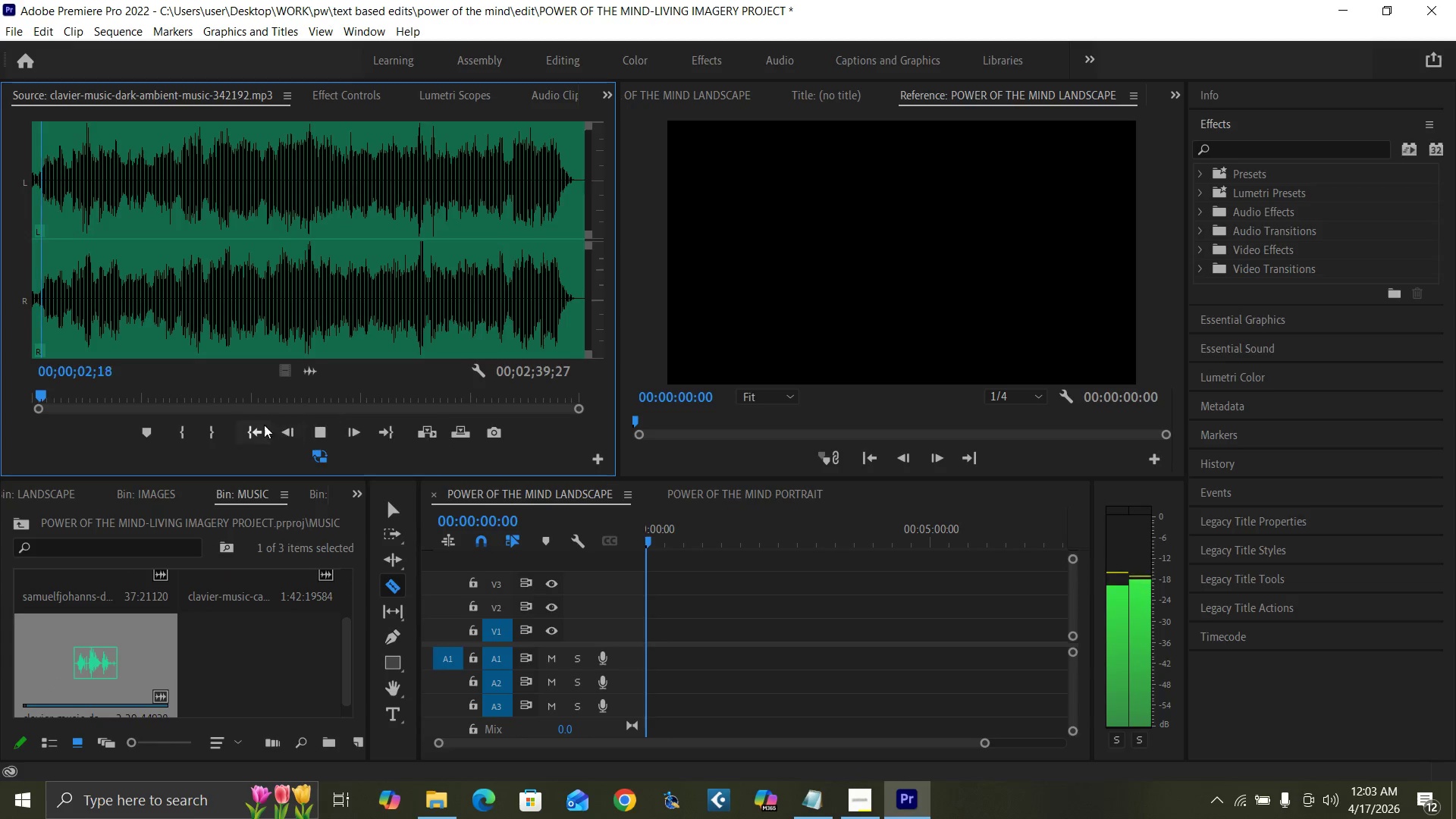 
left_click([1237, 795])
 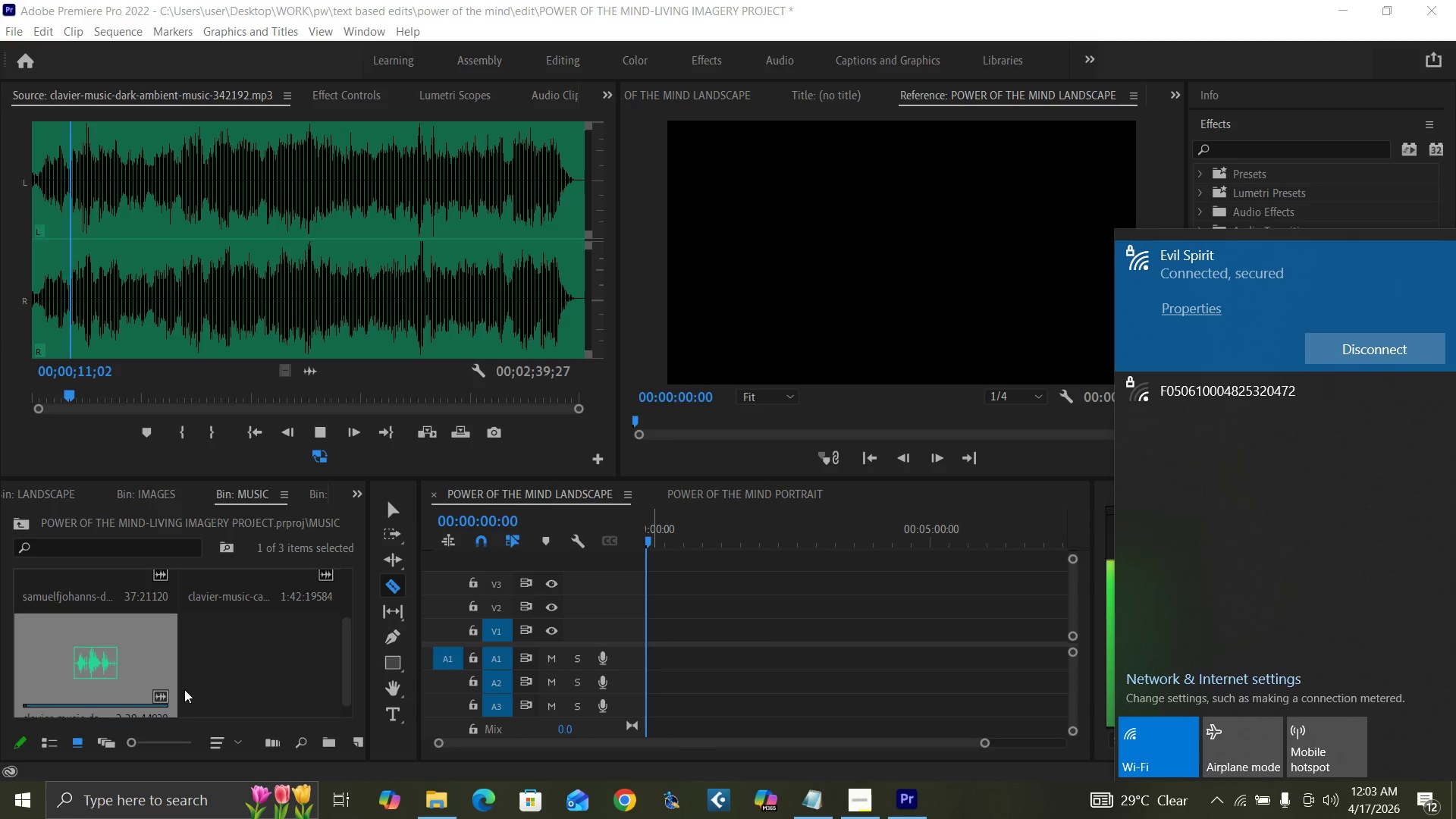 
left_click([71, 666])
 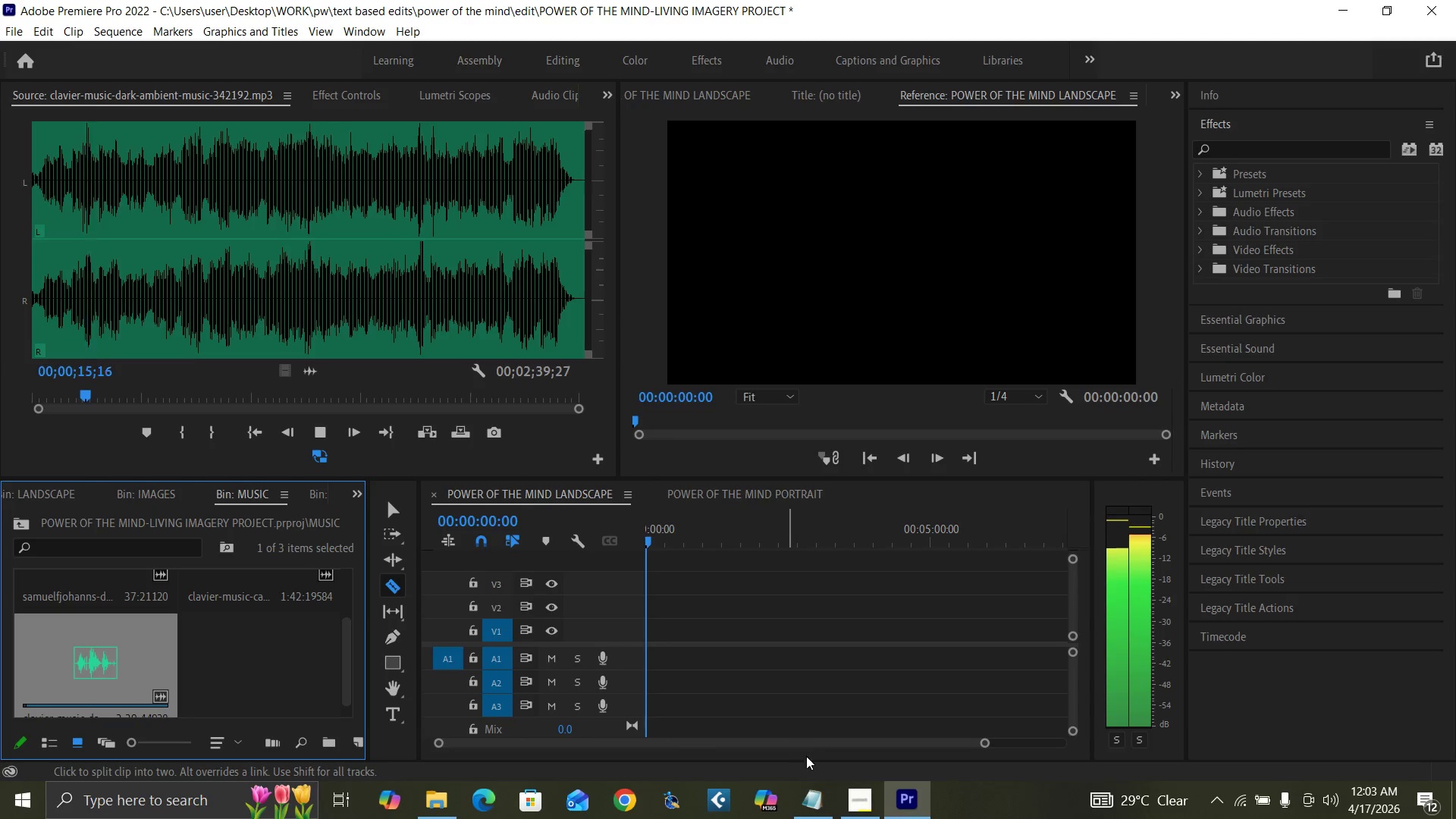 
mouse_move([864, 783])
 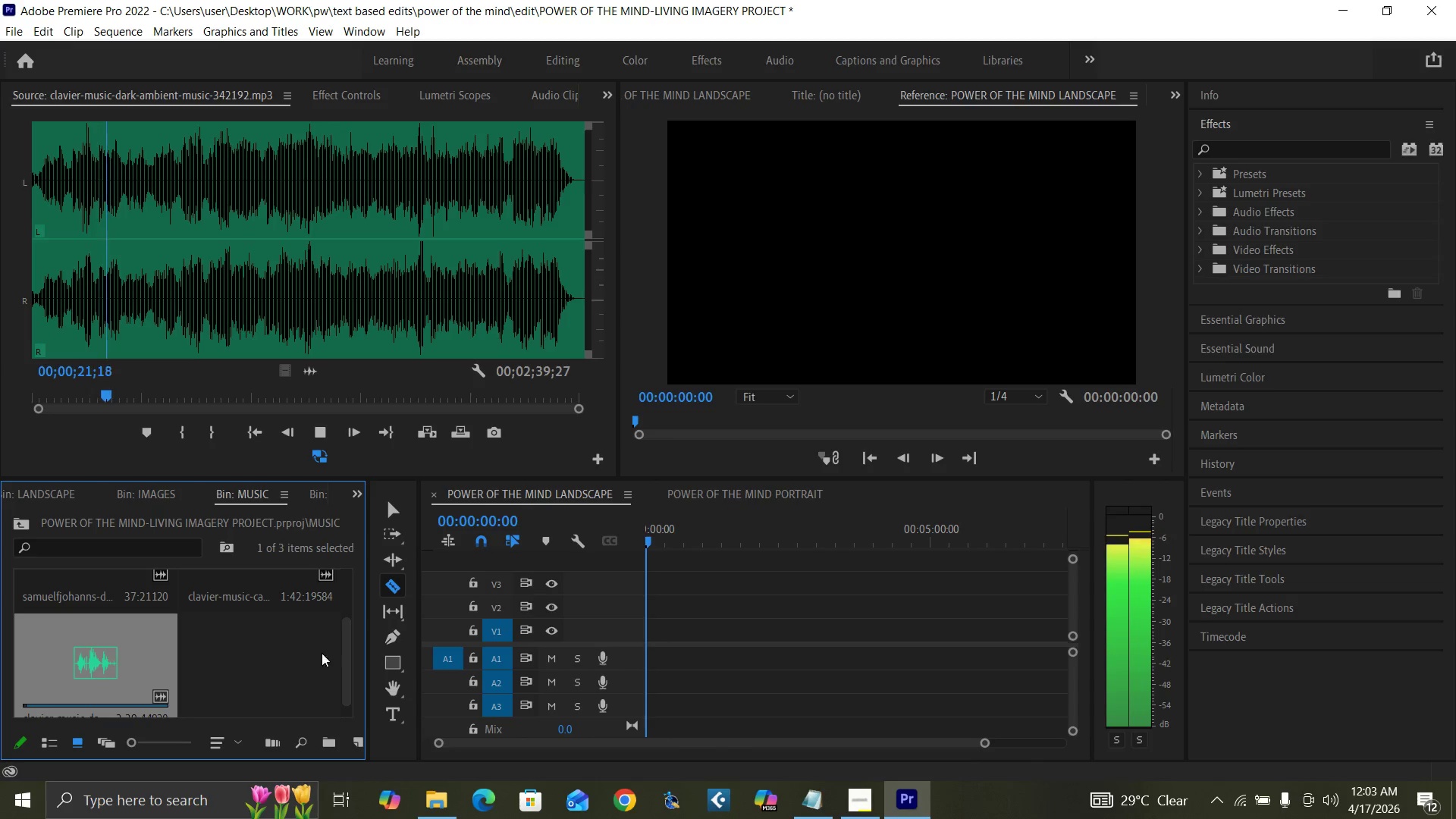 
left_click_drag(start_coordinate=[347, 667], to_coordinate=[347, 598])
 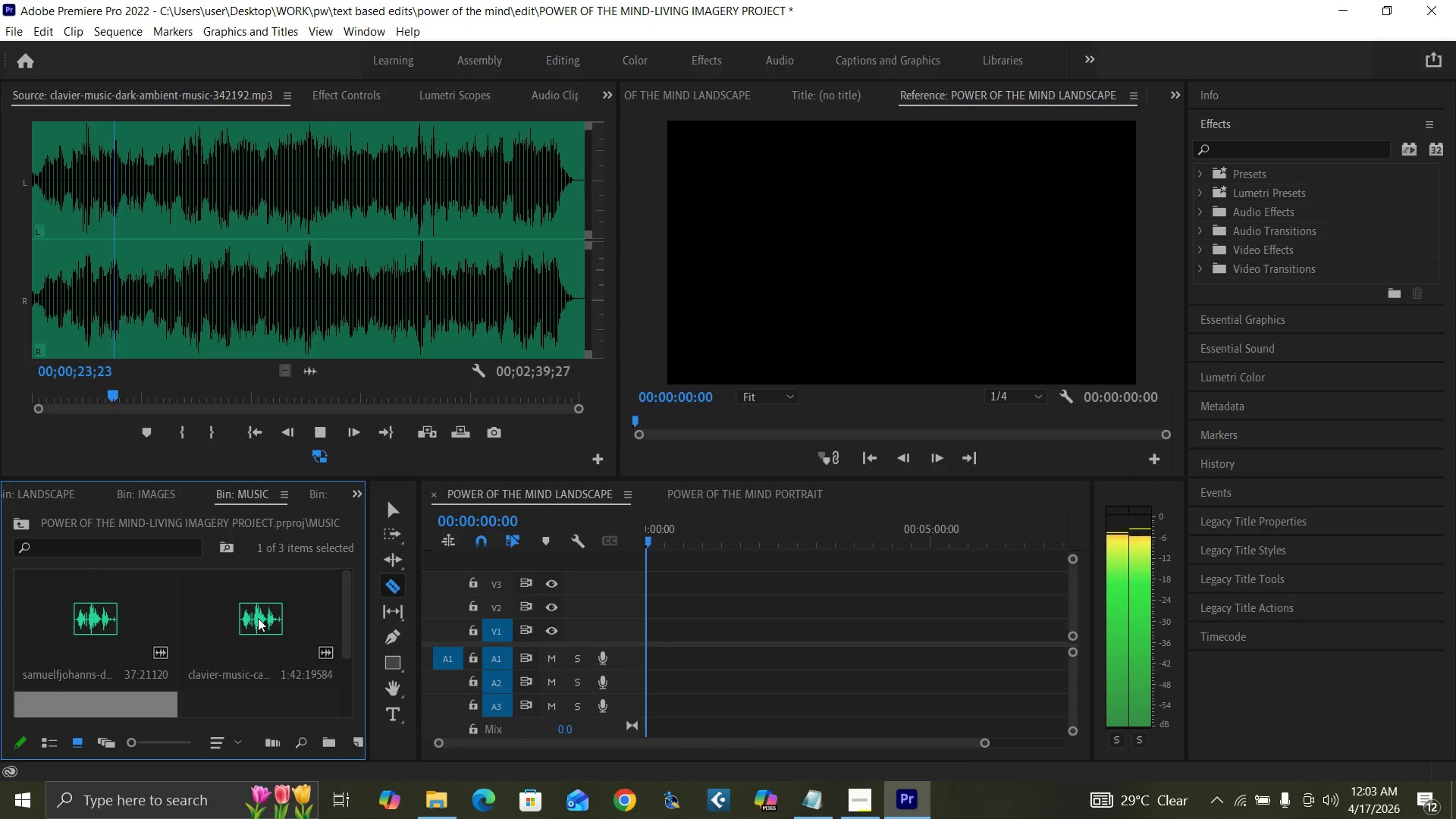 
double_click([258, 618])
 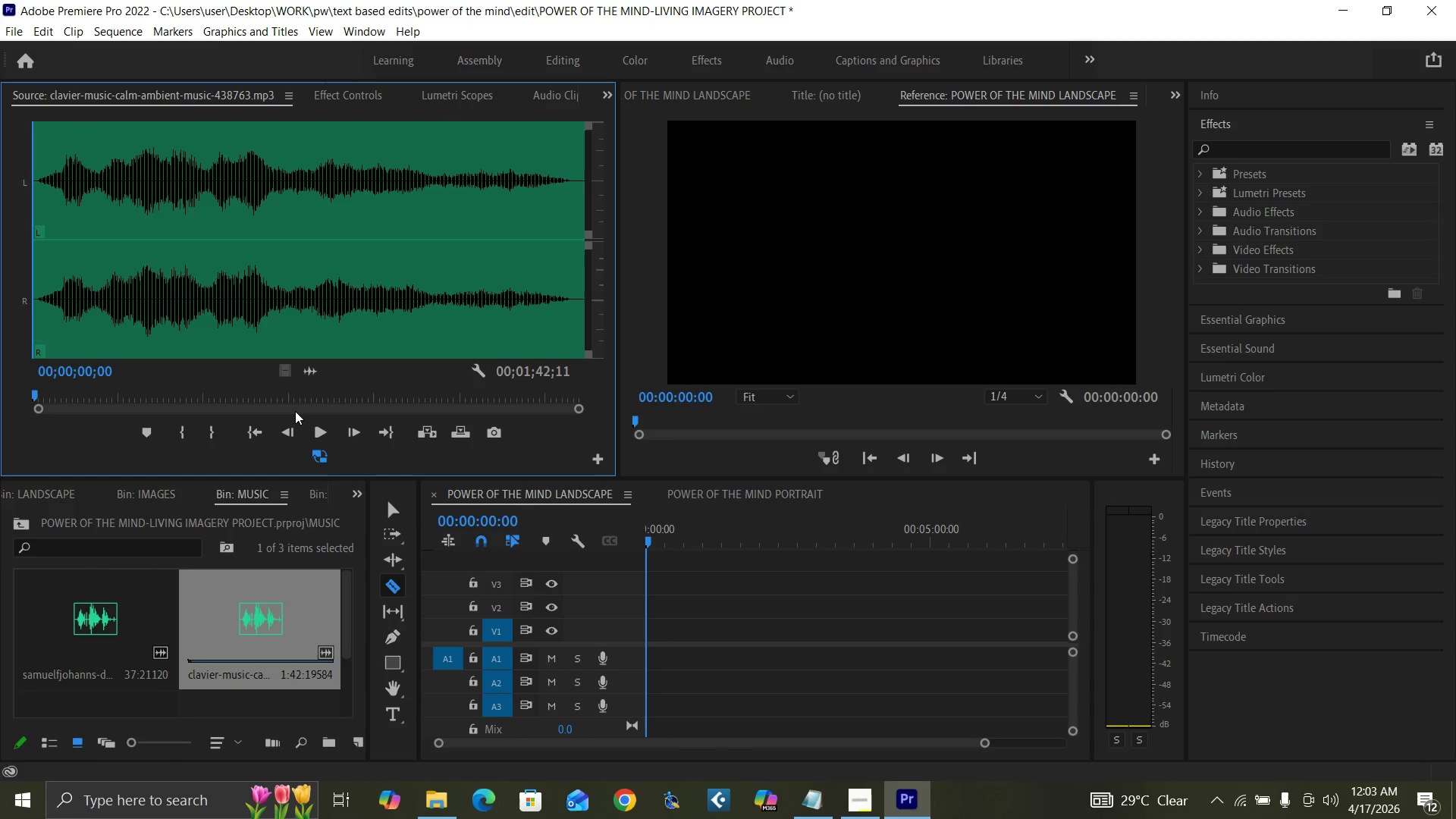 
left_click([316, 430])
 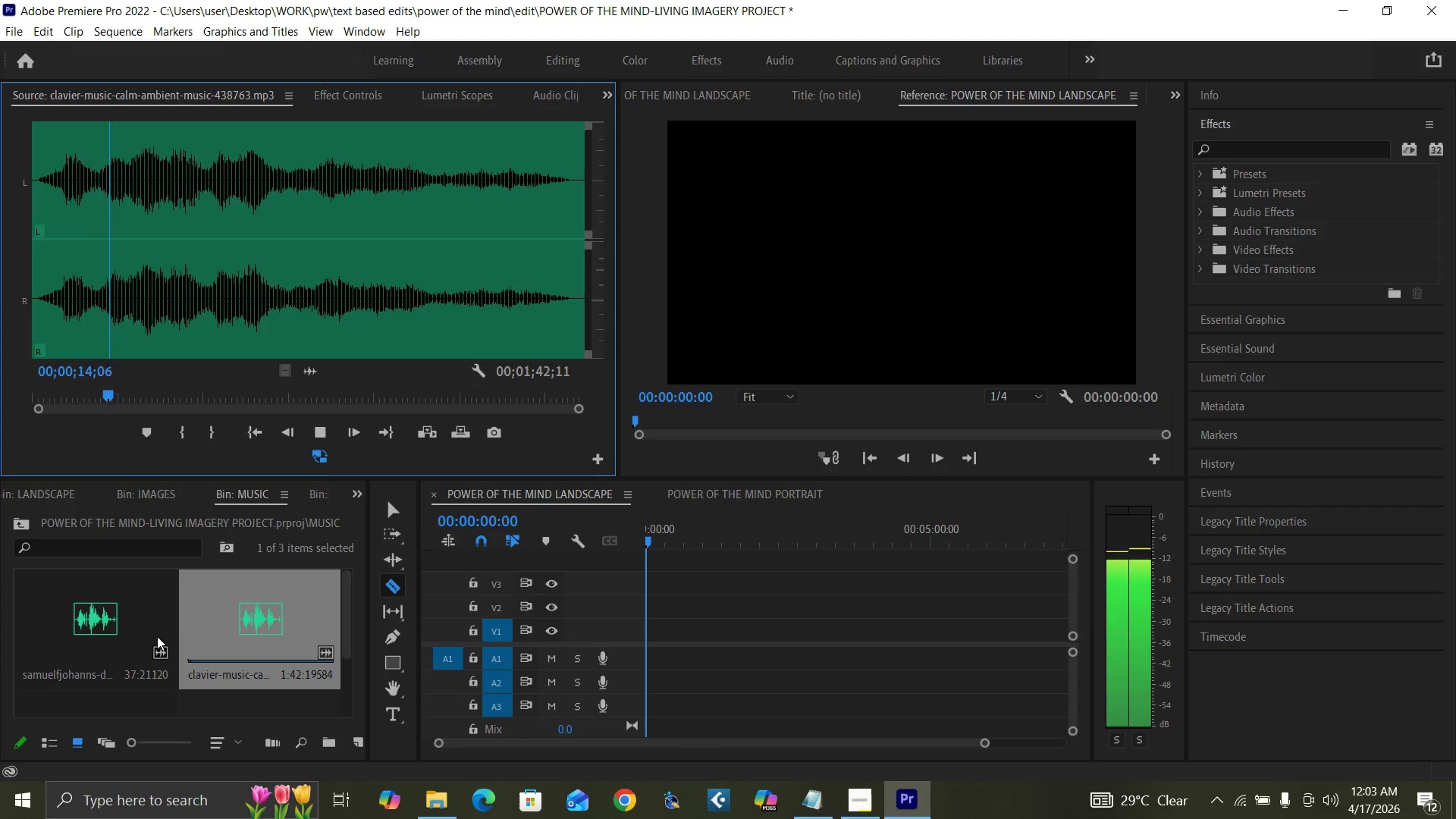 
wait(19.45)
 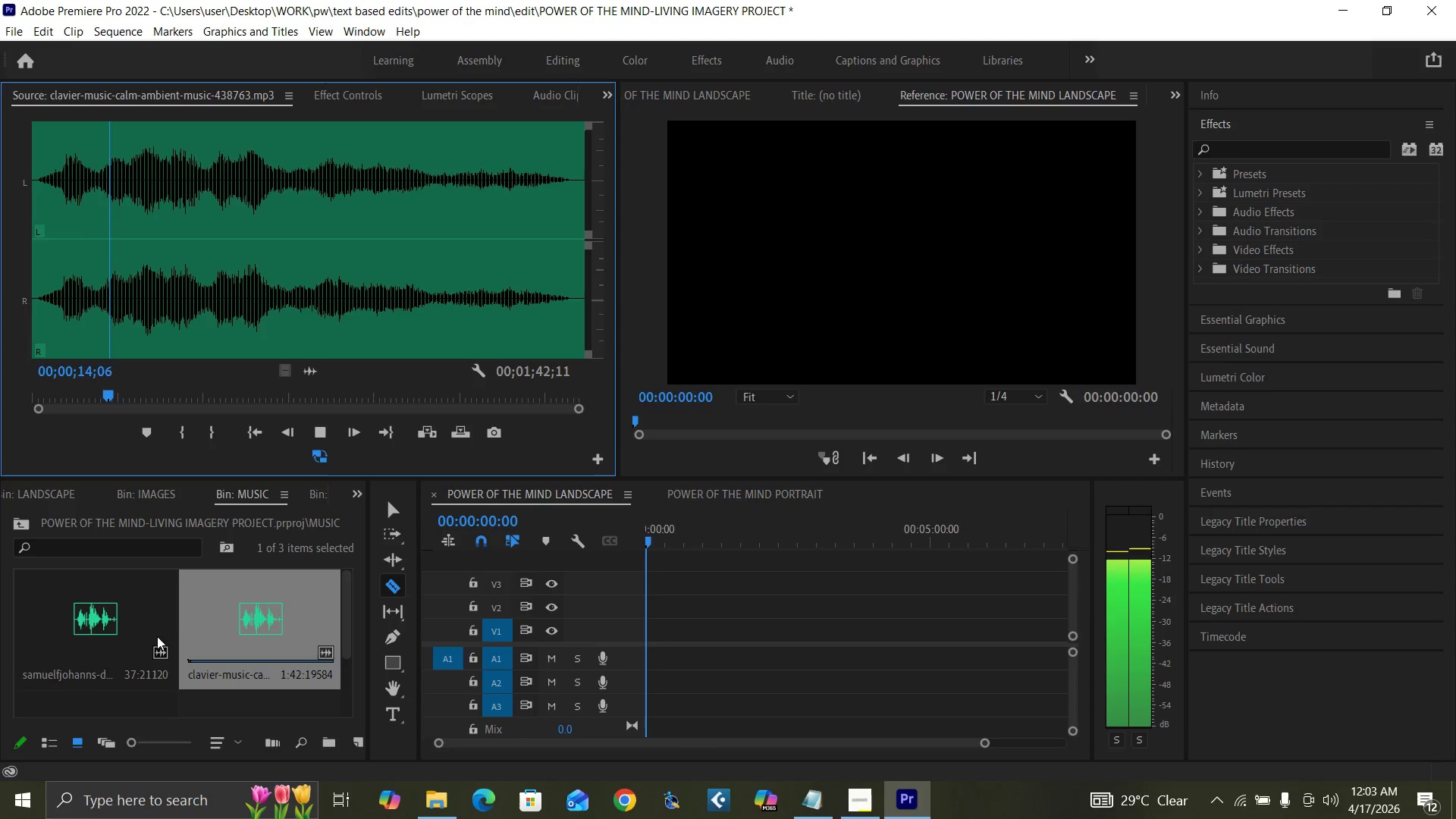 
double_click([93, 610])
 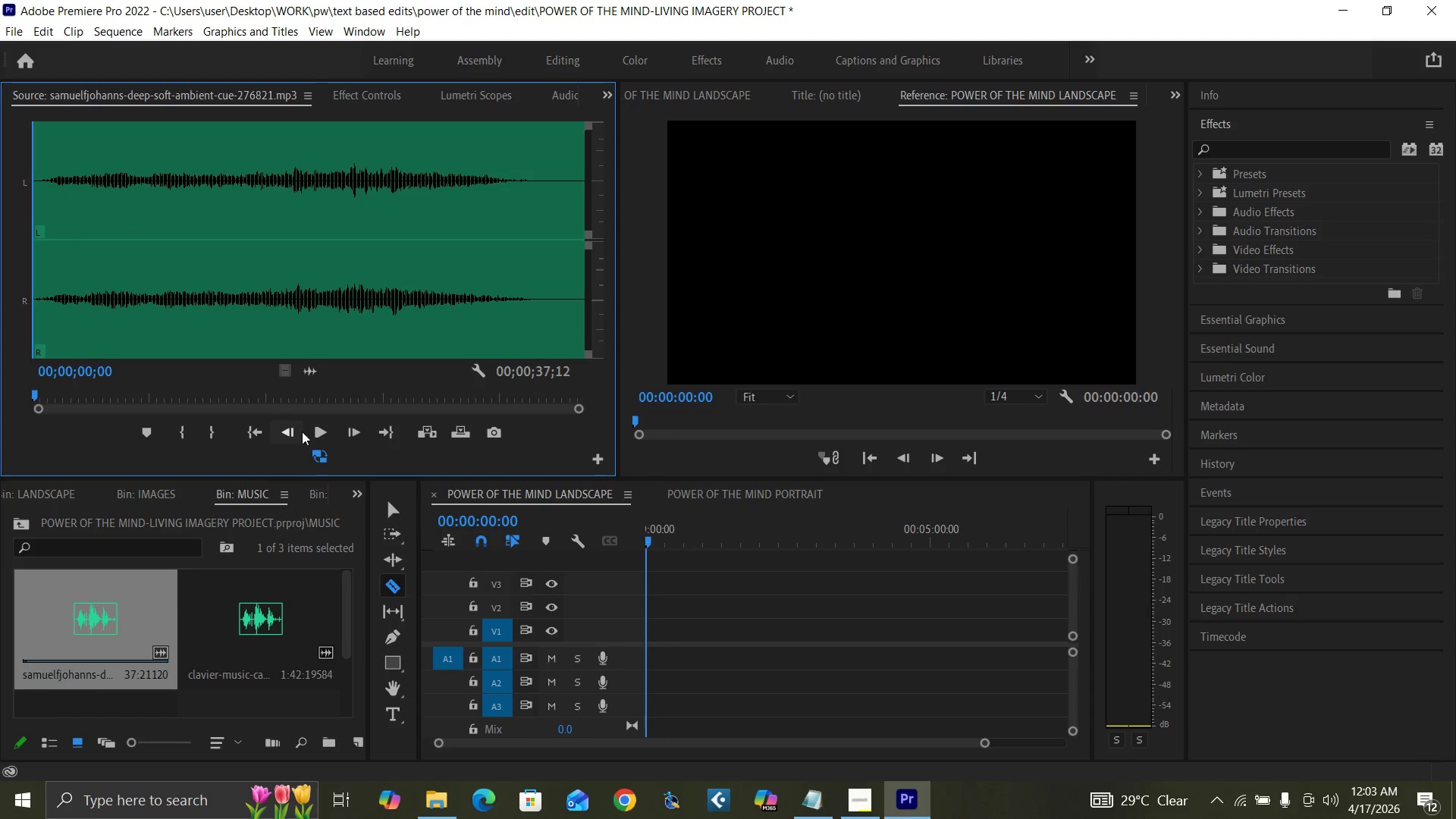 
left_click([317, 433])
 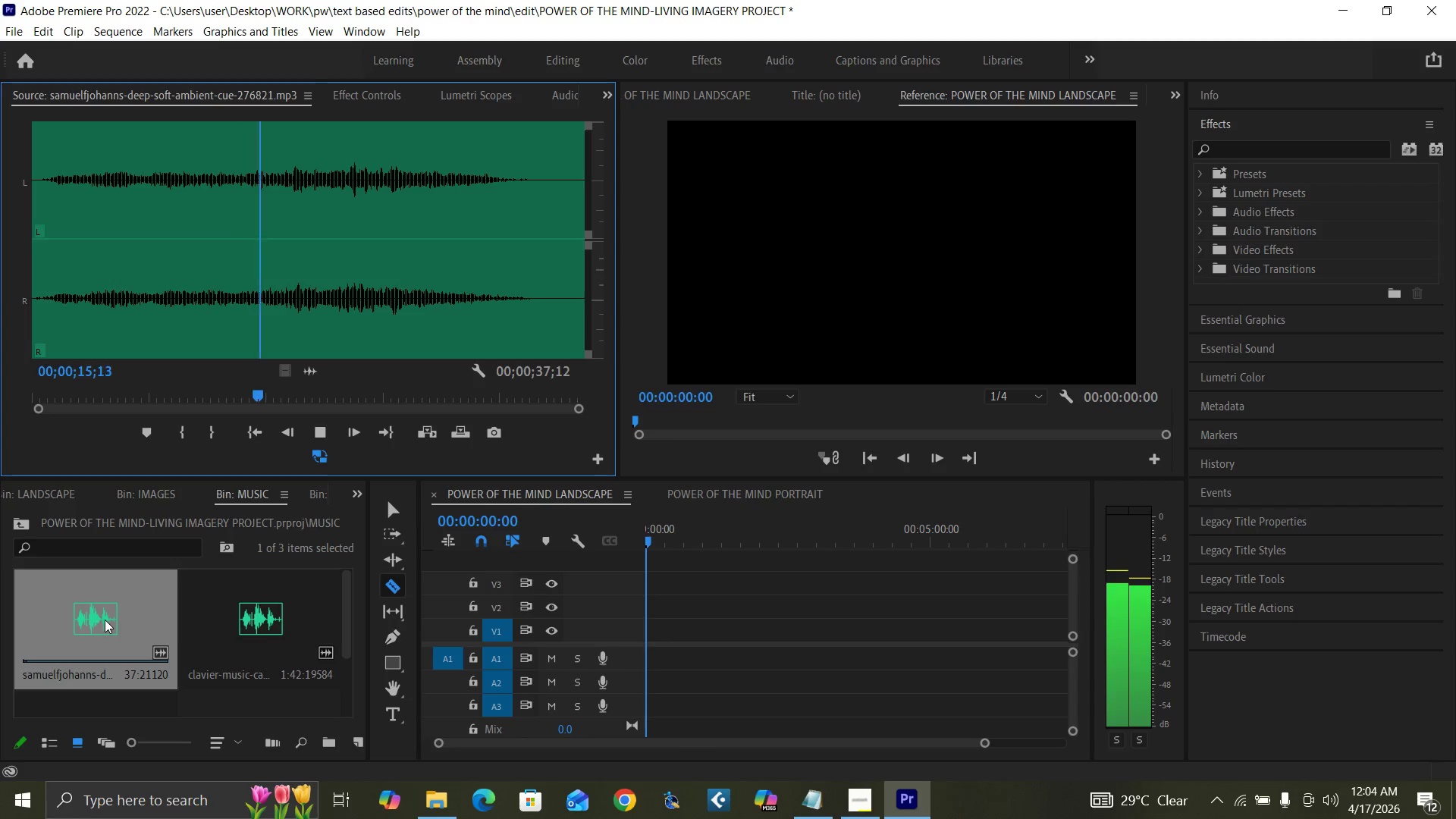 
wait(20.62)
 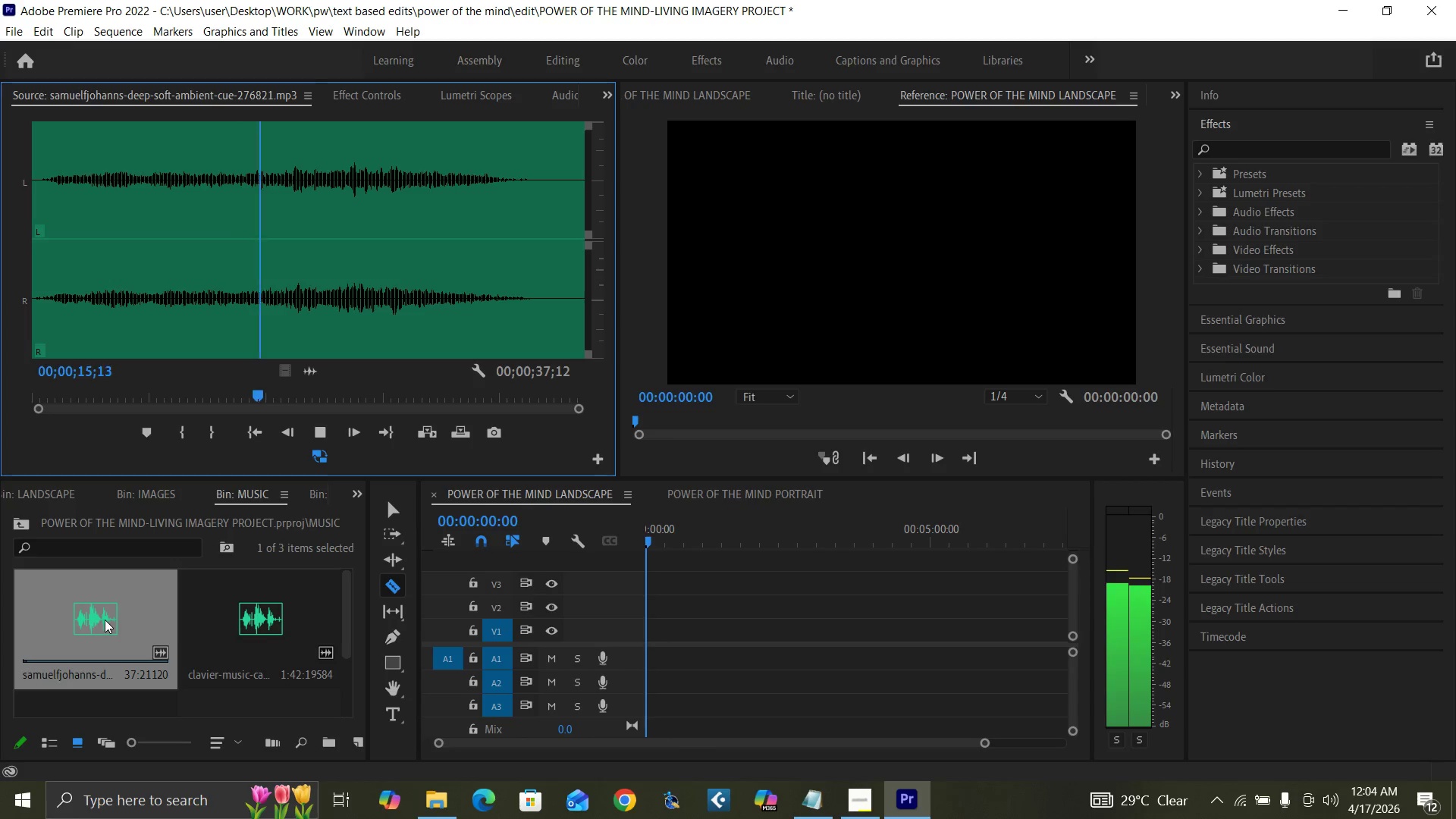 
left_click_drag(start_coordinate=[349, 633], to_coordinate=[356, 644])
 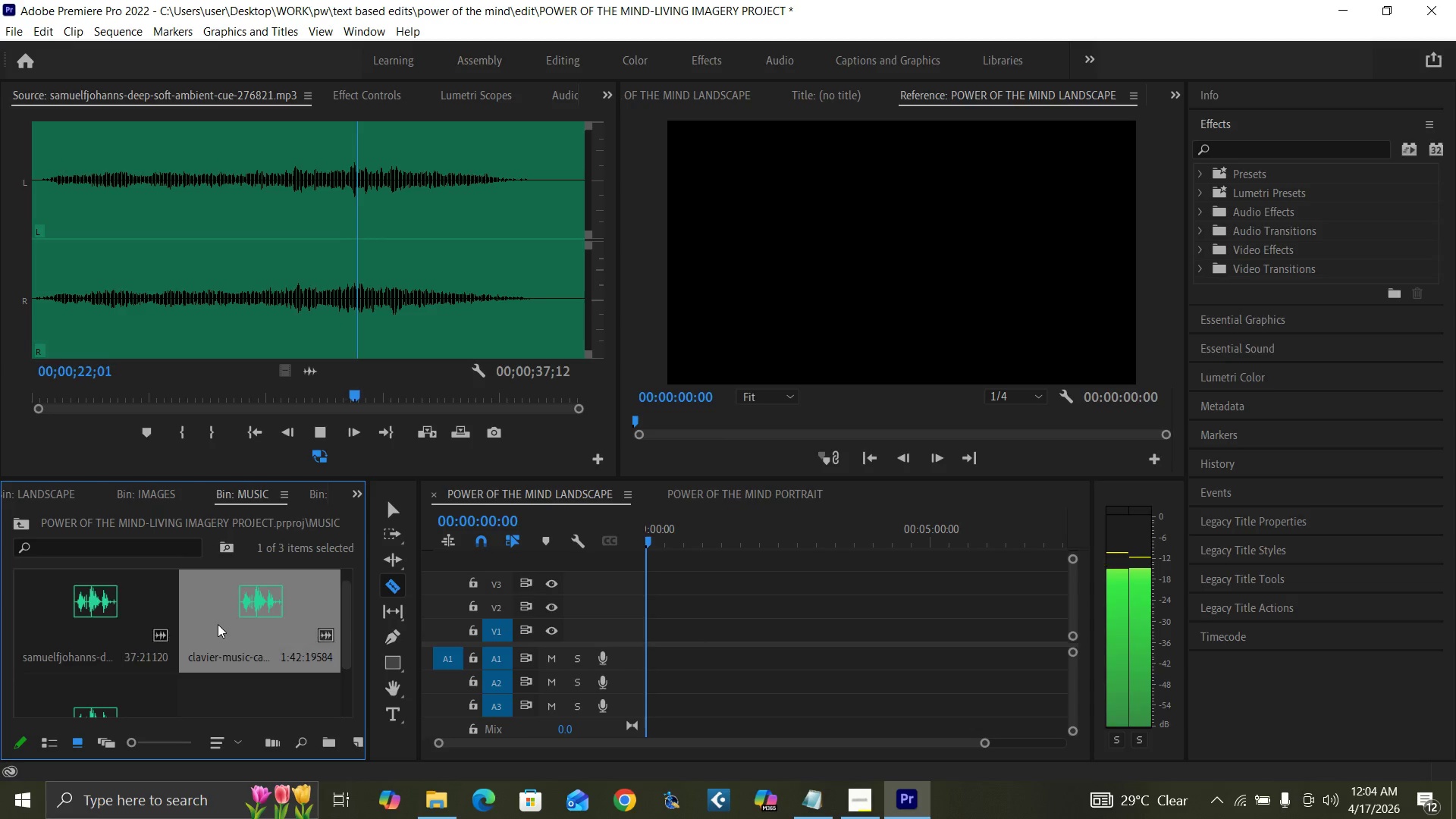 
double_click([218, 624])
 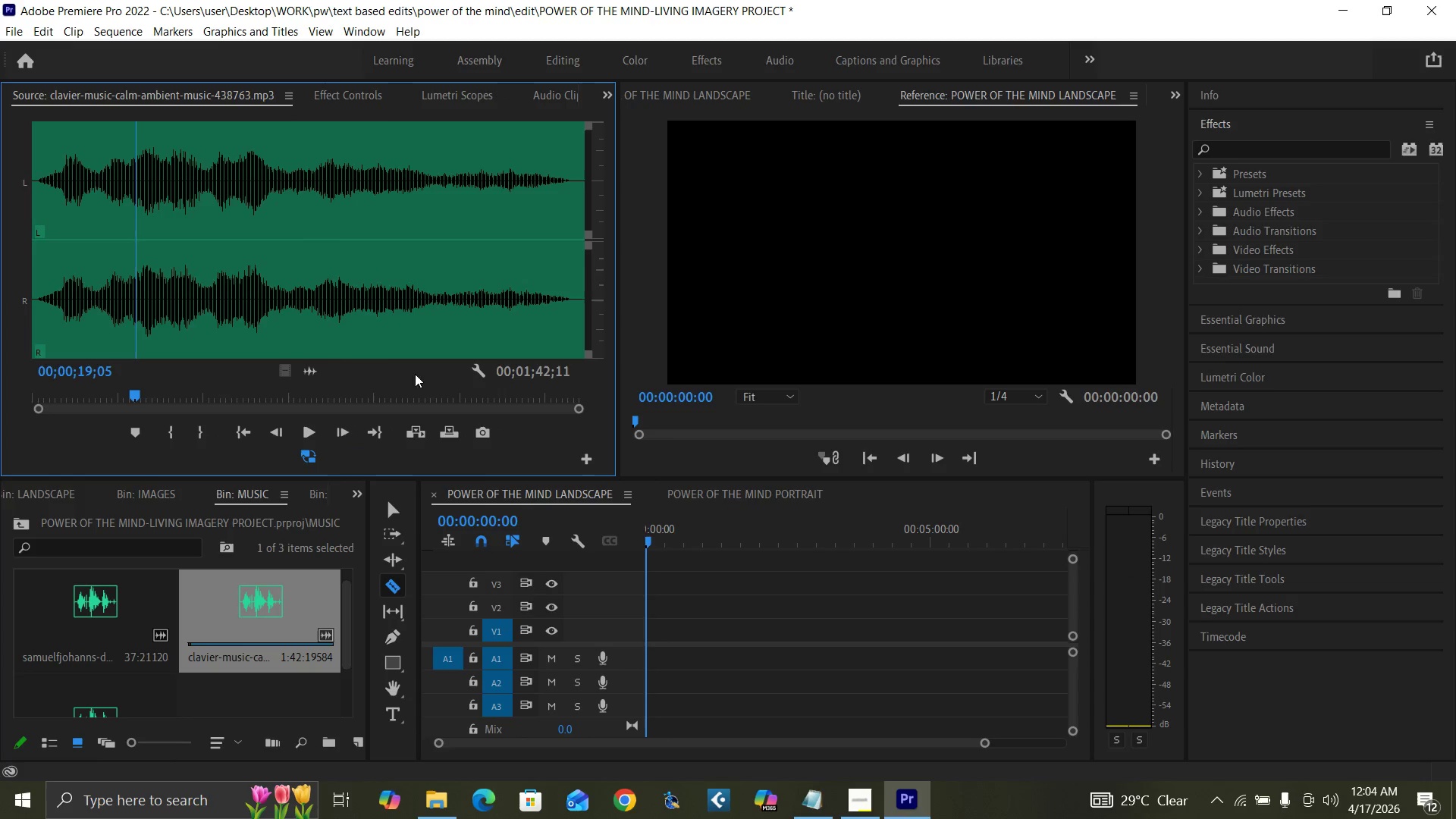 
left_click_drag(start_coordinate=[307, 372], to_coordinate=[642, 648])
 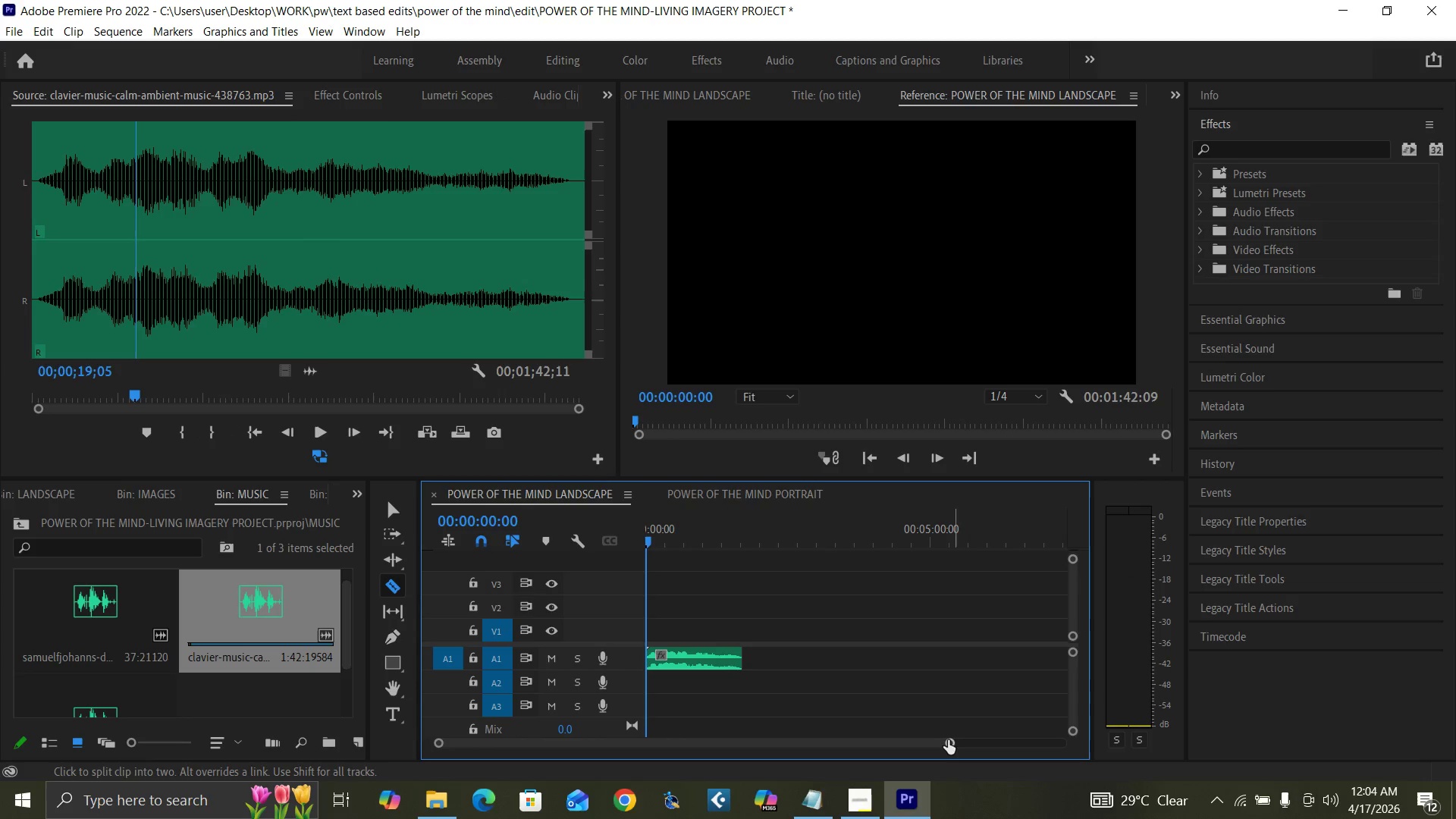 
left_click_drag(start_coordinate=[948, 743], to_coordinate=[875, 747])
 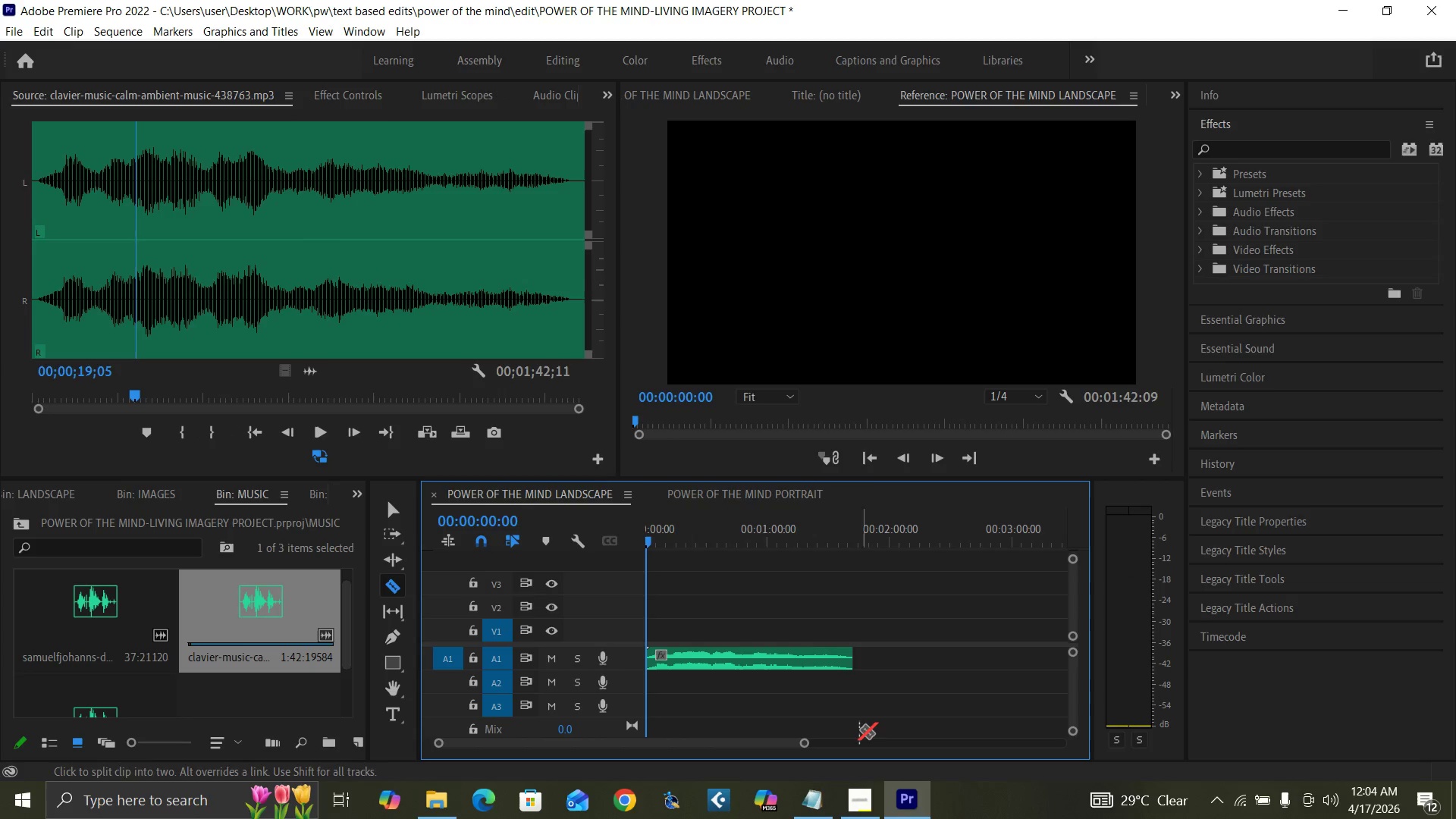 
key(V)
 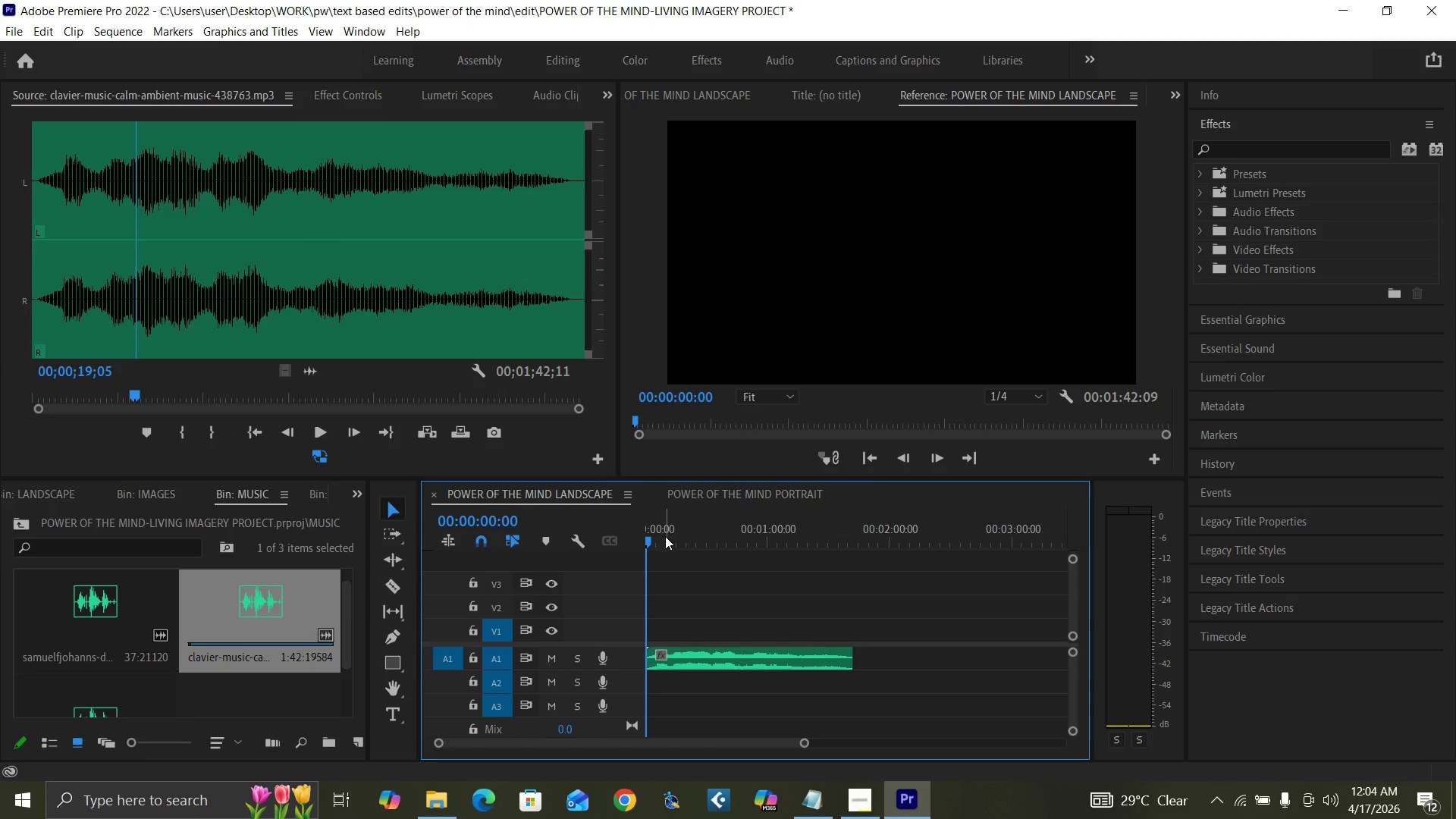 
left_click([670, 540])
 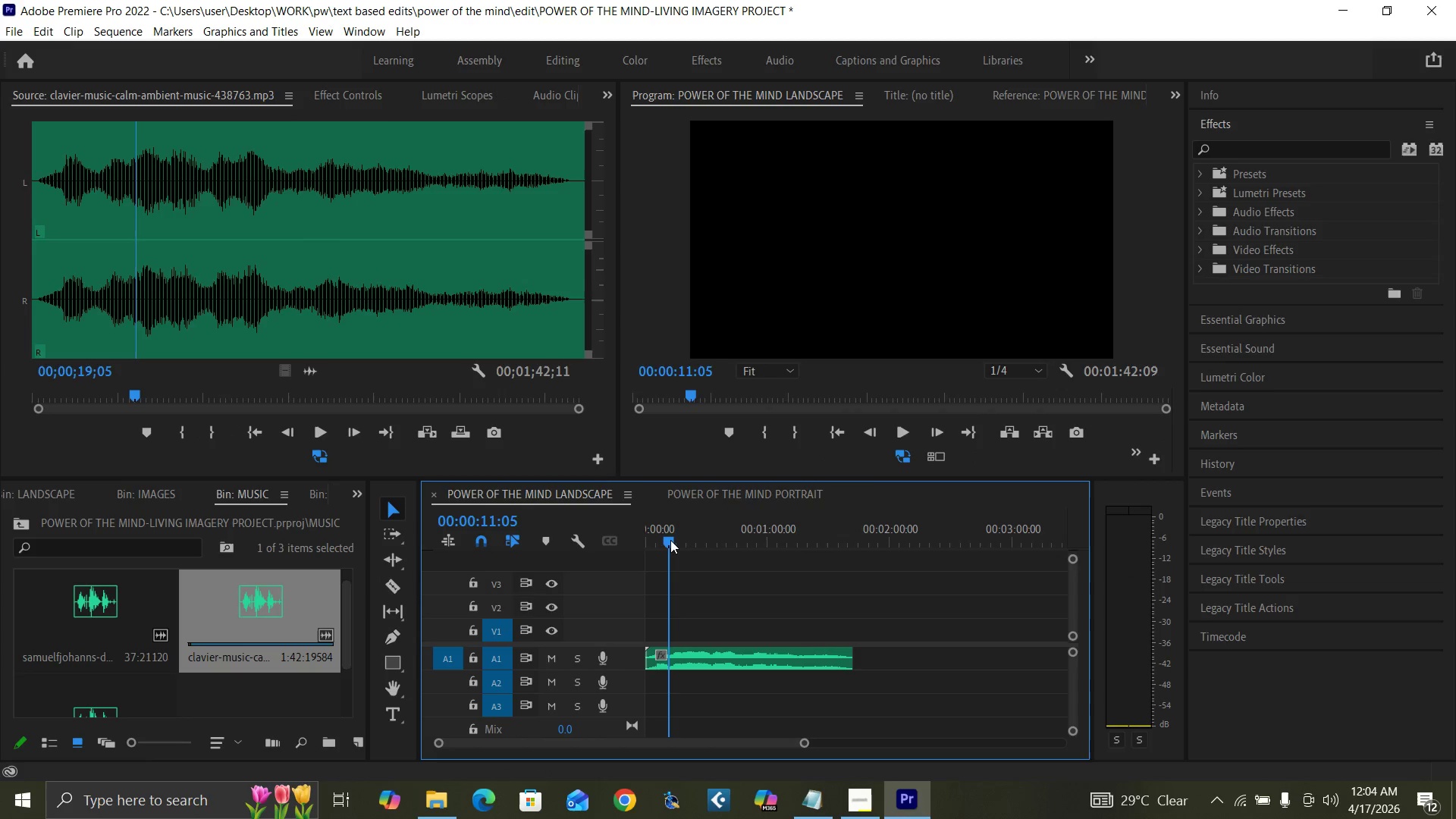 
key(Space)
 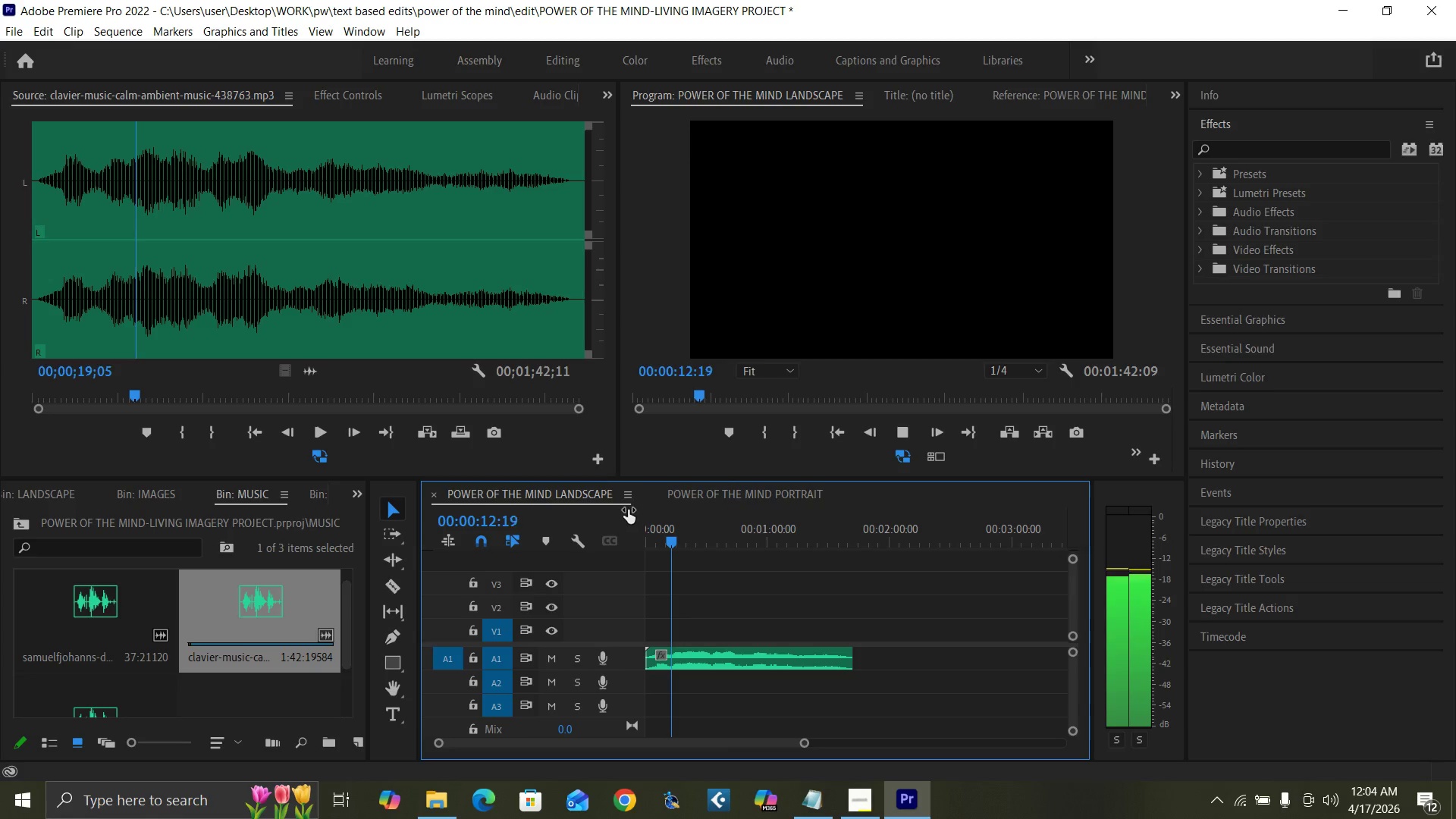 
left_click_drag(start_coordinate=[654, 540], to_coordinate=[638, 556])
 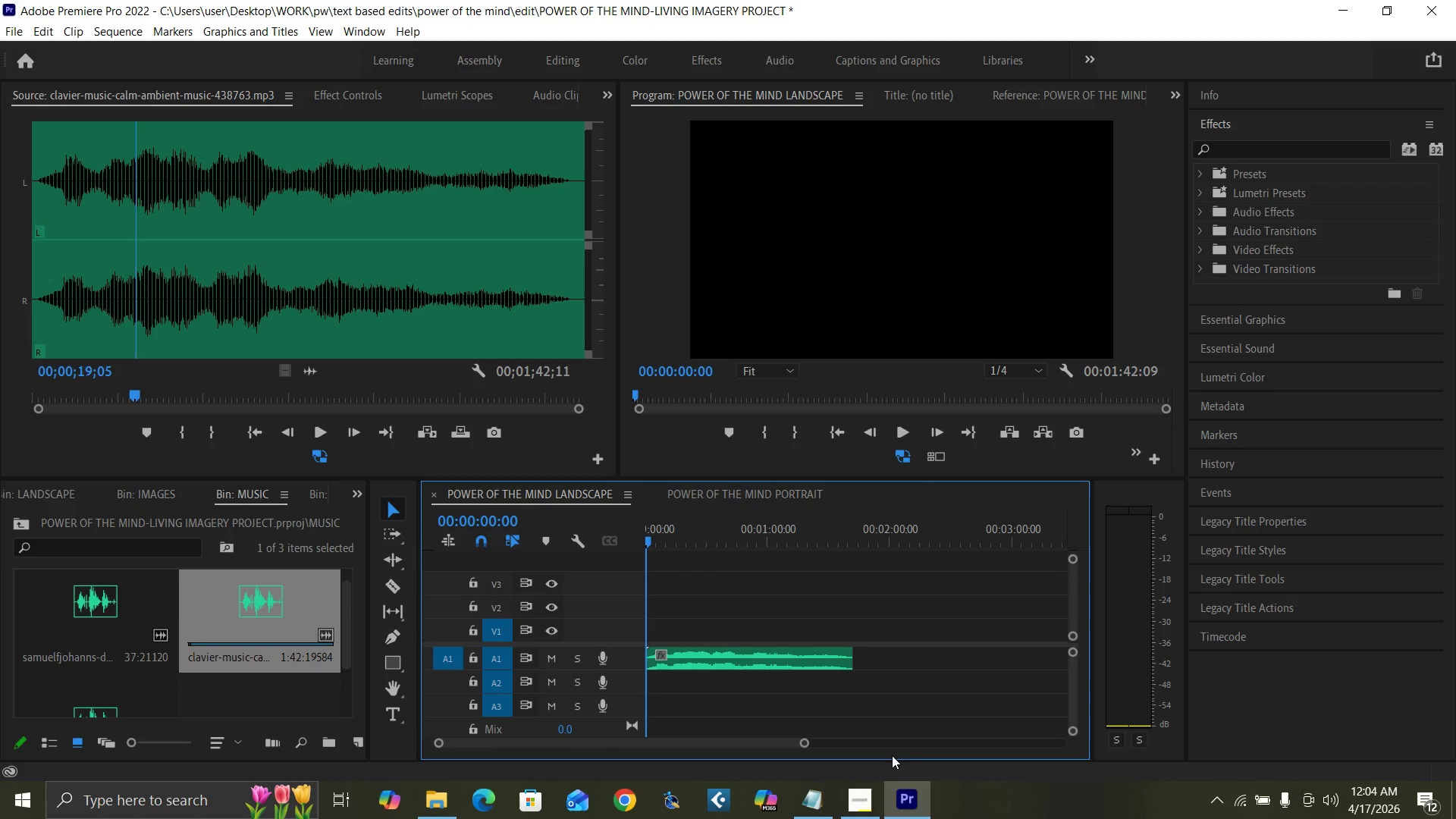 
key(Space)
 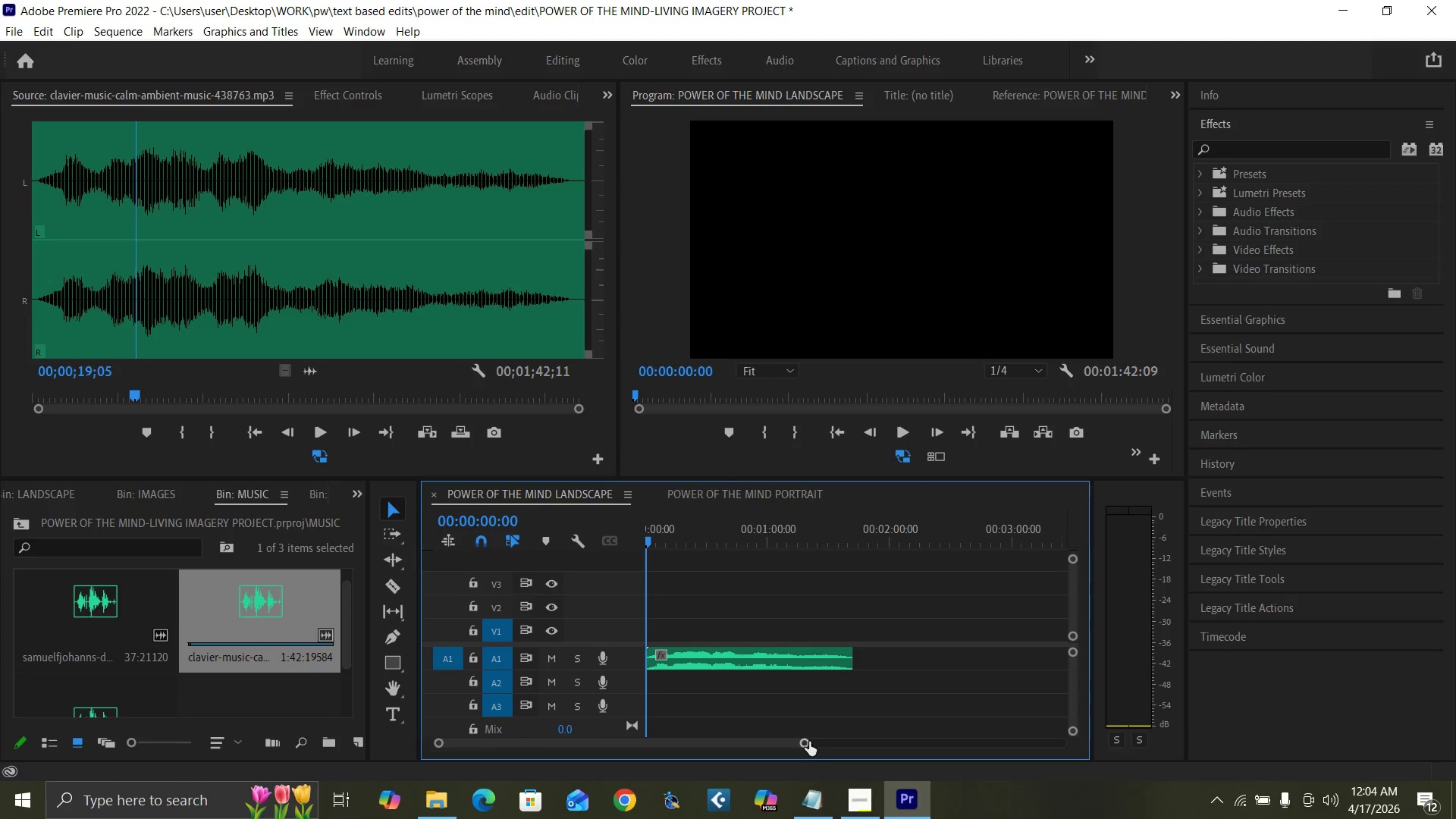 
left_click_drag(start_coordinate=[807, 742], to_coordinate=[759, 741])
 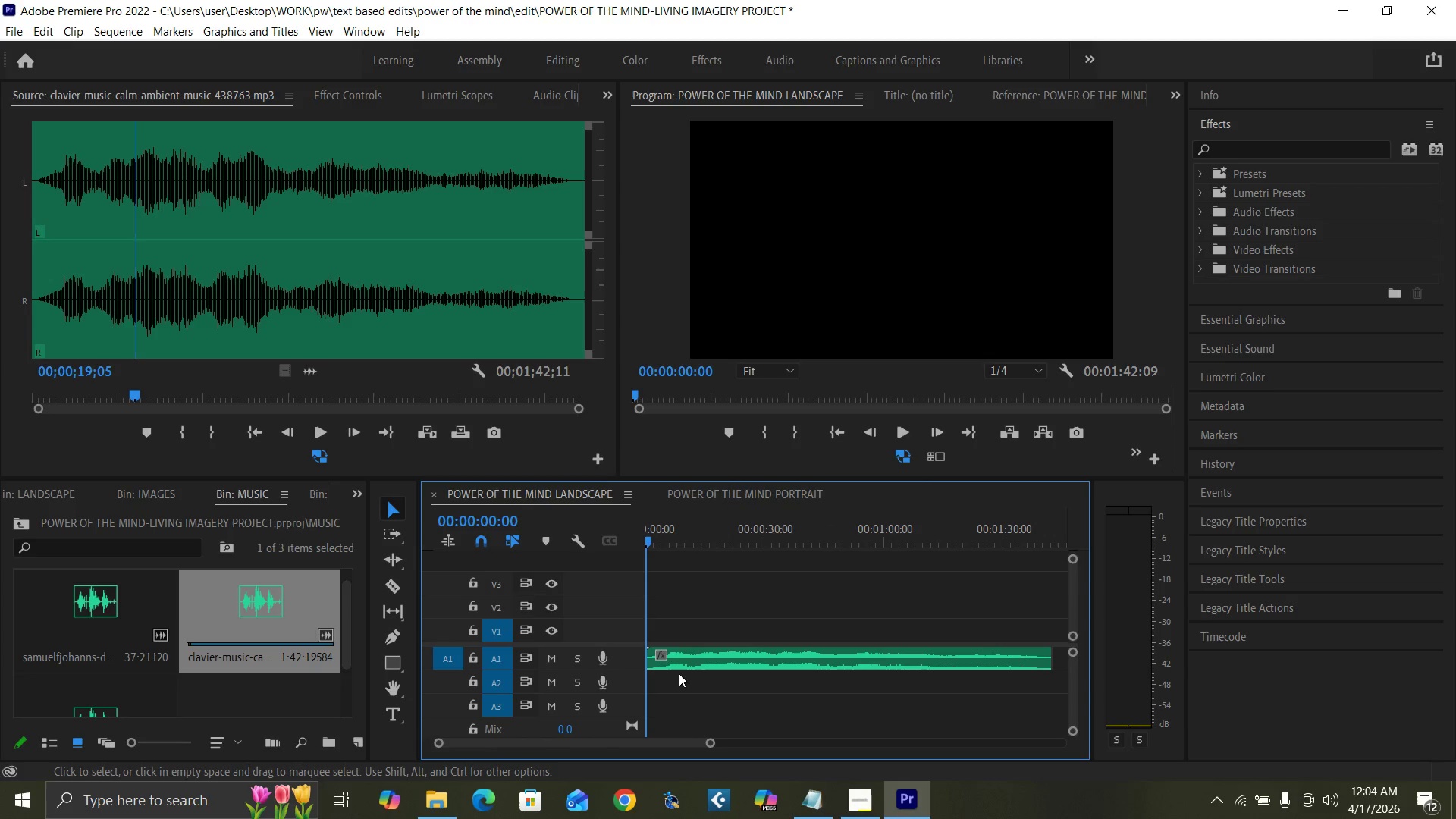 
key(Space)
 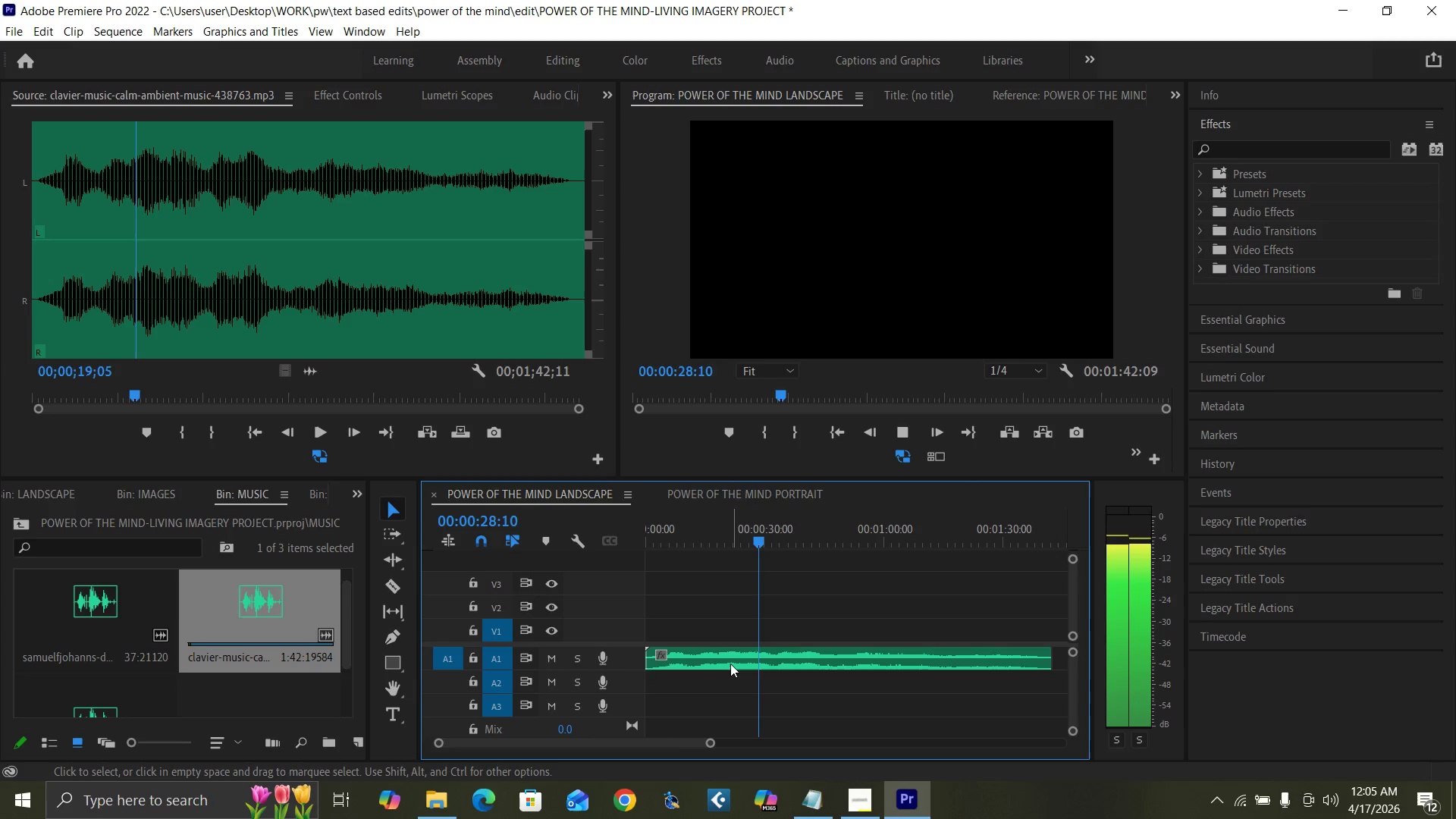 
wait(33.52)
 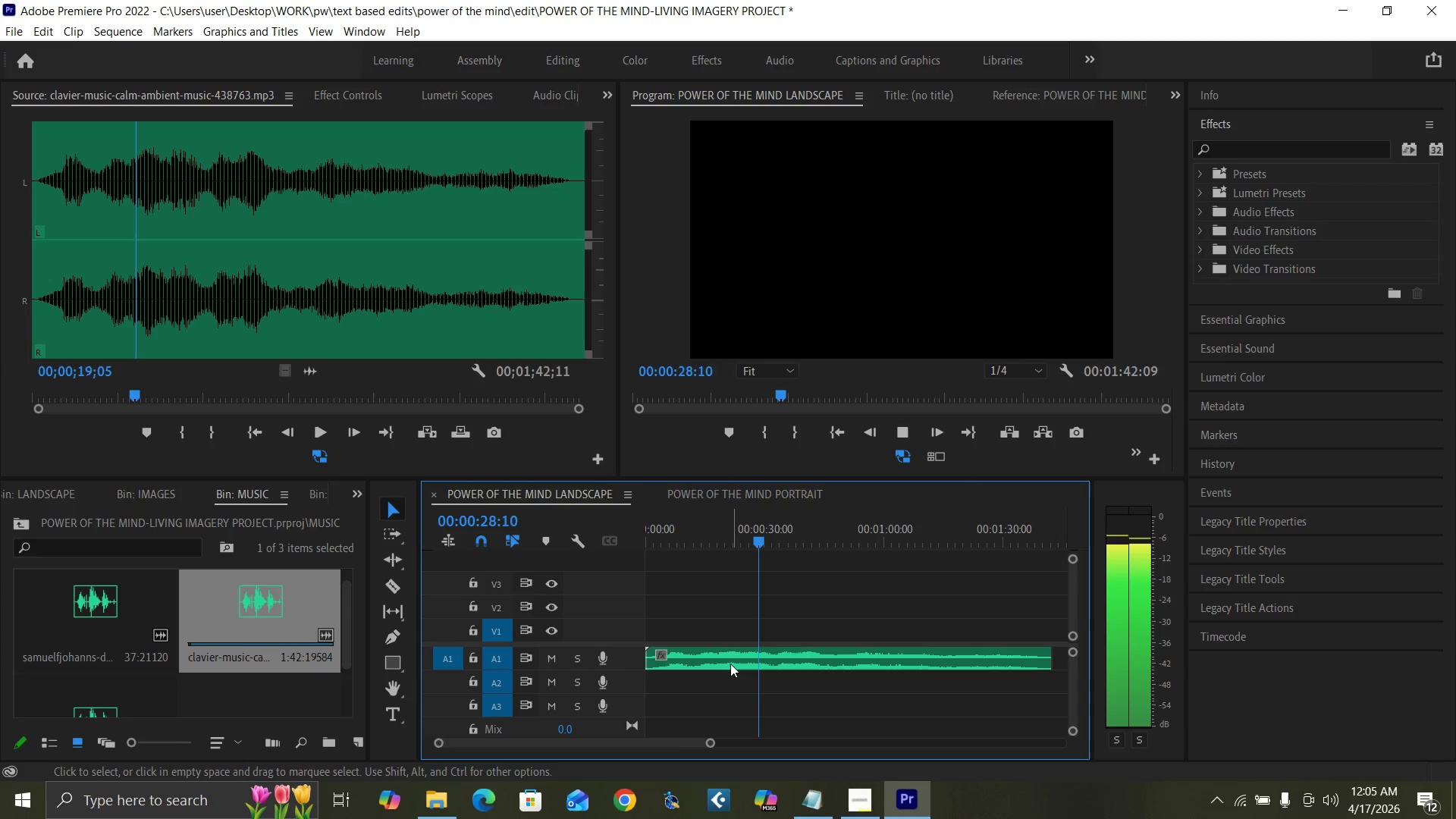 
key(Space)
 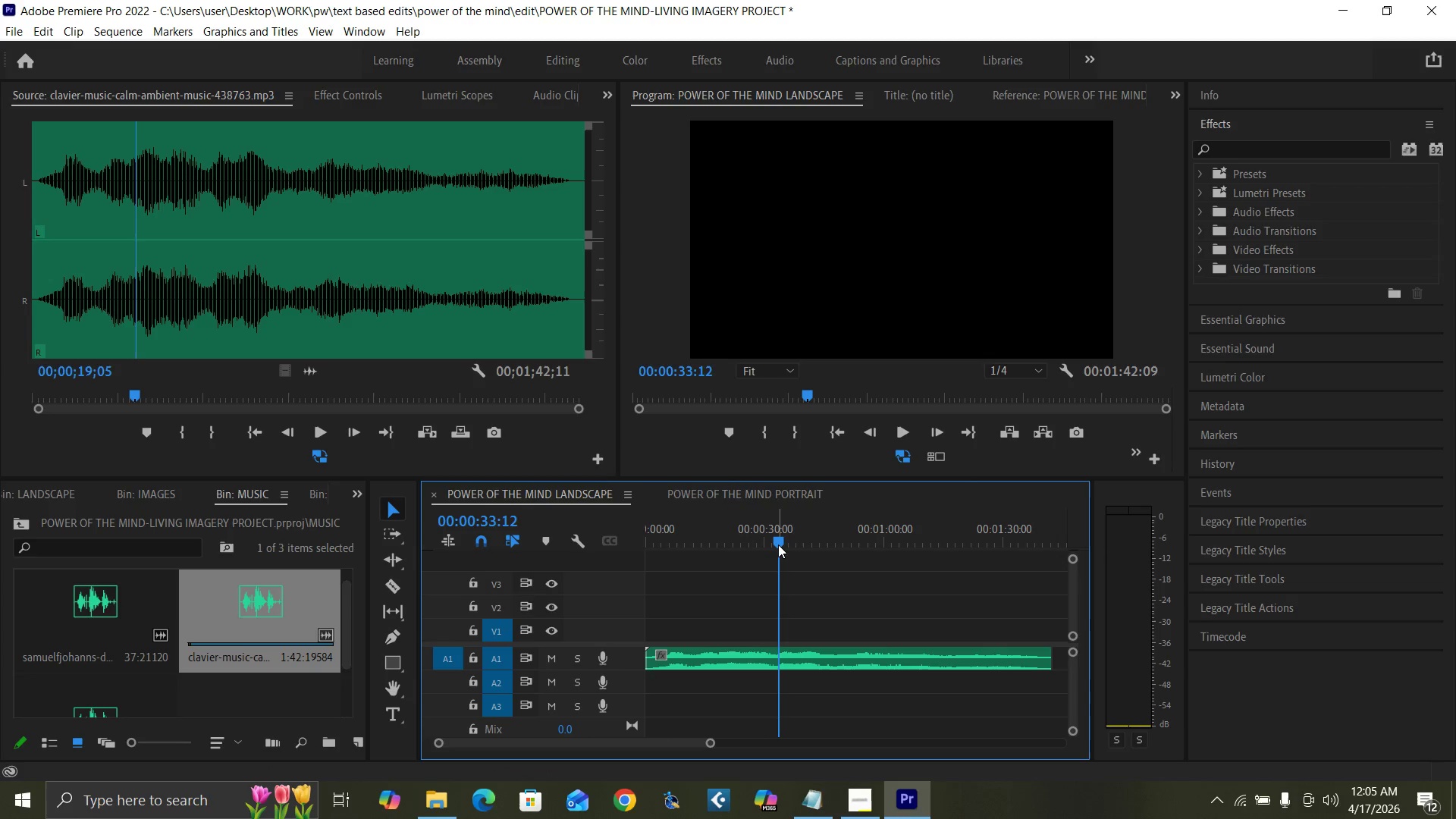 
left_click_drag(start_coordinate=[778, 544], to_coordinate=[774, 546])
 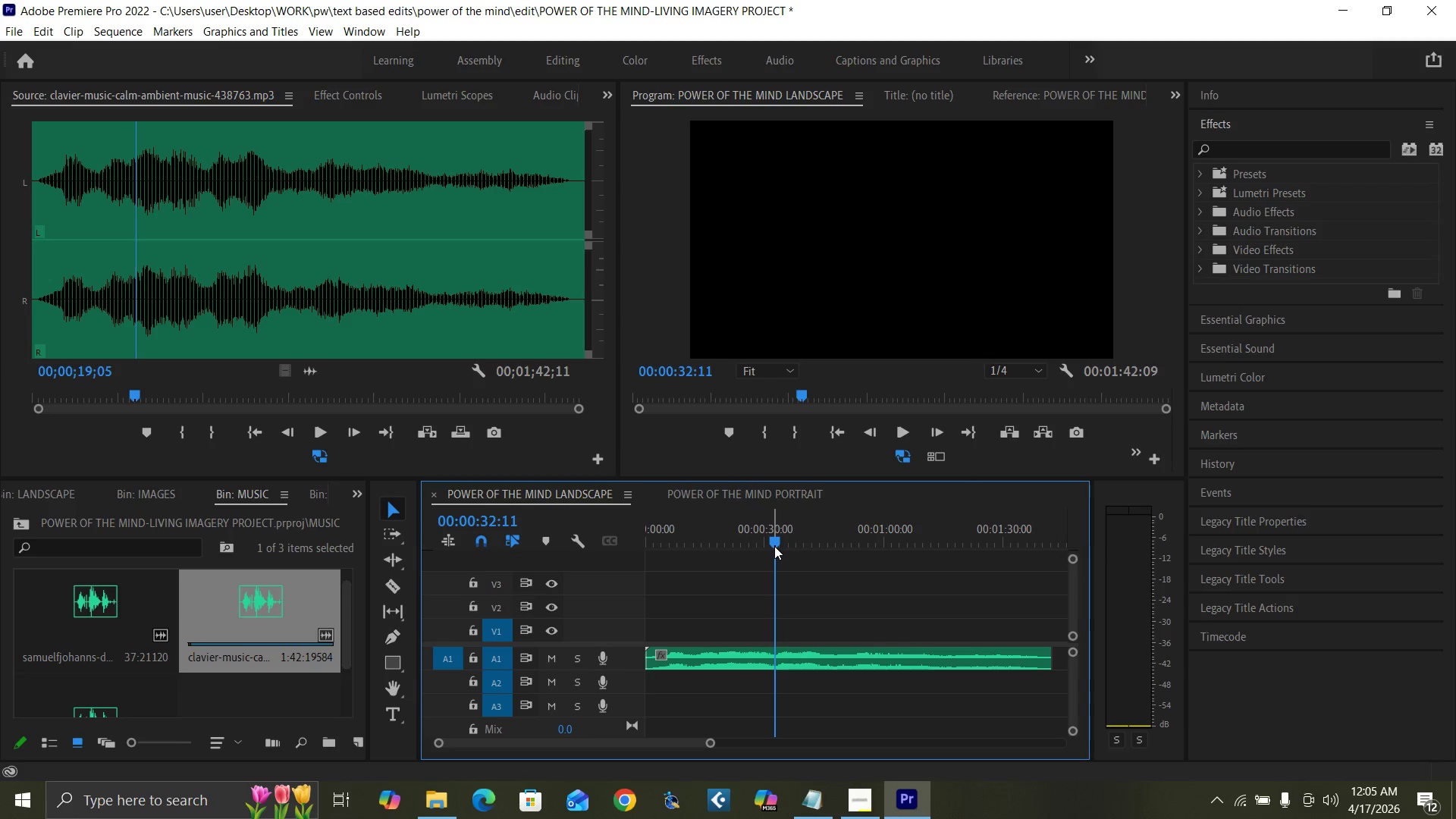 
key(C)
 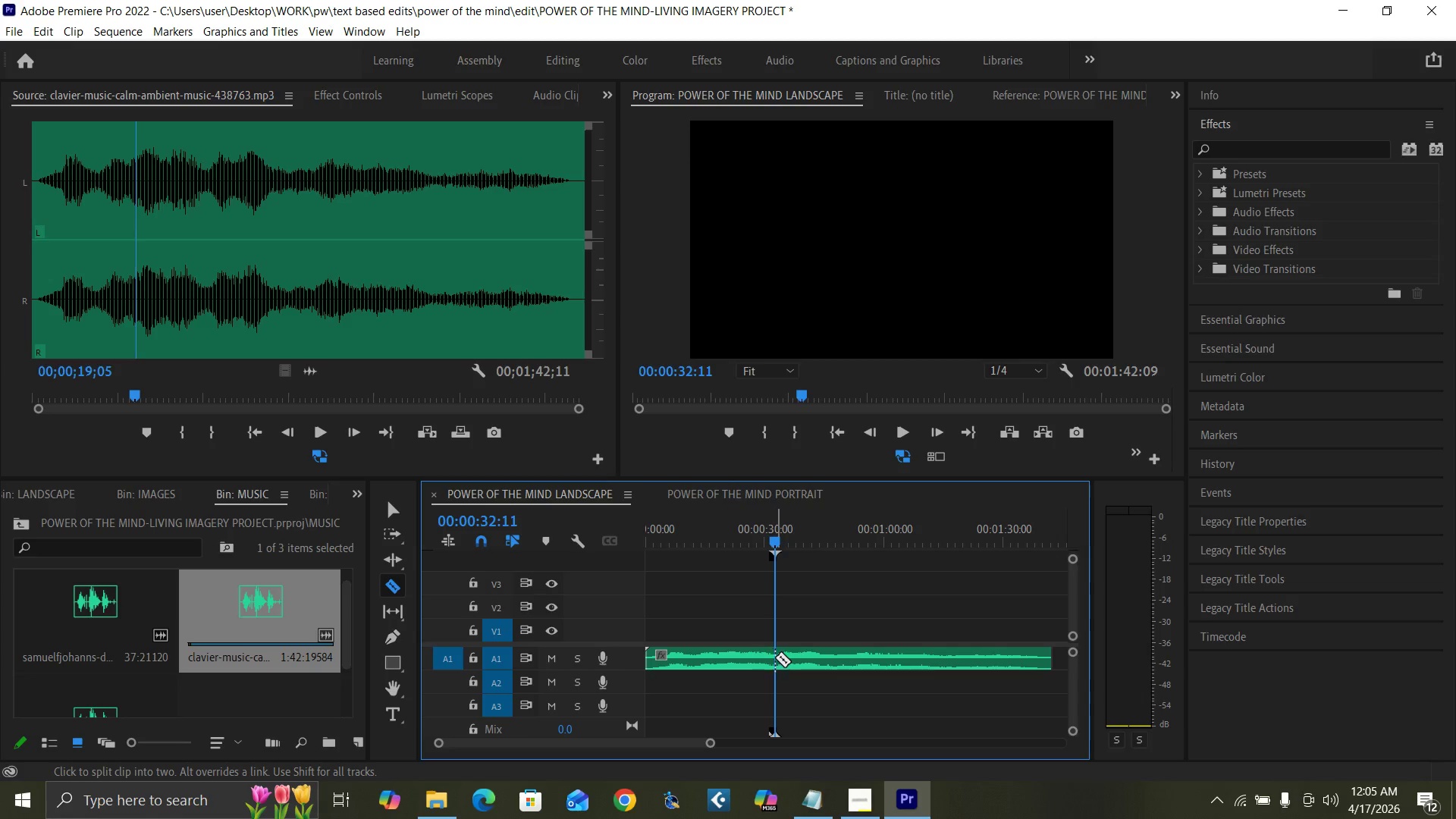 
left_click([775, 657])
 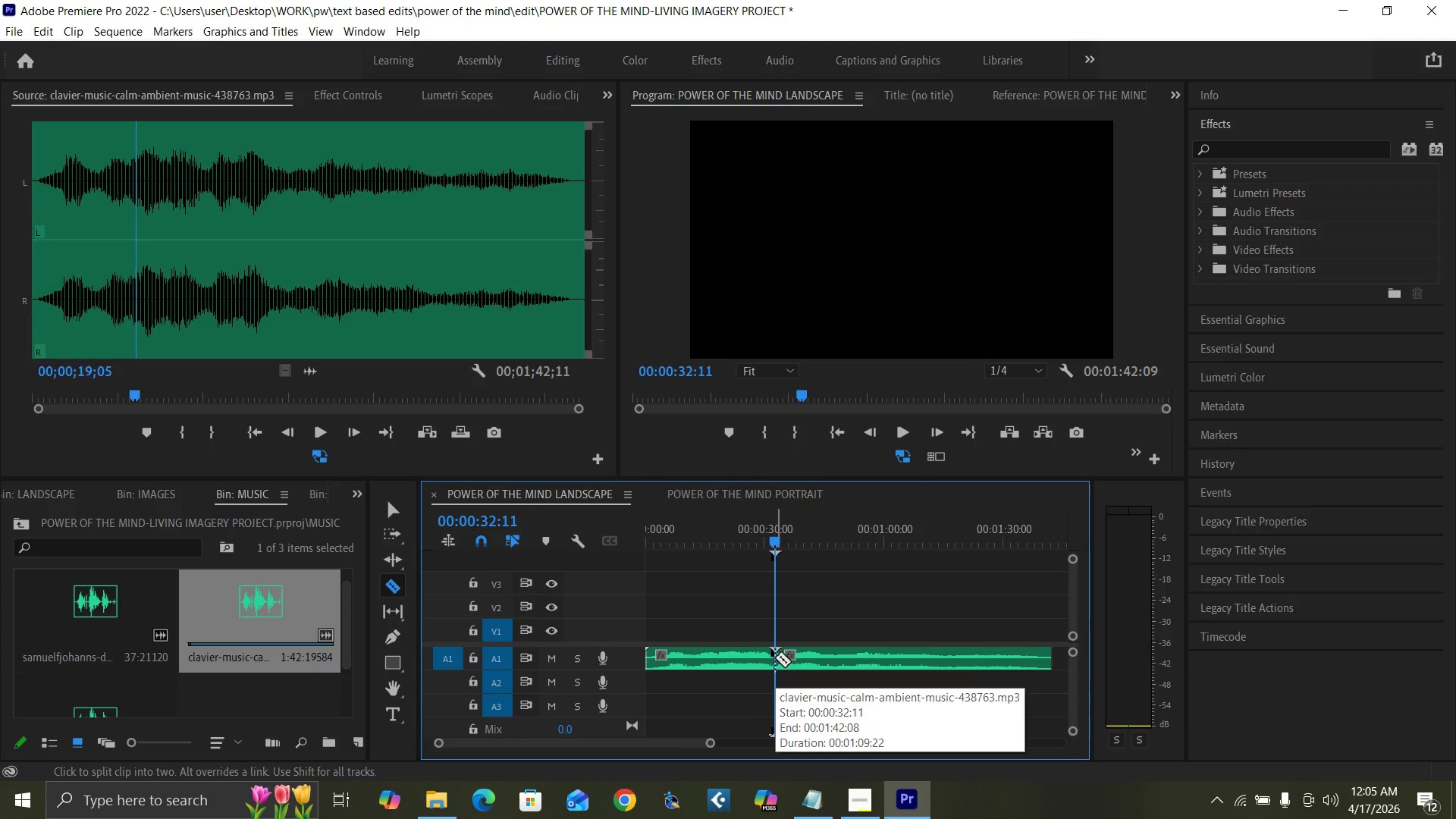 
key(V)
 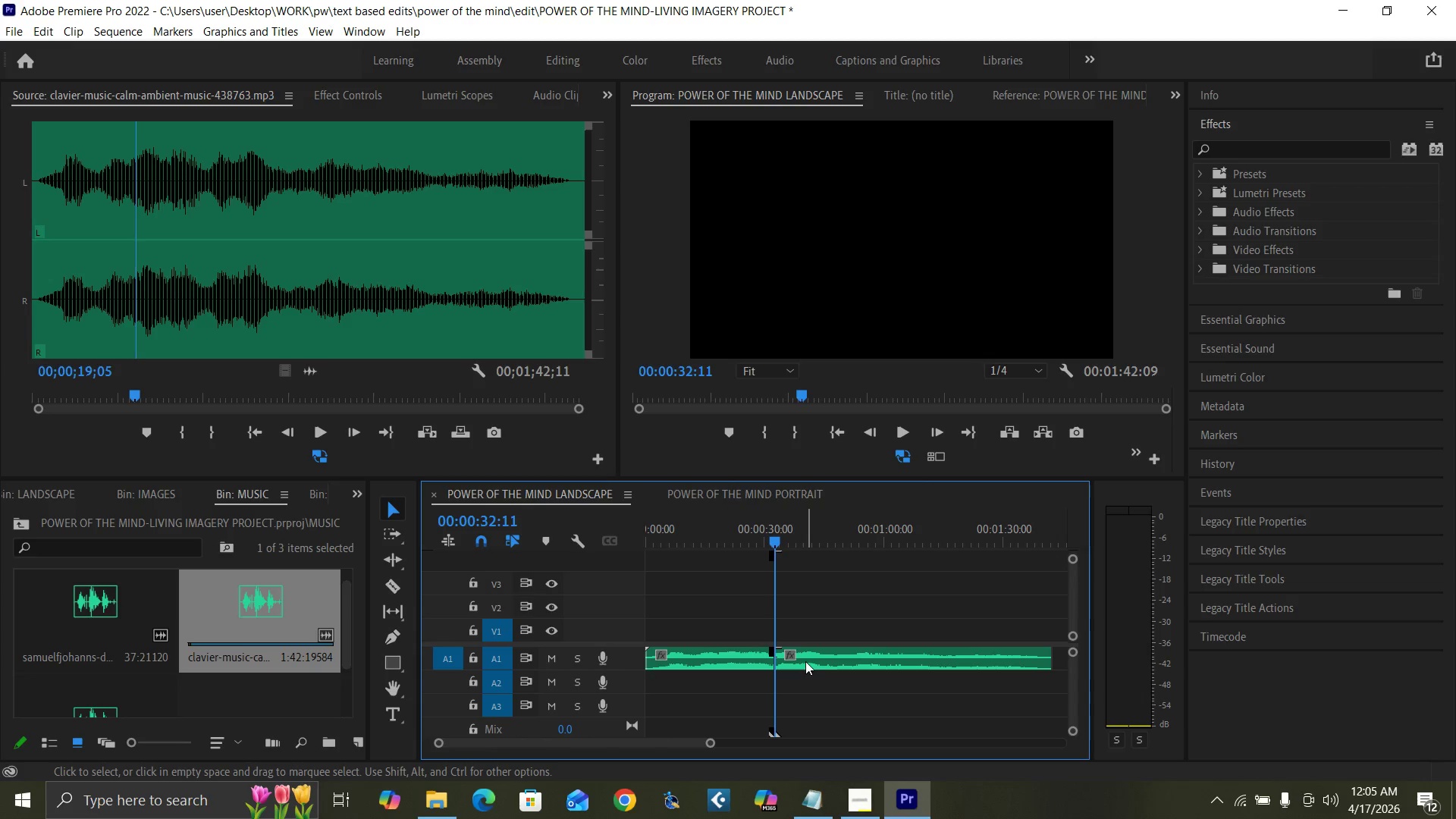 
left_click_drag(start_coordinate=[711, 744], to_coordinate=[742, 758])
 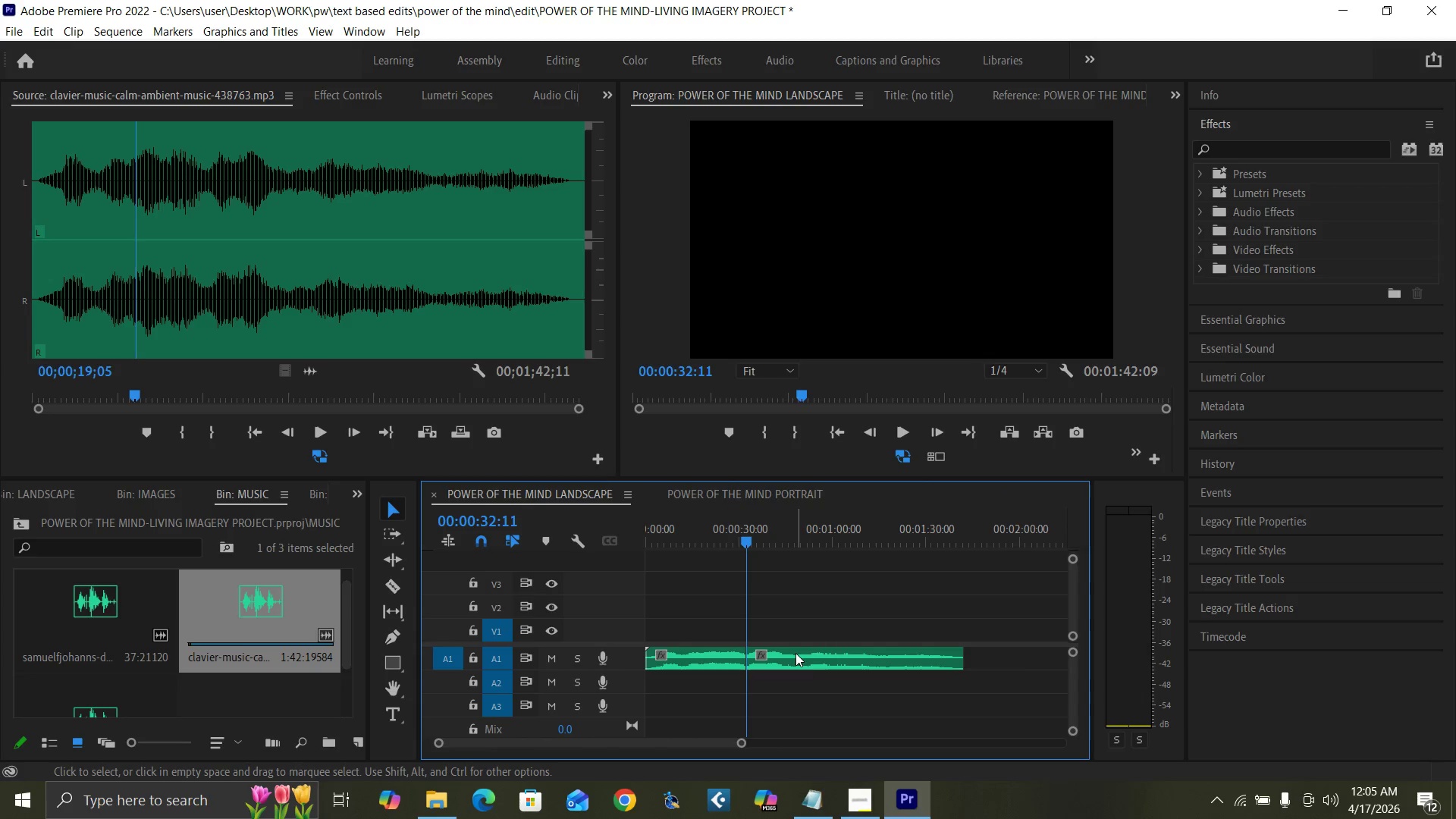 
key(Space)
 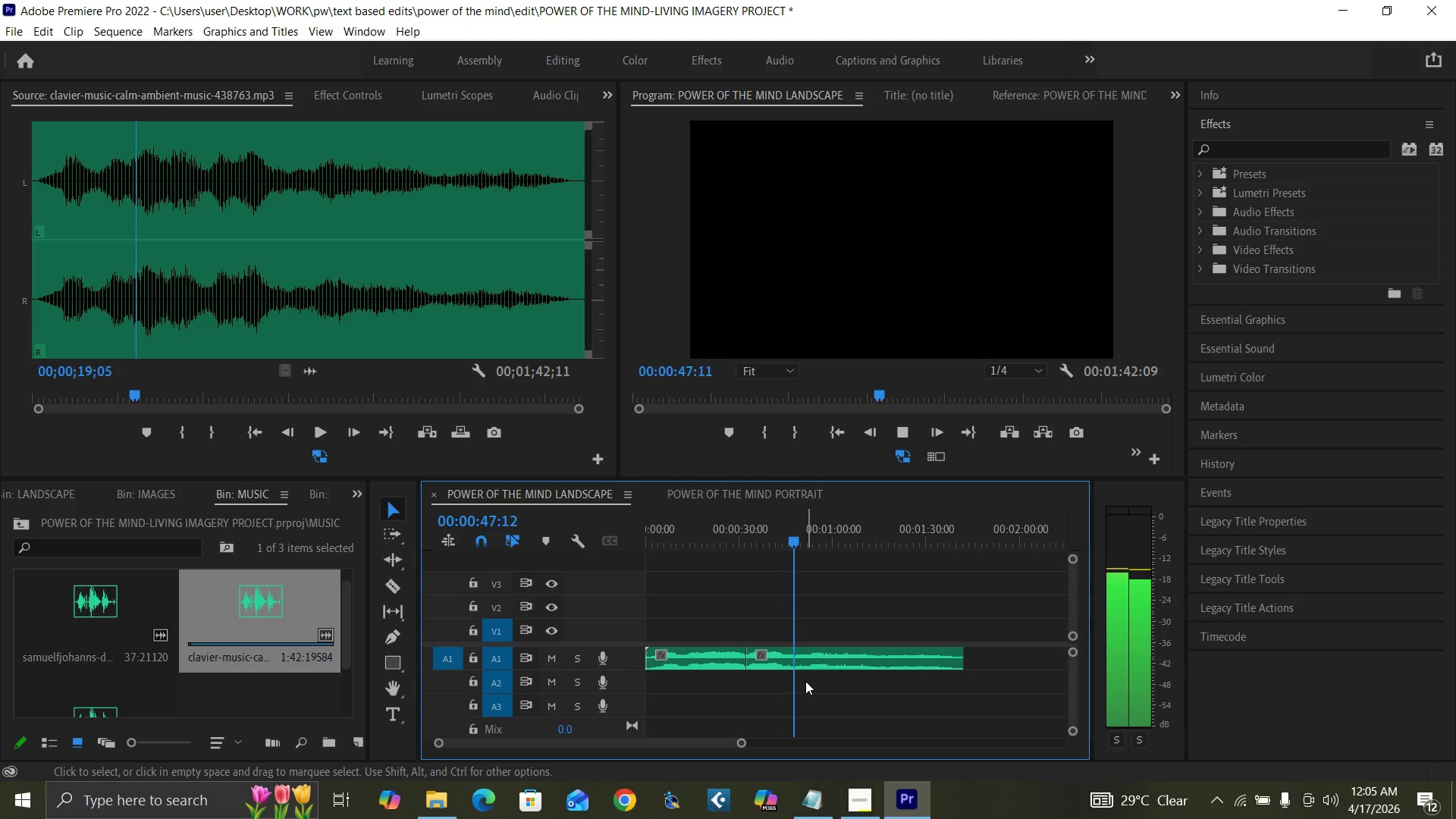 
wait(20.05)
 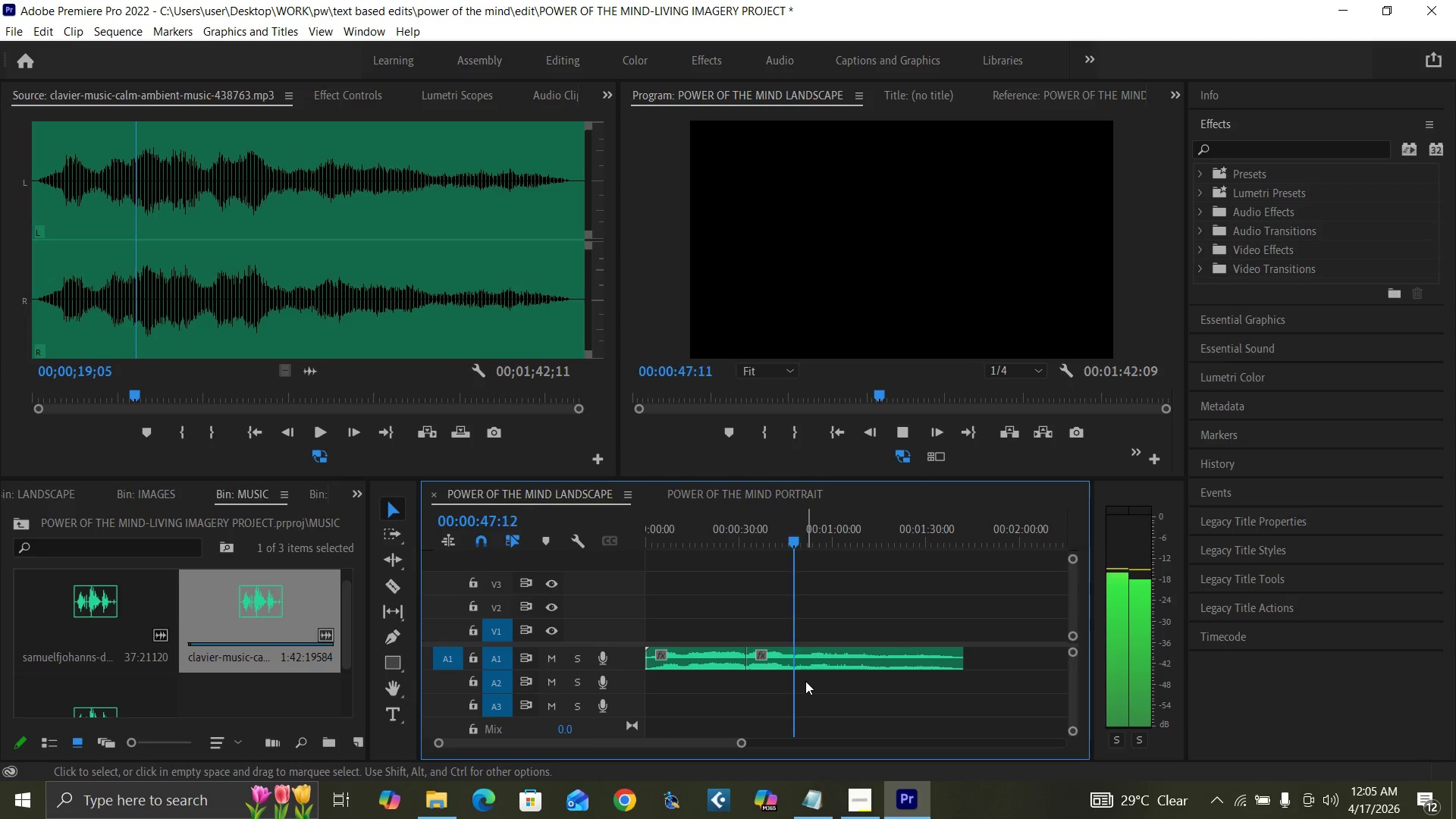 
left_click_drag(start_coordinate=[823, 659], to_coordinate=[990, 660])
 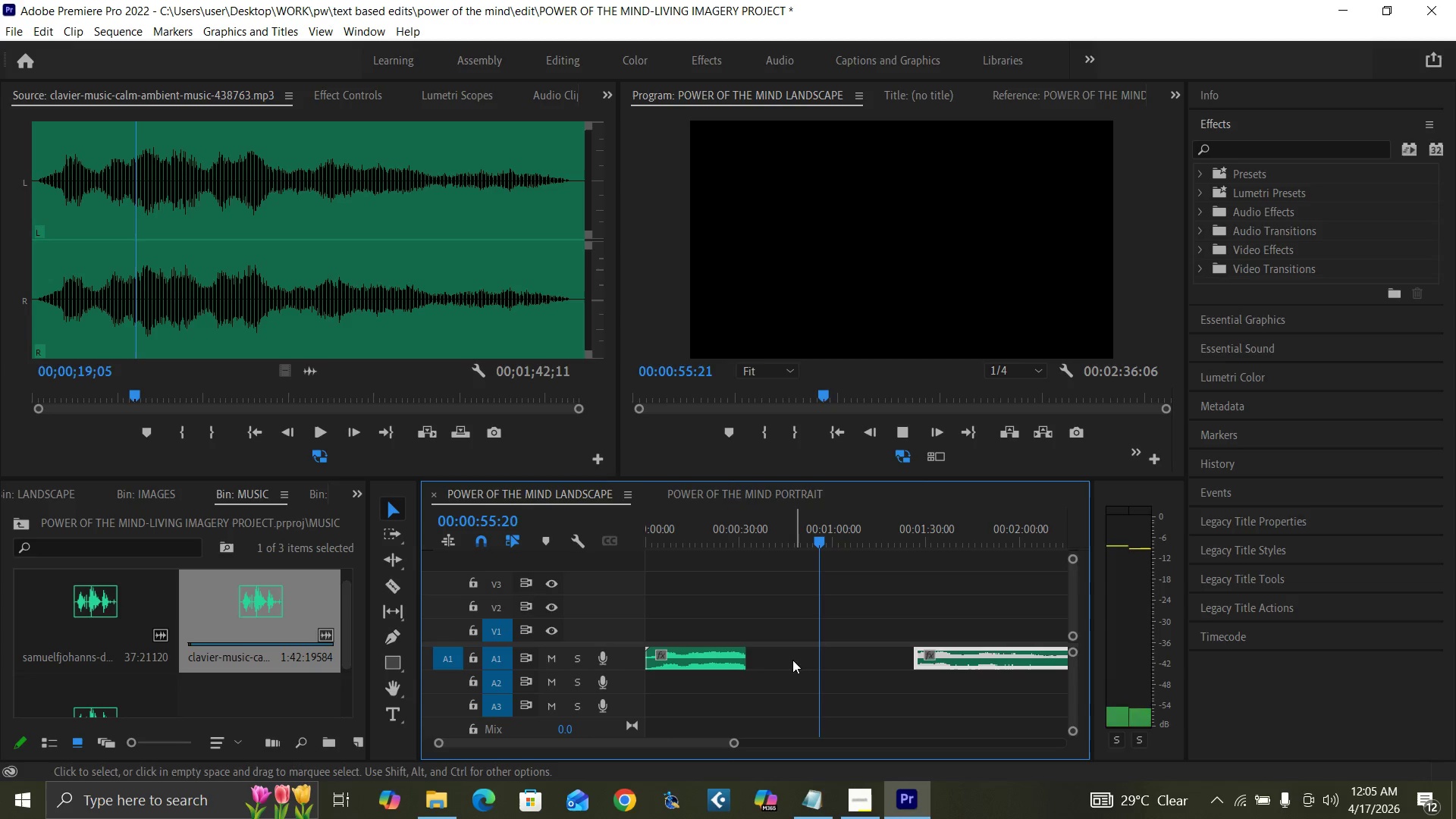 
key(Space)
 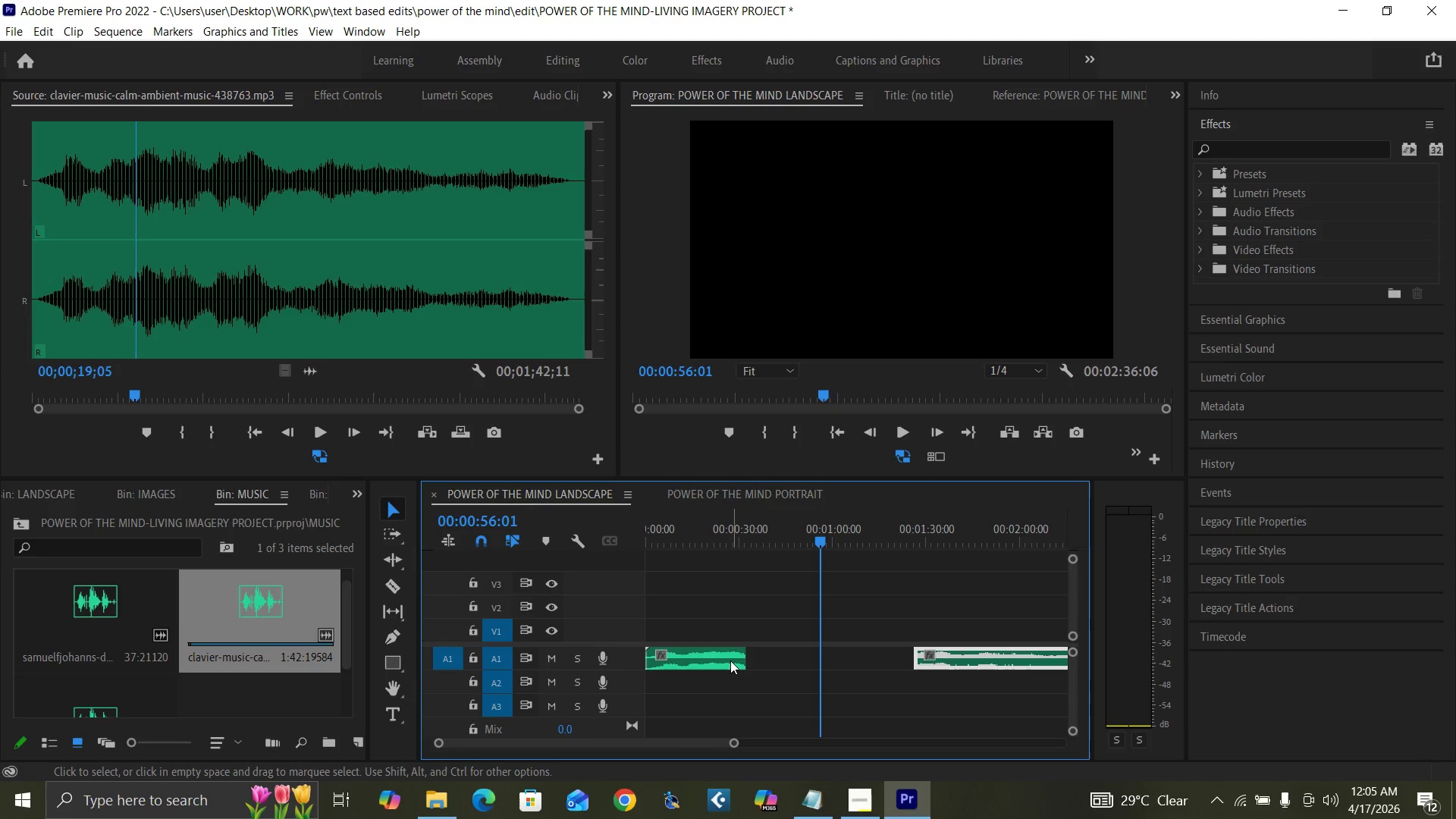 
left_click([730, 661])
 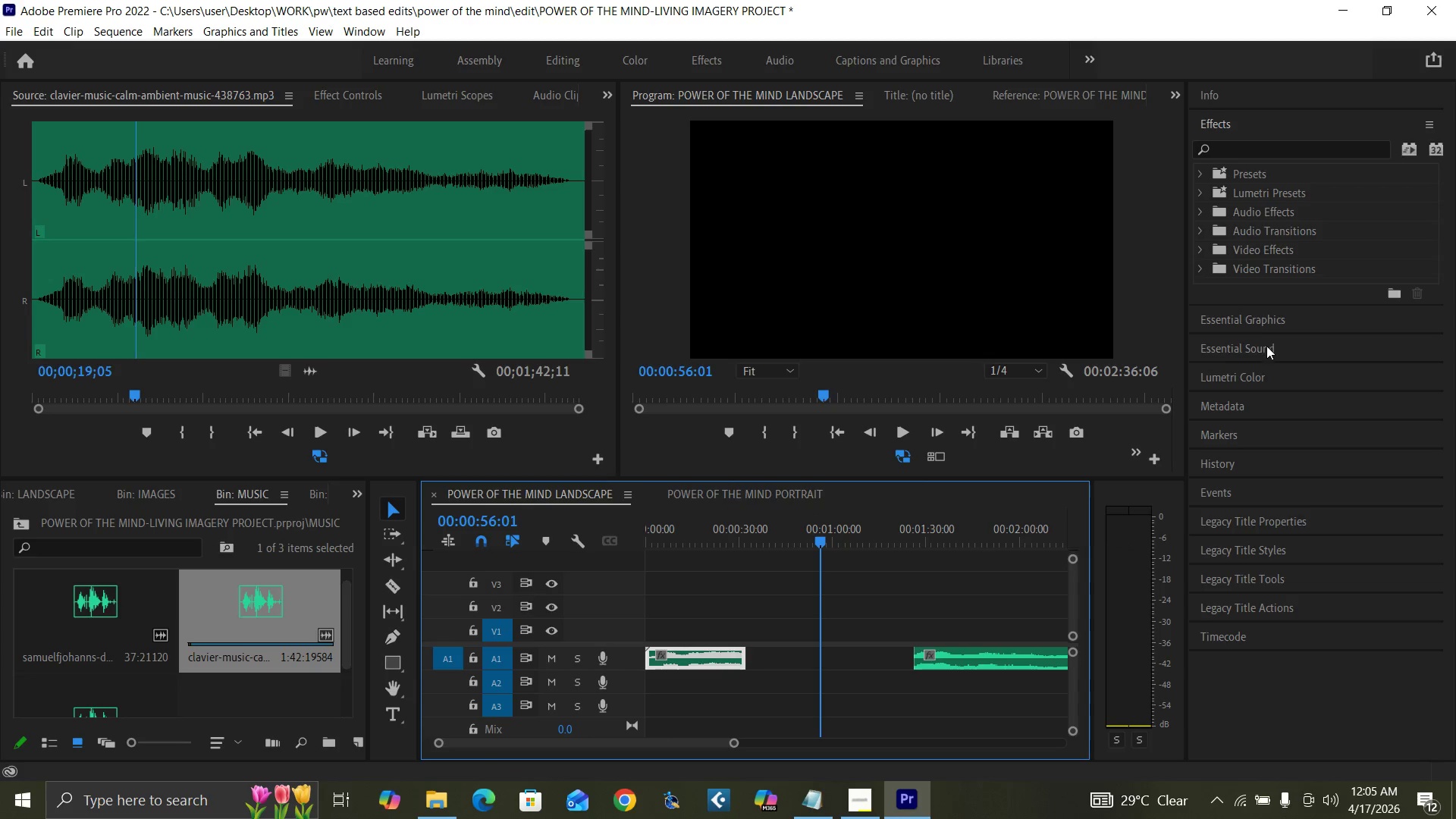 
left_click([1266, 347])
 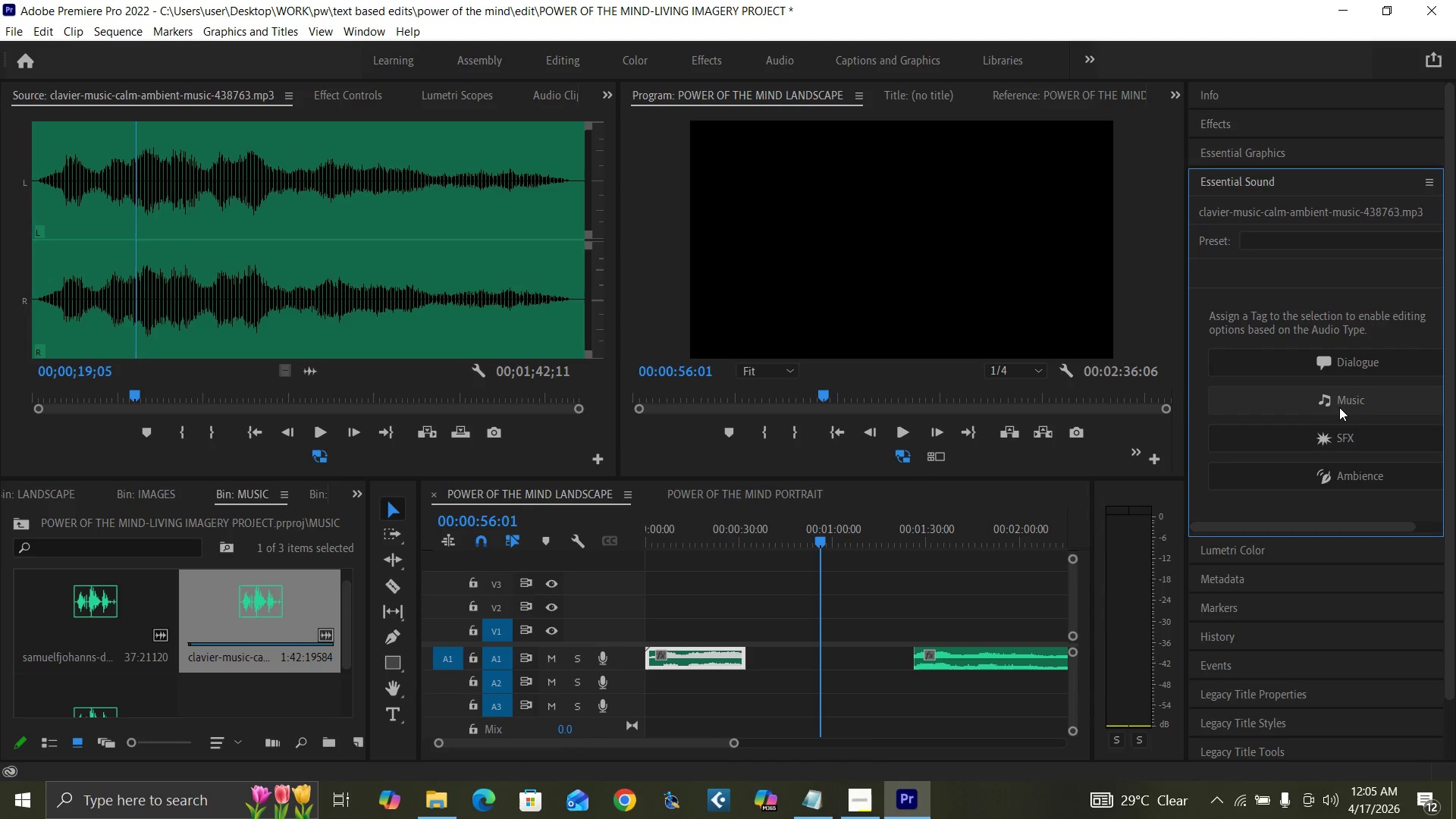 
left_click([1342, 402])
 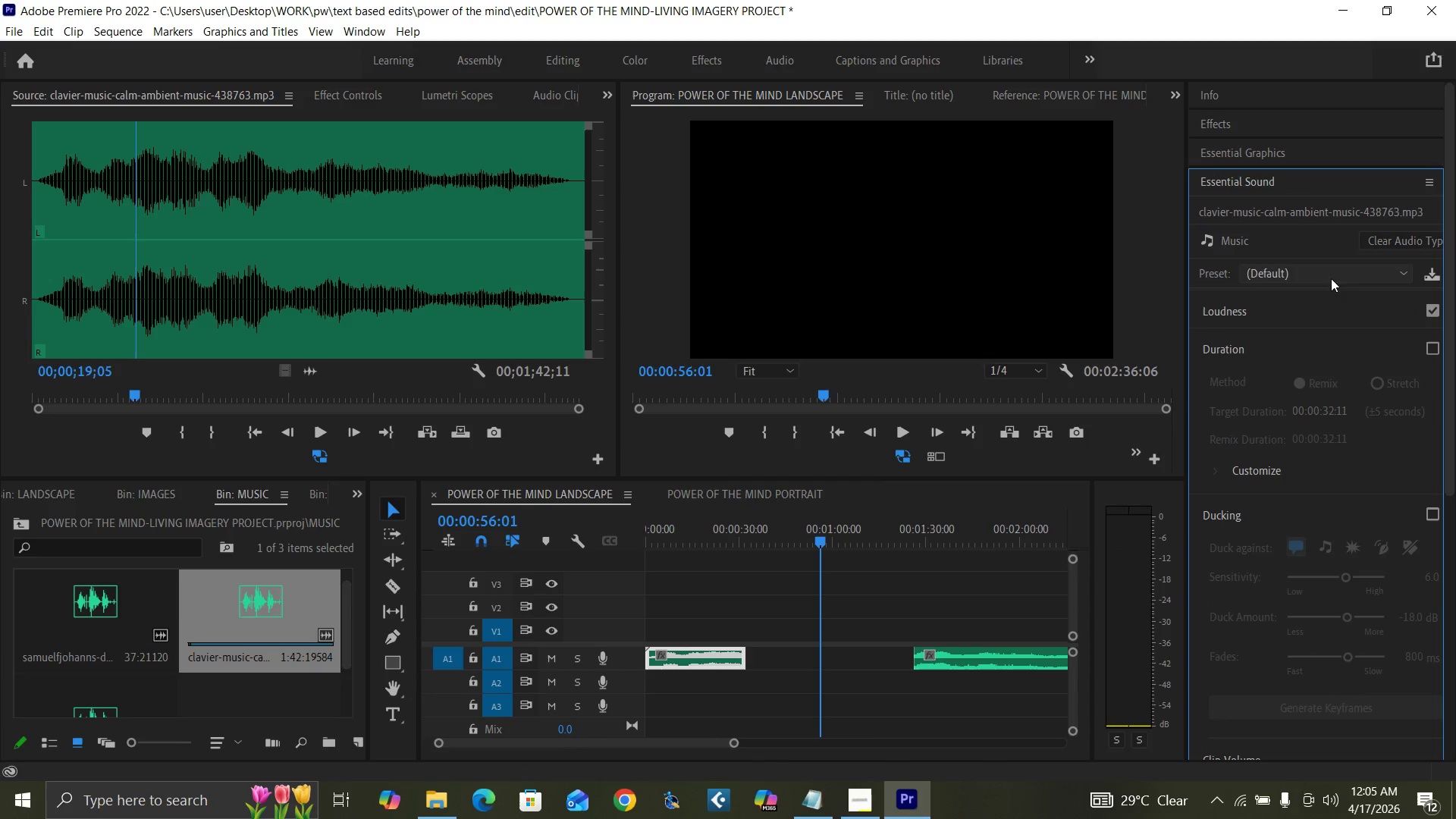 
wait(5.16)
 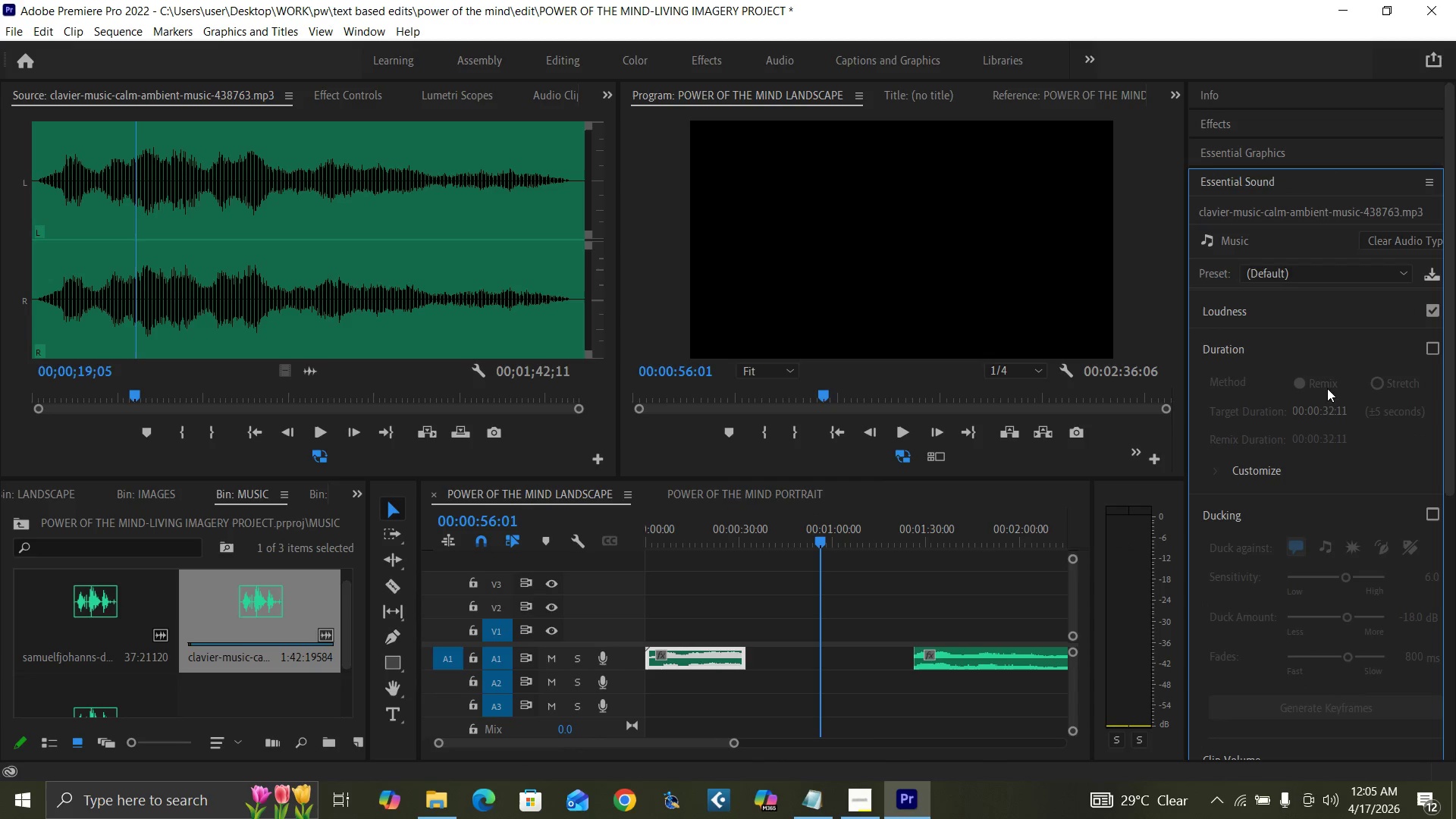 
left_click([1430, 347])
 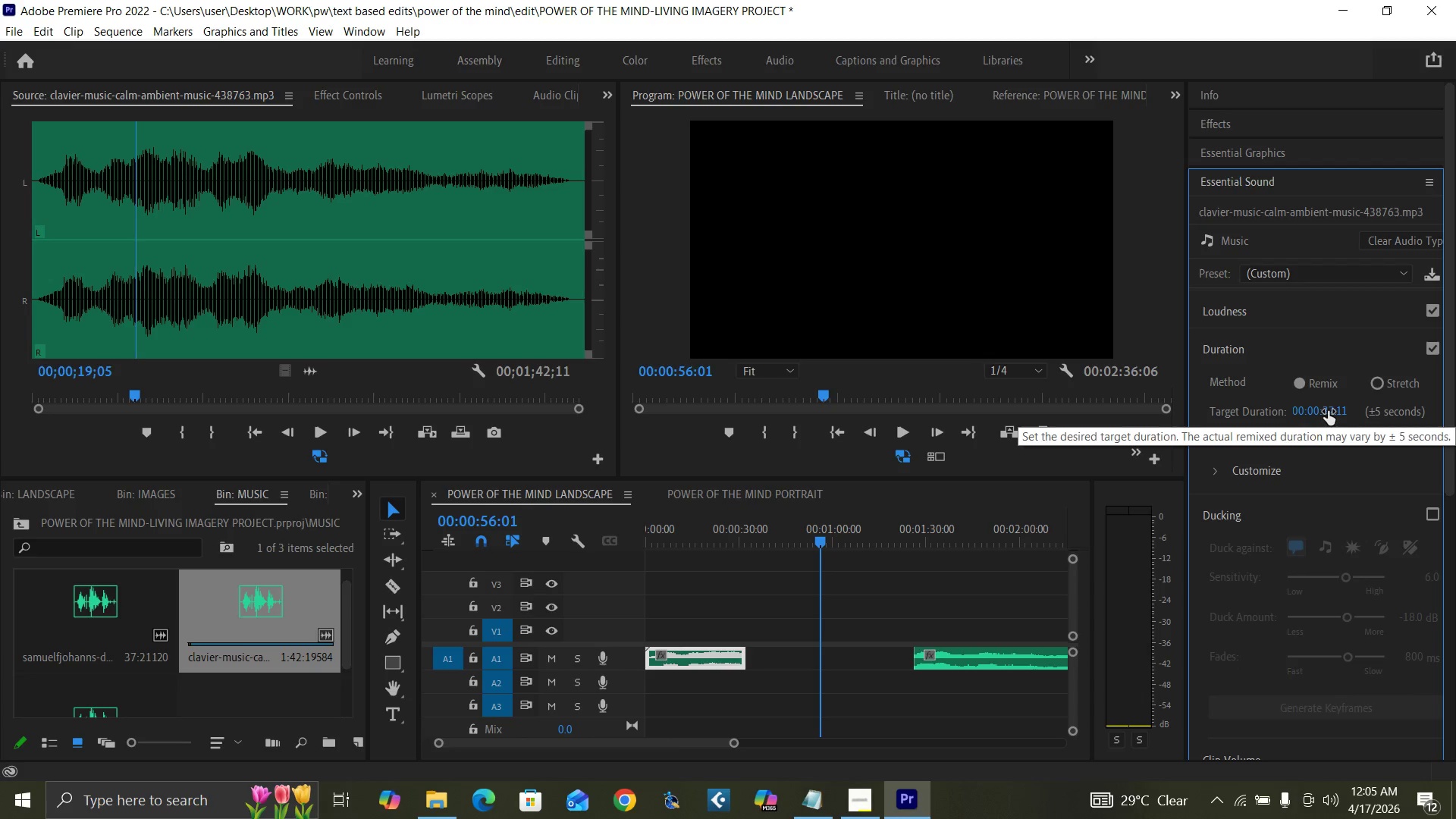 
left_click([1329, 410])
 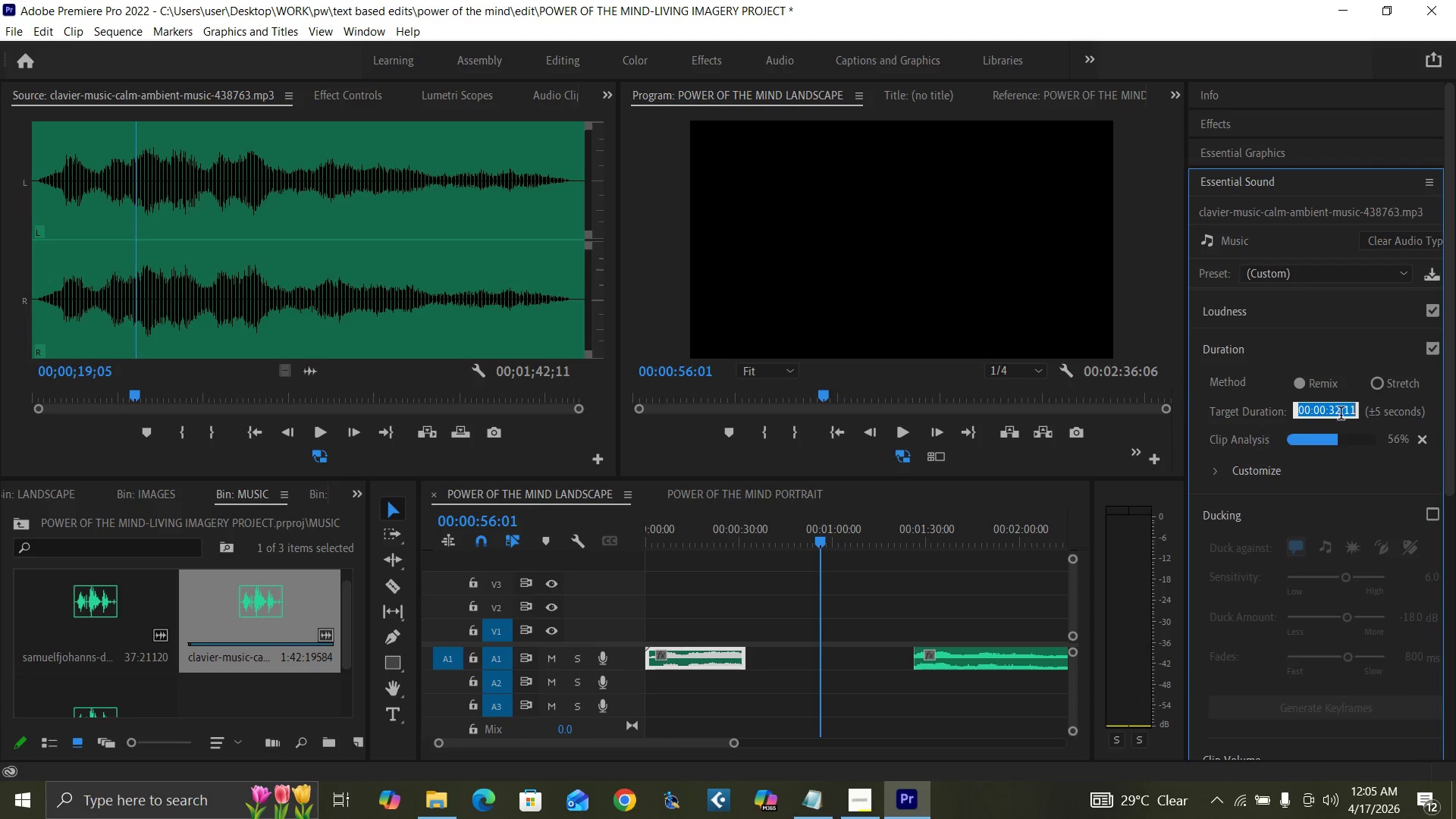 
wait(7.62)
 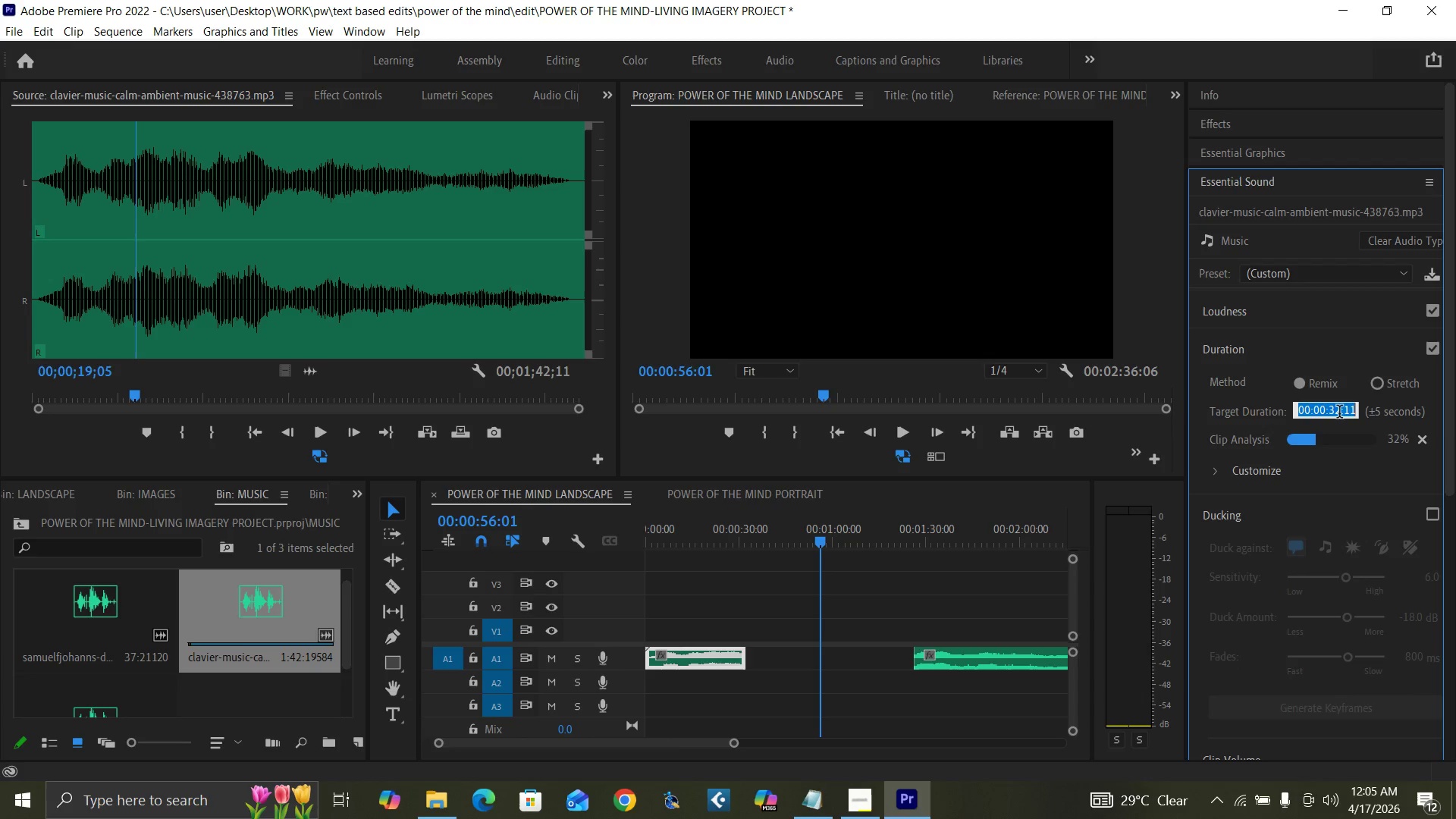 
left_click([1343, 413])
 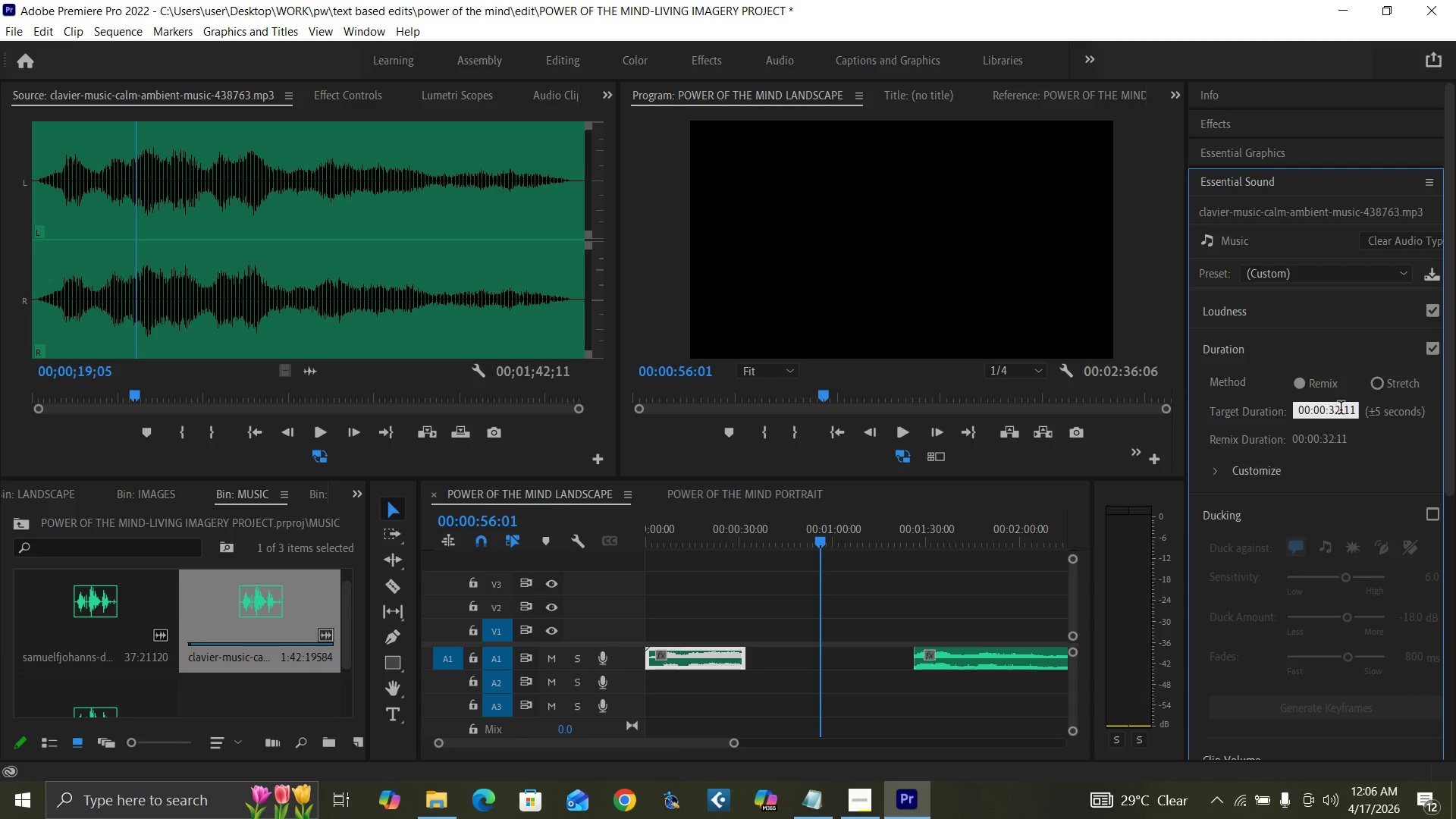 
left_click([1337, 410])
 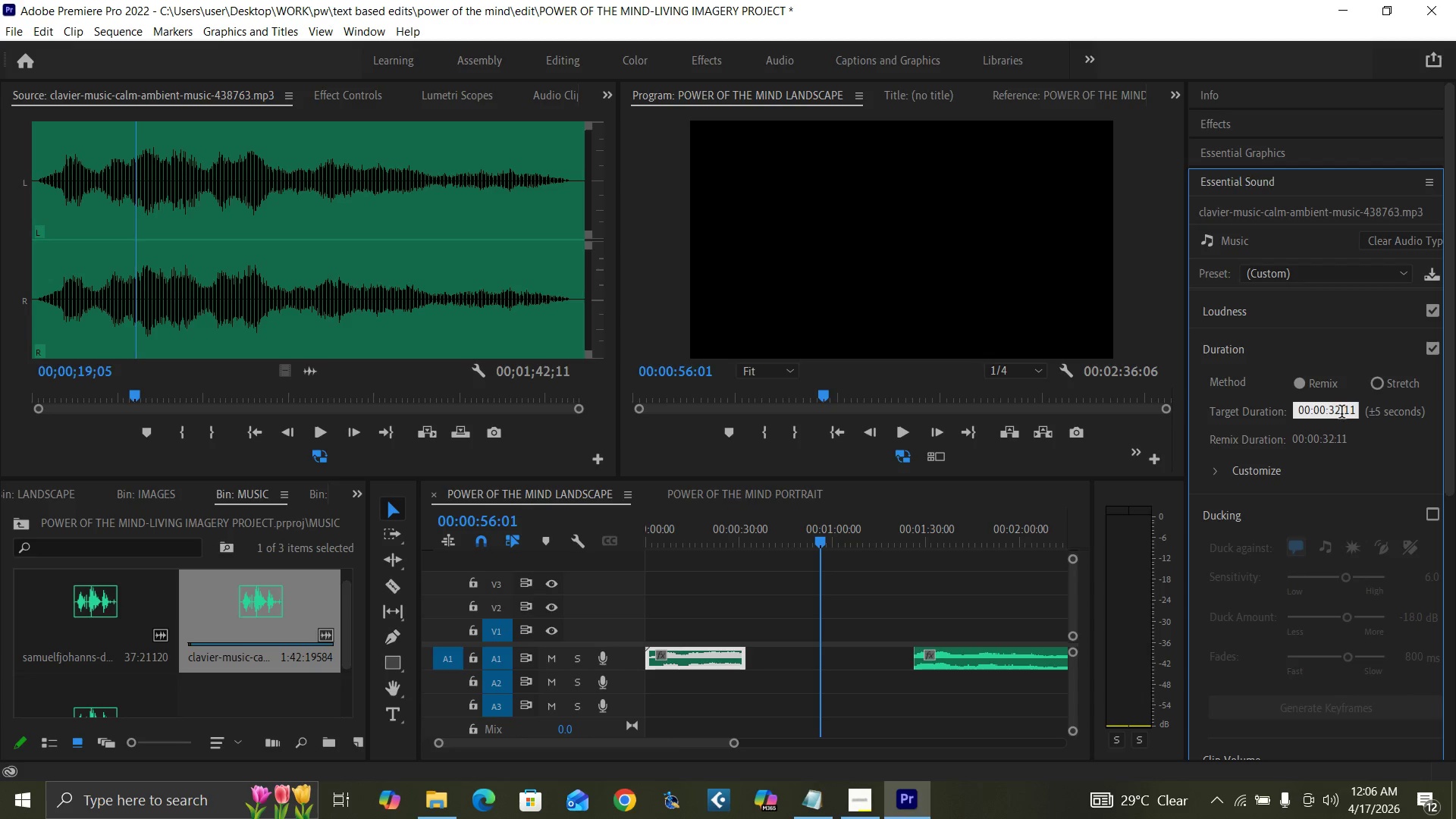 
left_click([1341, 413])
 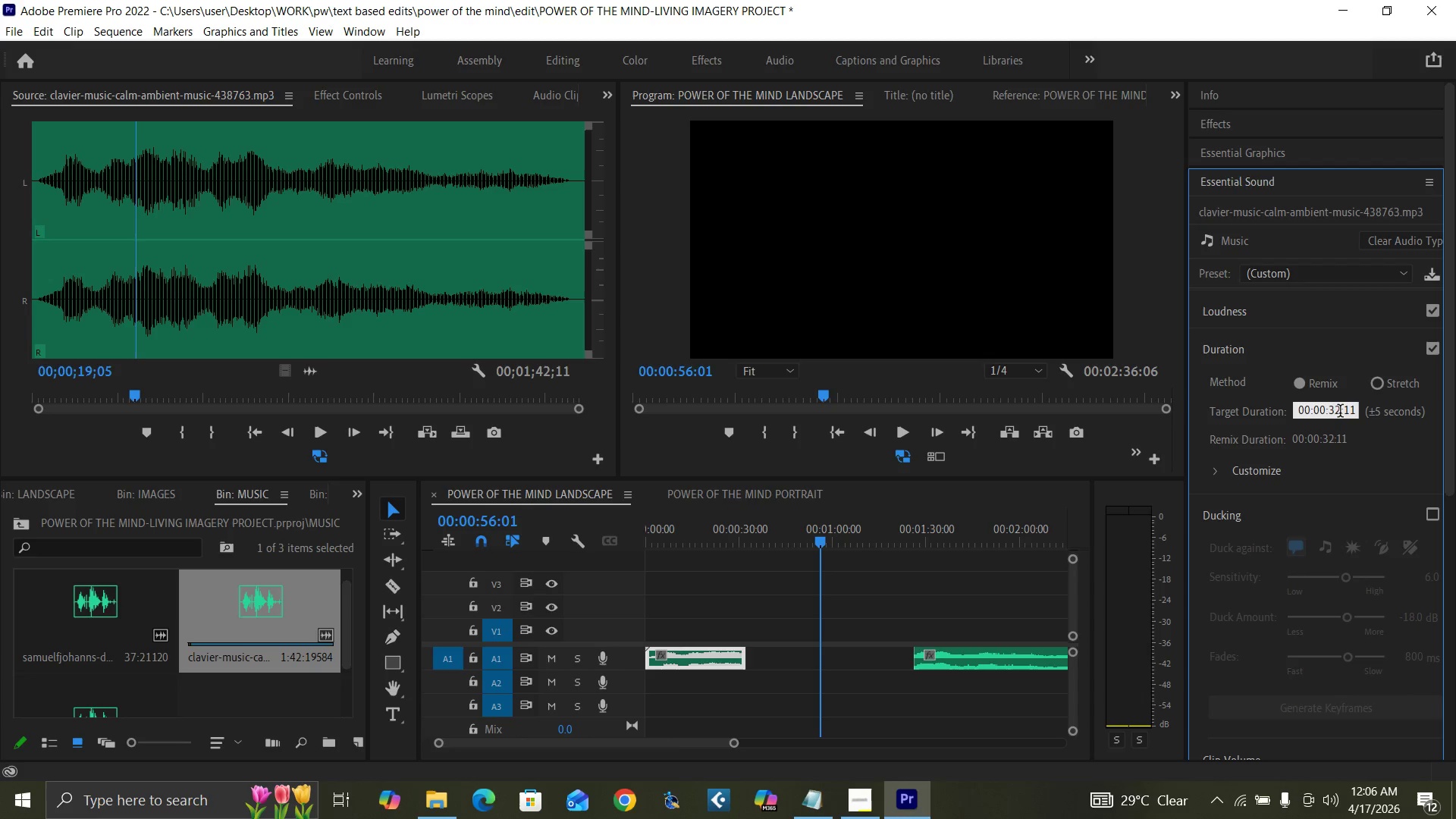 
key(Backspace)
key(Backspace)
type(40)
 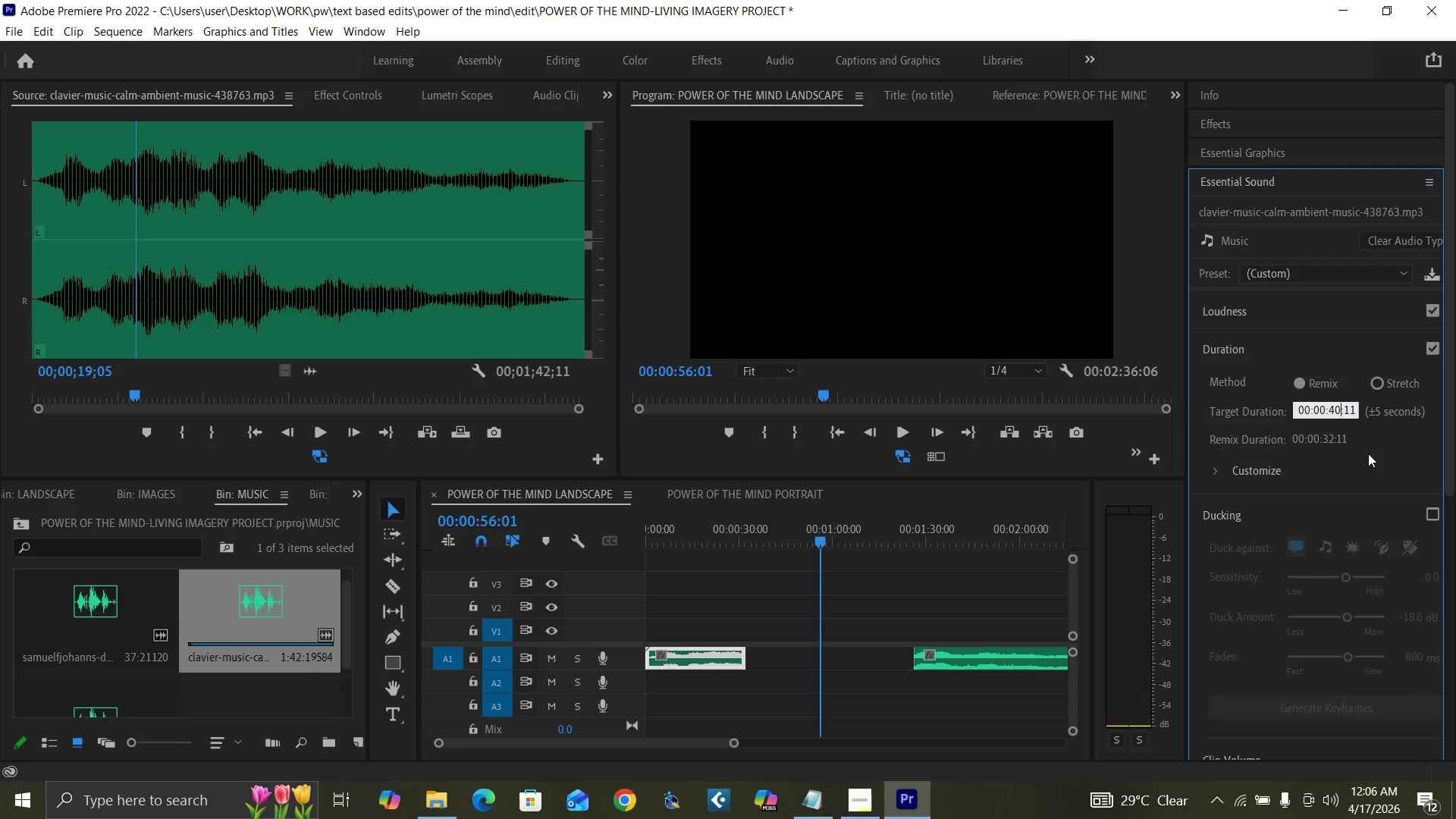 
key(Enter)
 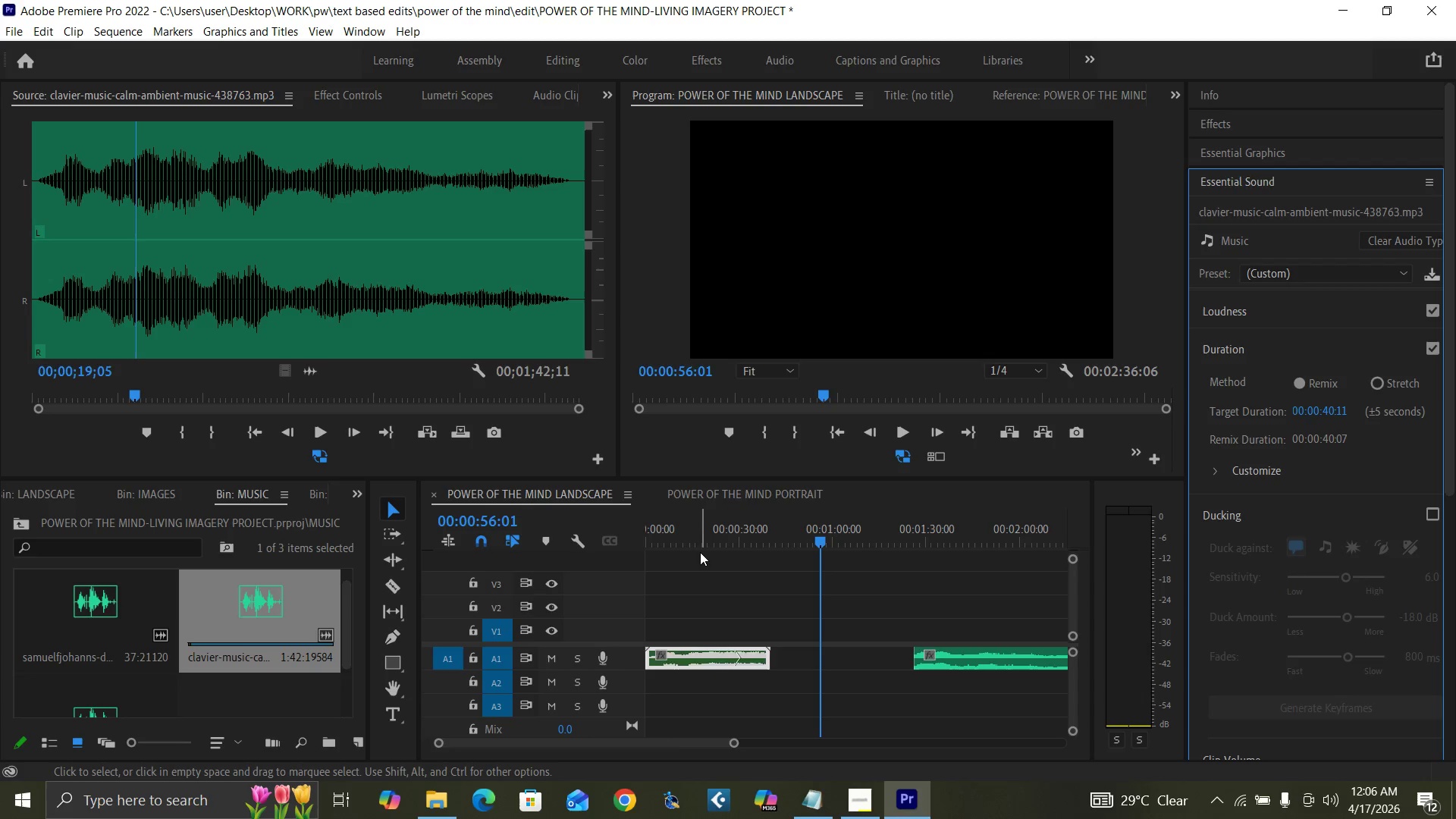 
left_click([707, 532])
 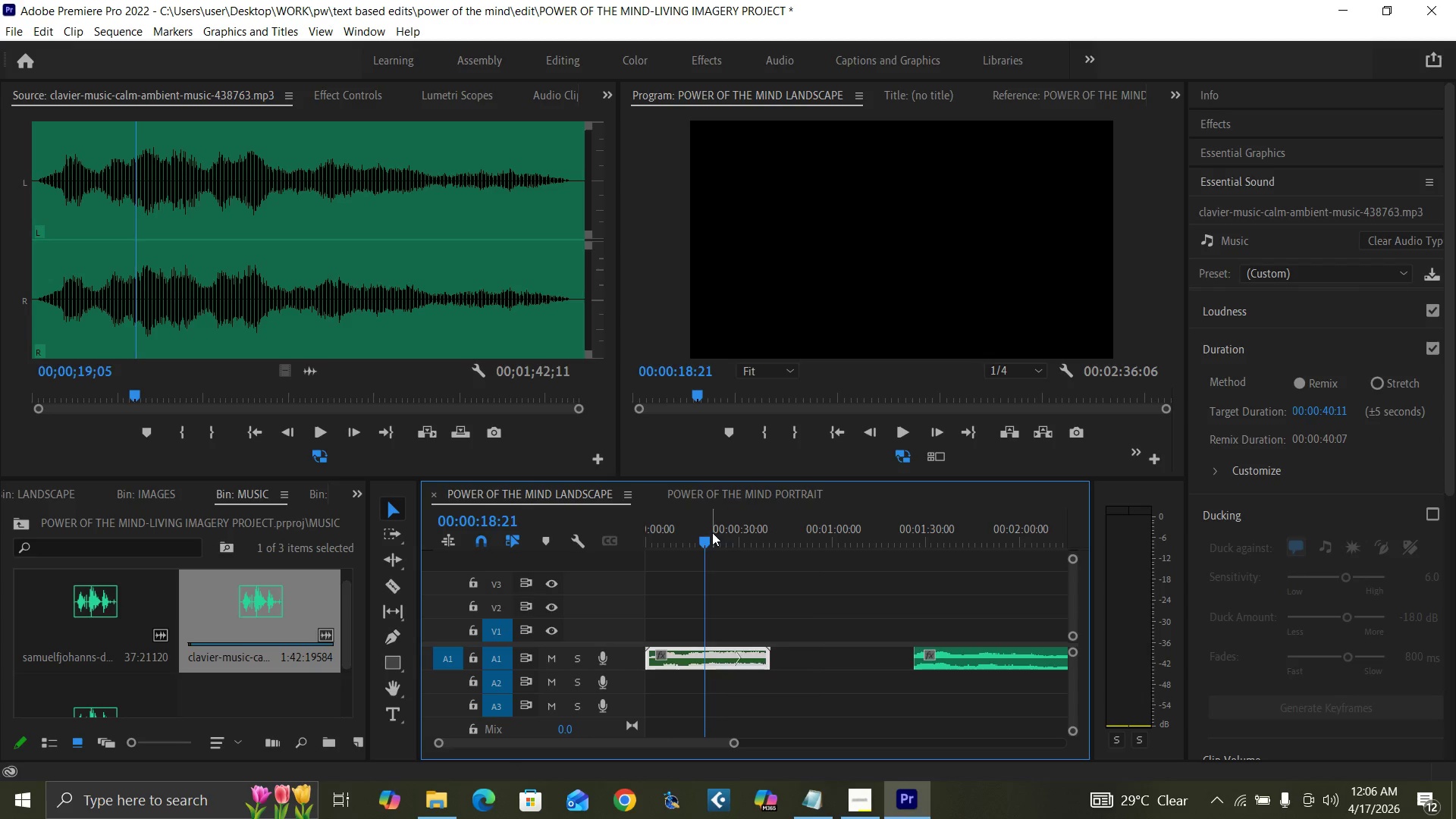 
key(Space)
 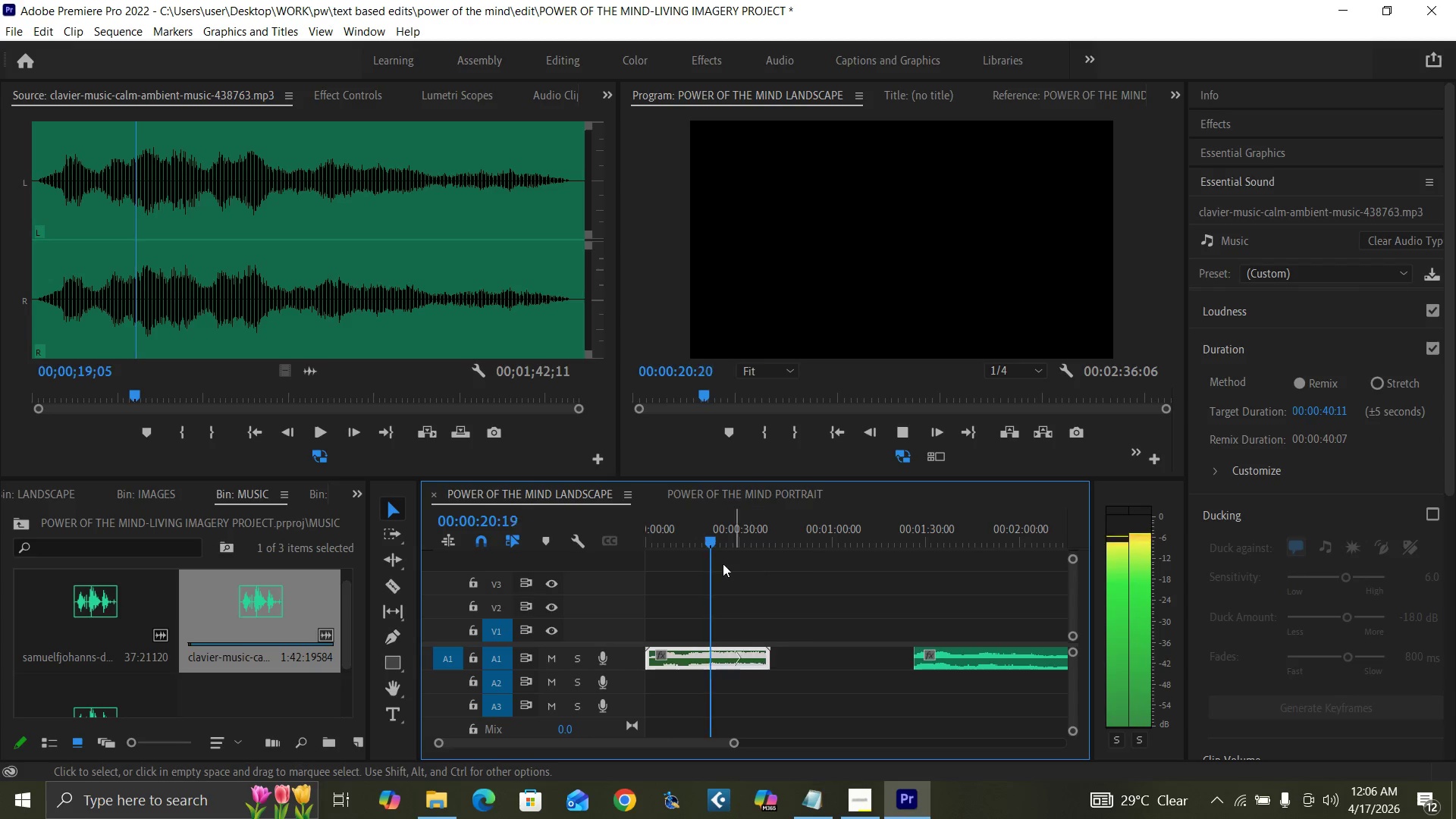 
left_click([724, 541])
 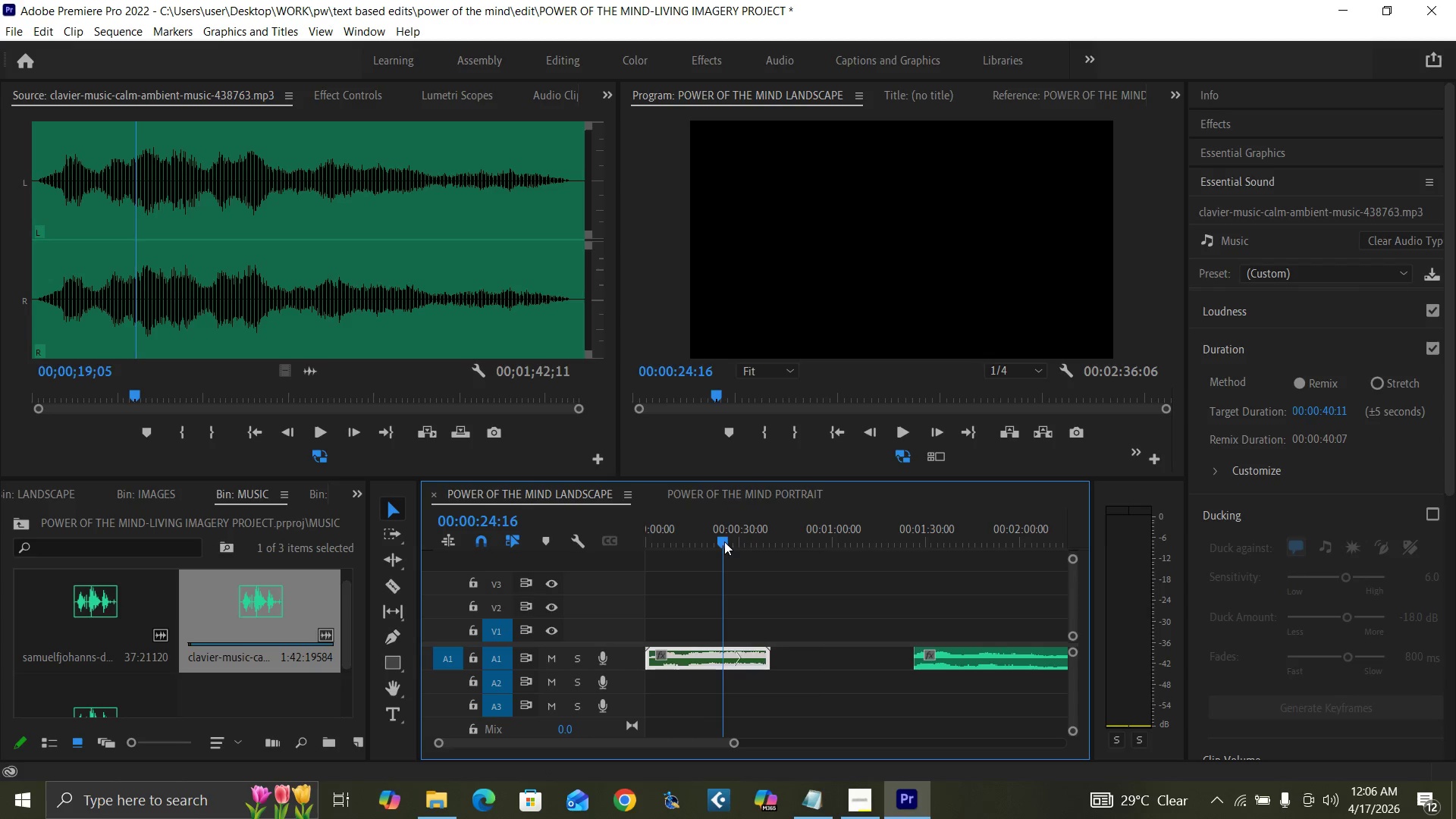 
key(Space)
 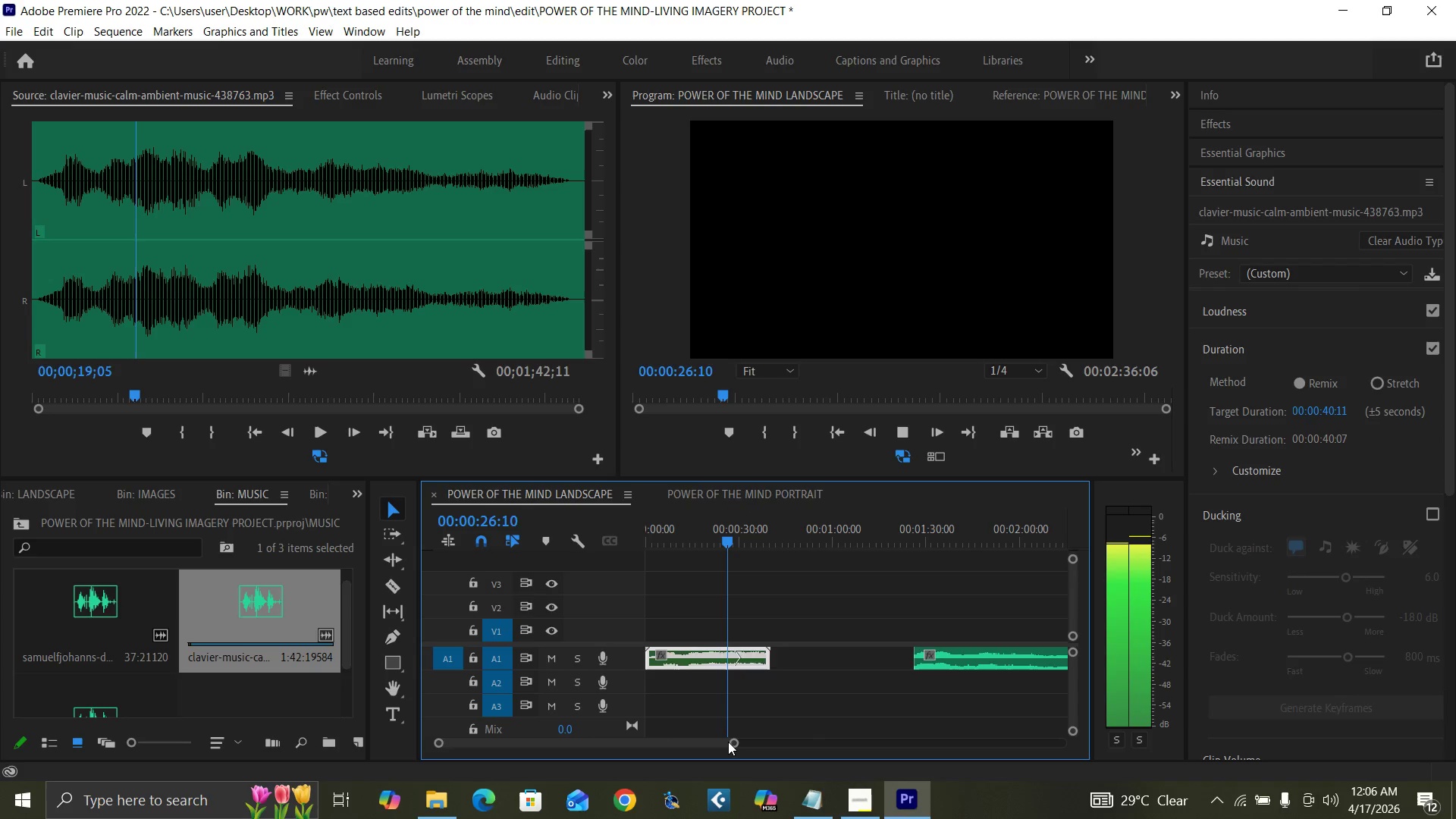 
left_click_drag(start_coordinate=[730, 742], to_coordinate=[693, 746])
 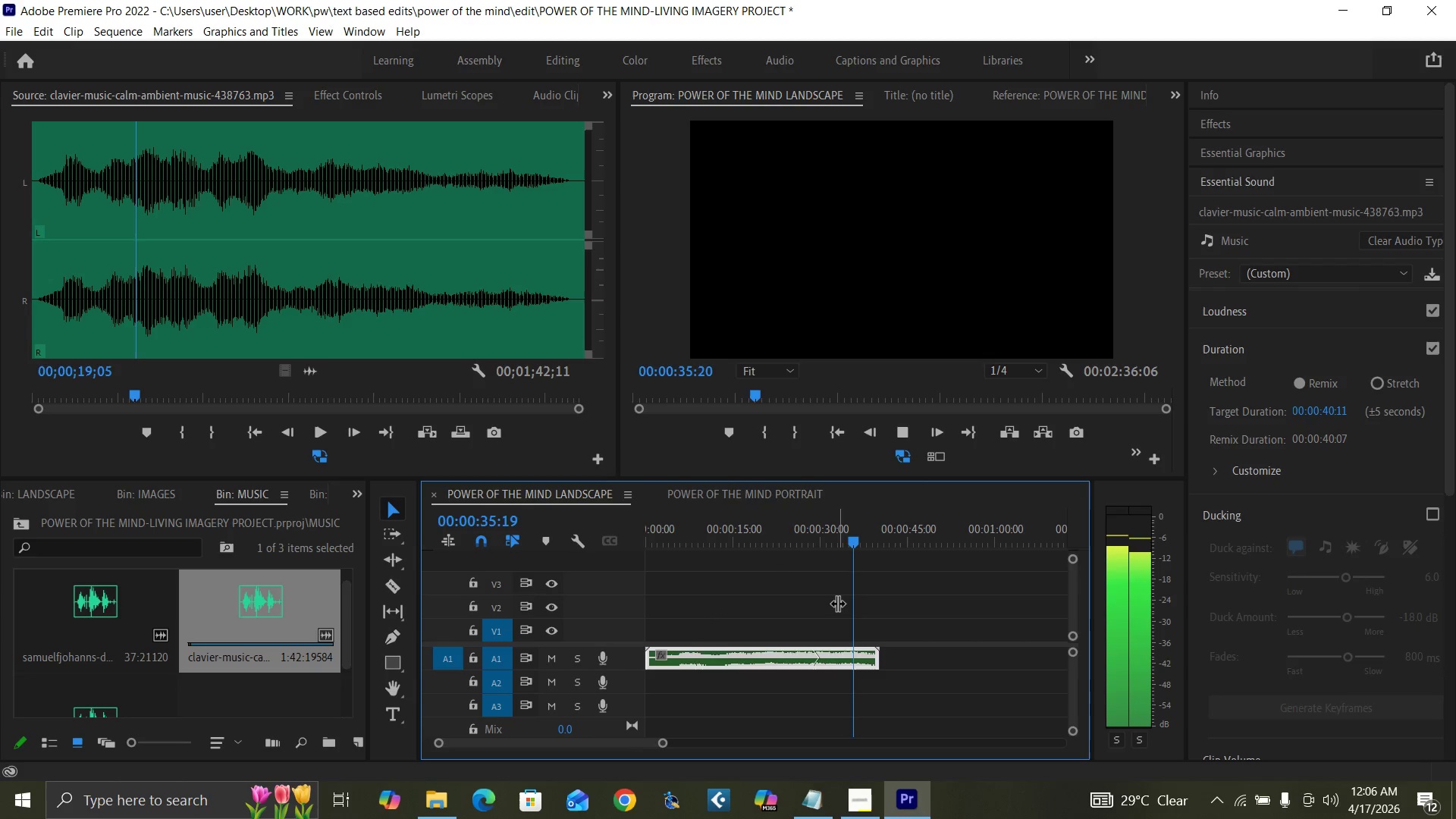 
wait(12.5)
 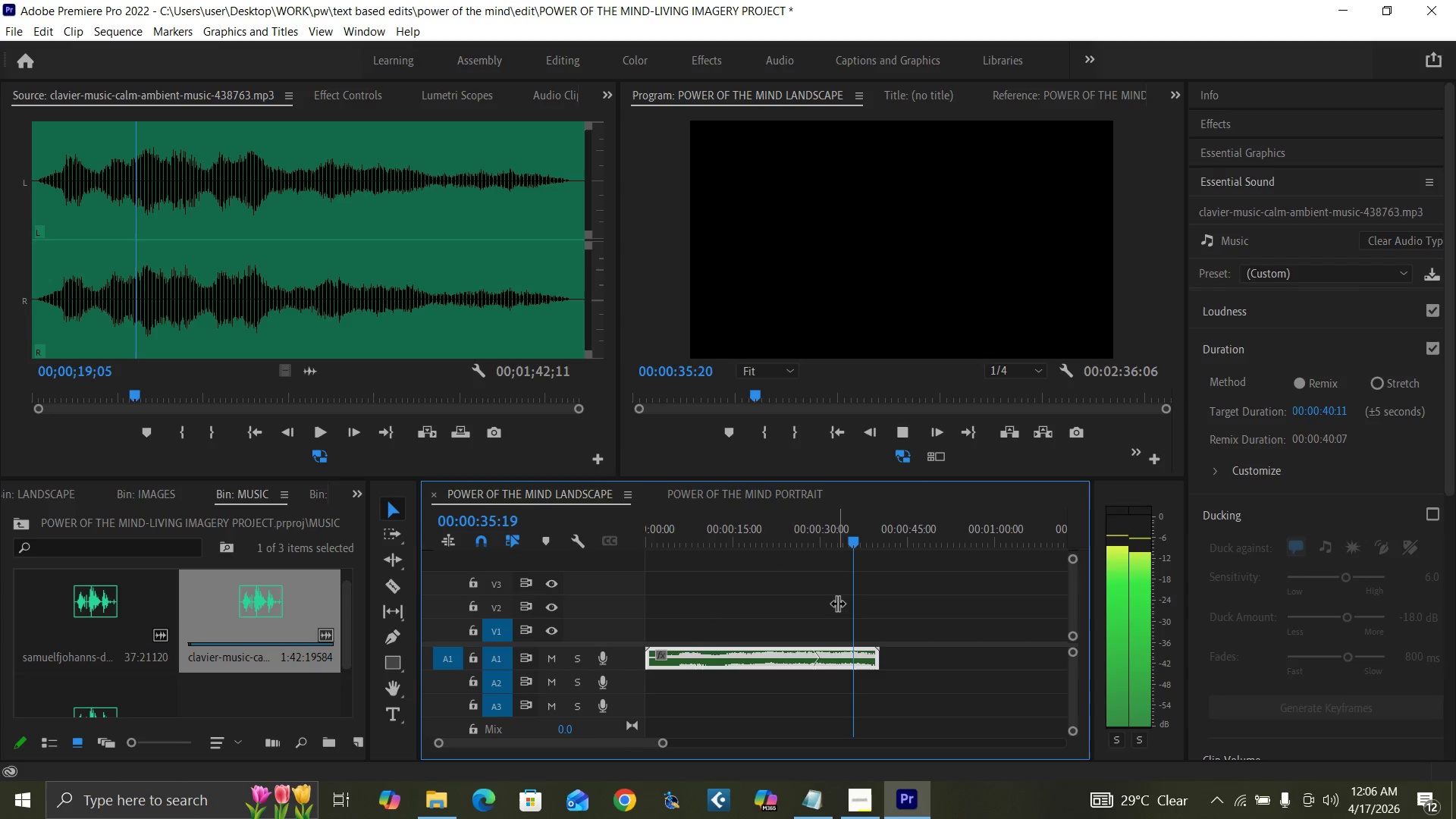 
key(Space)
 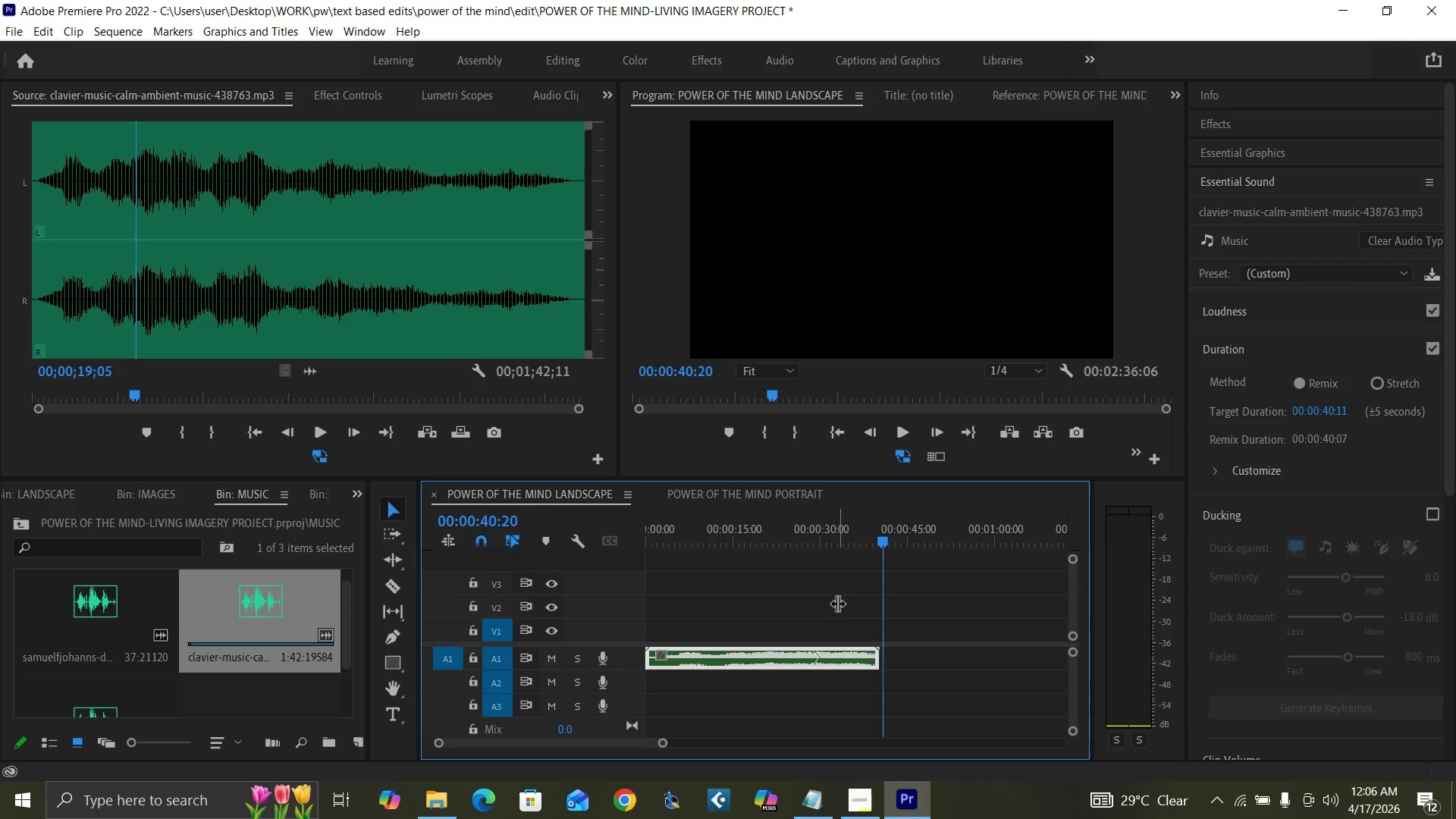 
hold_key(key=ControlLeft, duration=0.94)
 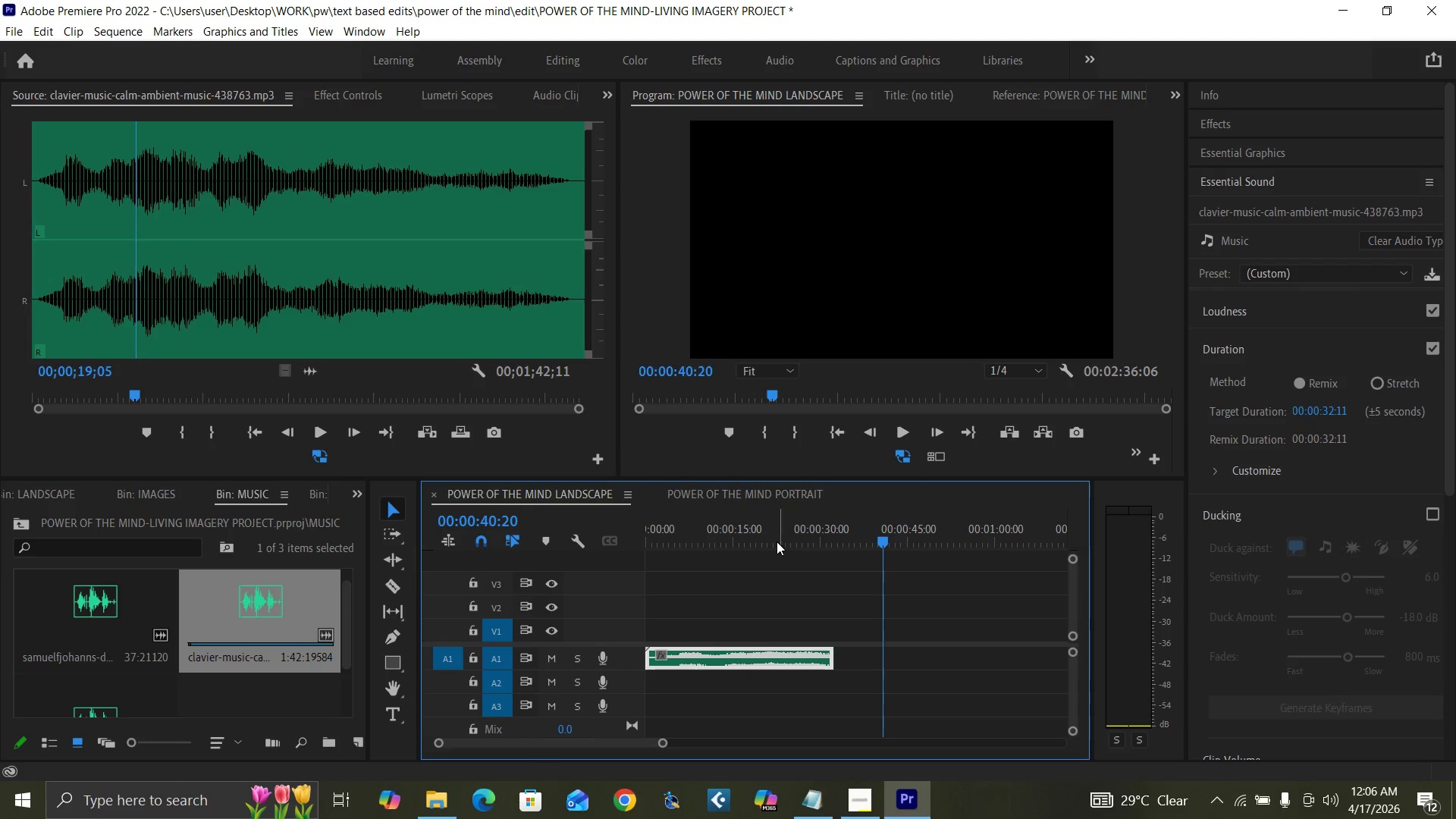 
hold_key(key=Z, duration=0.31)
 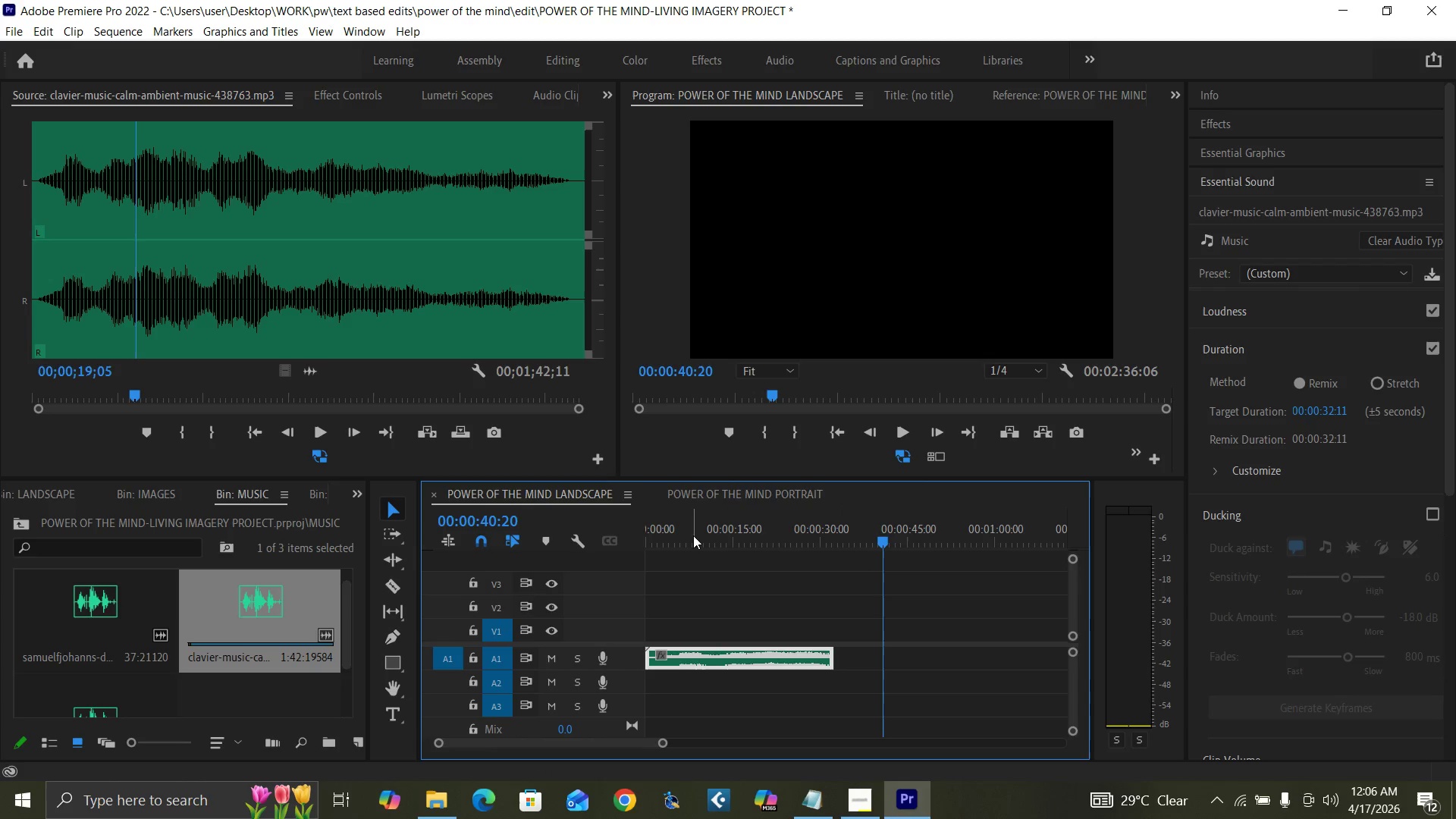 
key(Space)
 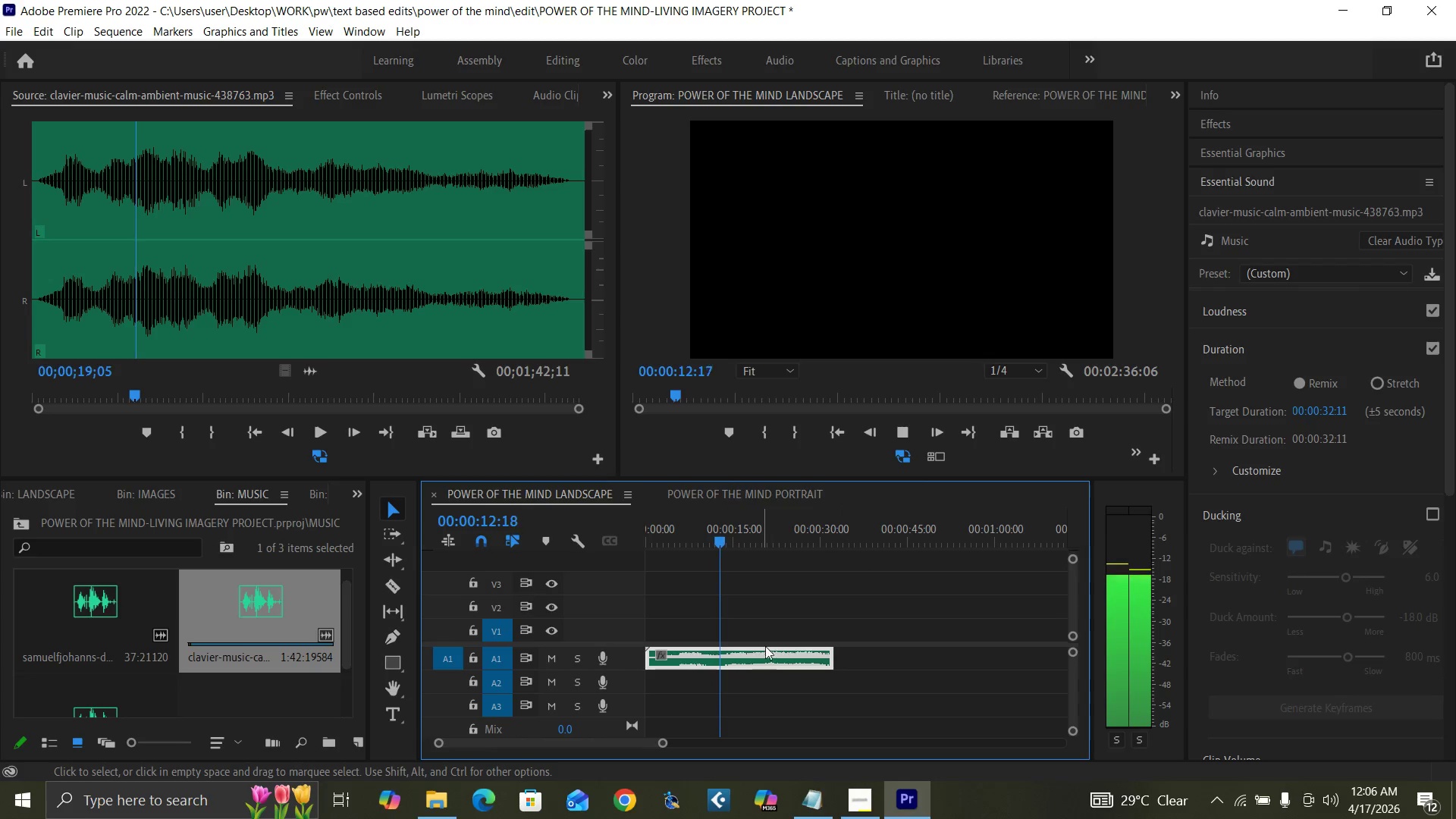 
wait(5.97)
 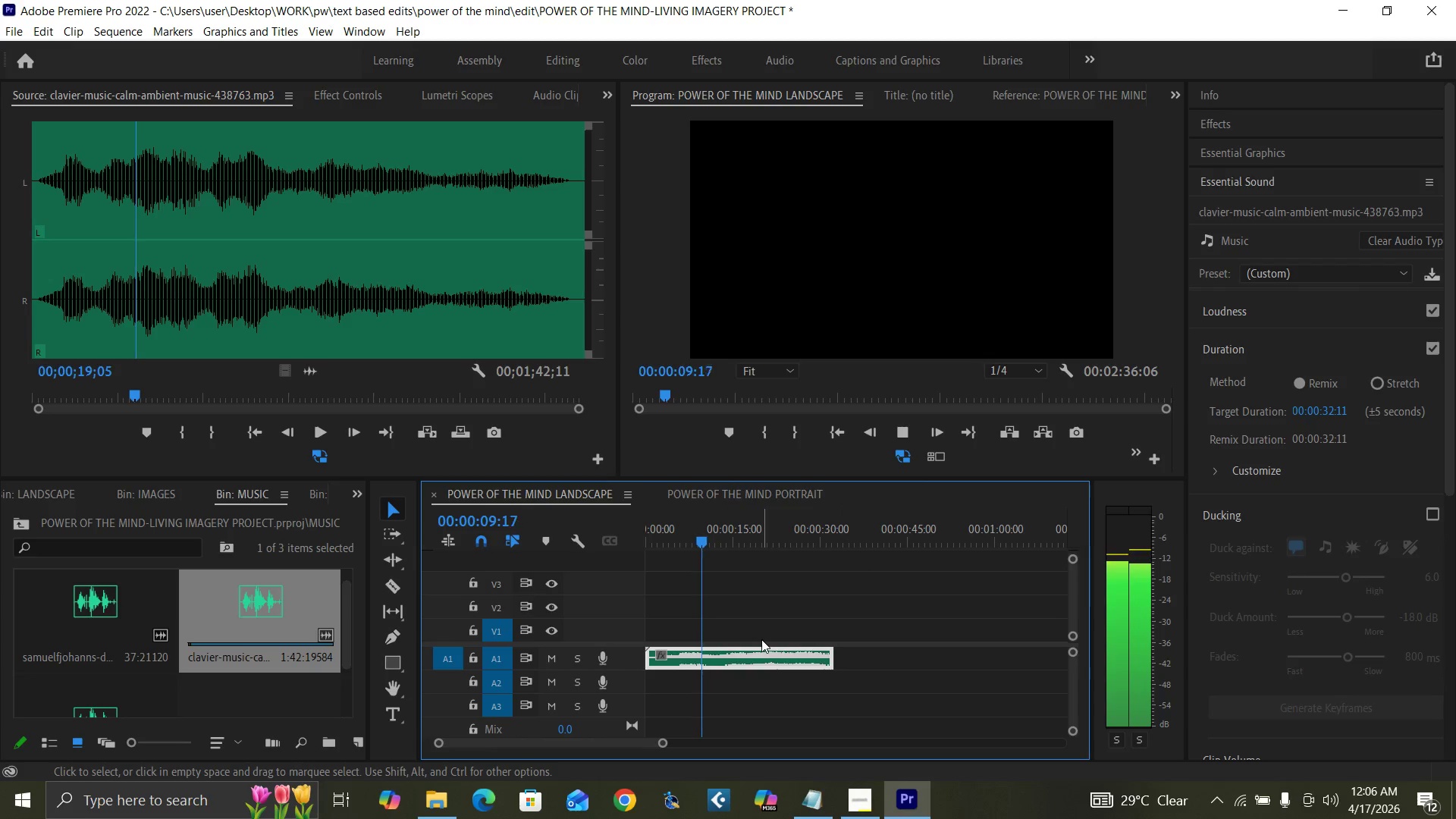 
left_click_drag(start_coordinate=[827, 659], to_coordinate=[862, 667])
 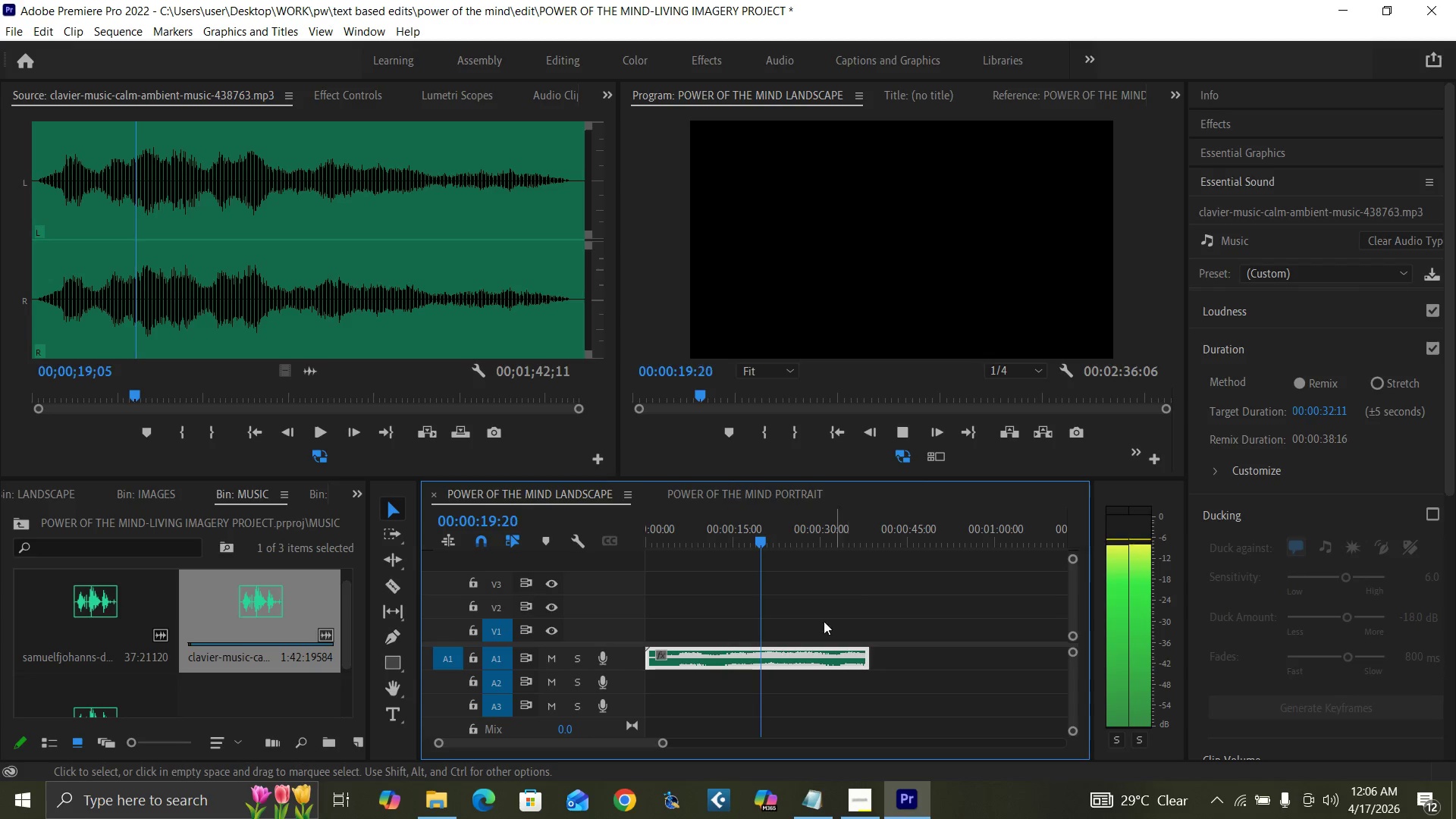 
wait(7.0)
 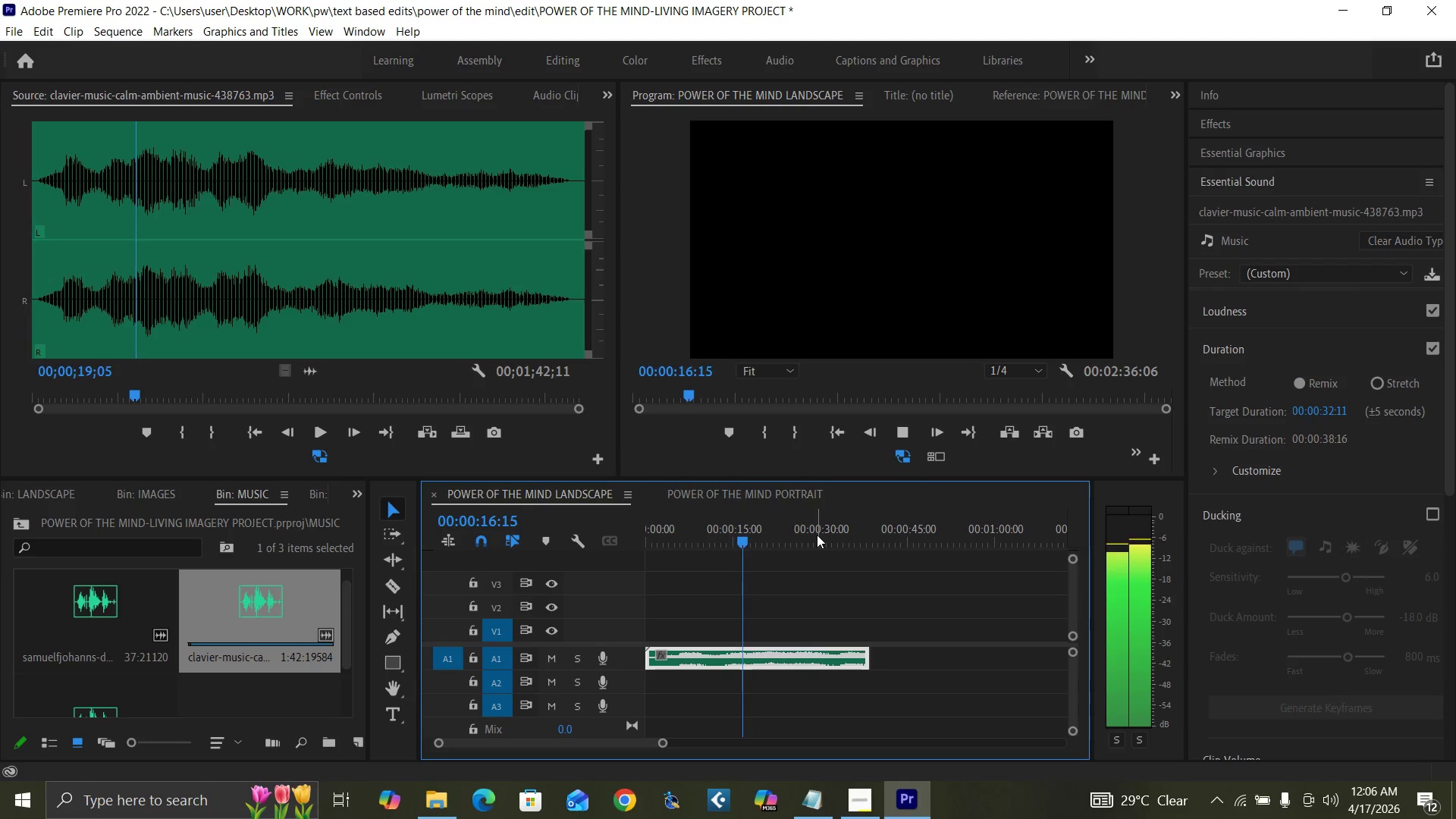 
left_click_drag(start_coordinate=[660, 742], to_coordinate=[654, 742])
 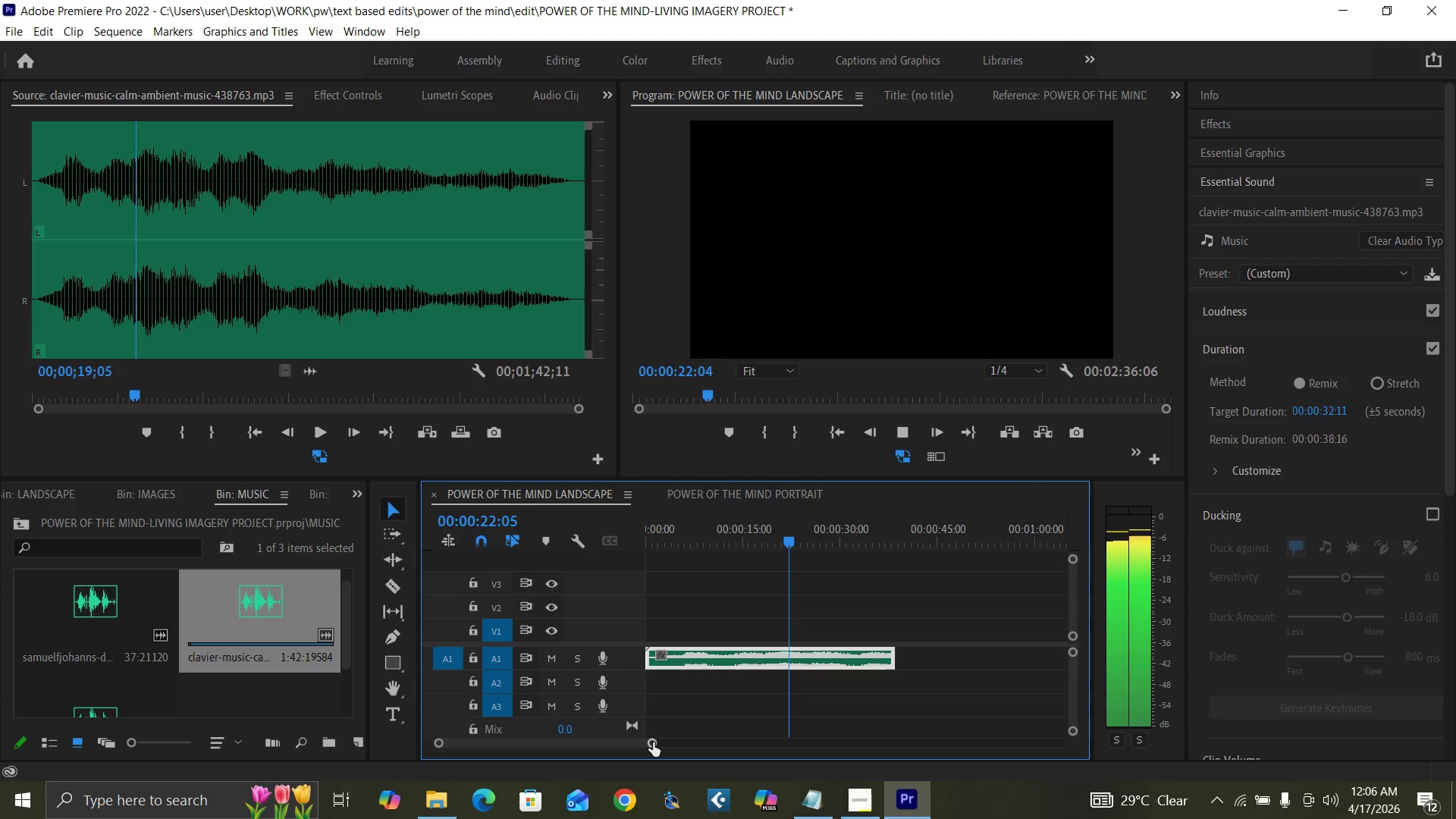 
key(Space)
 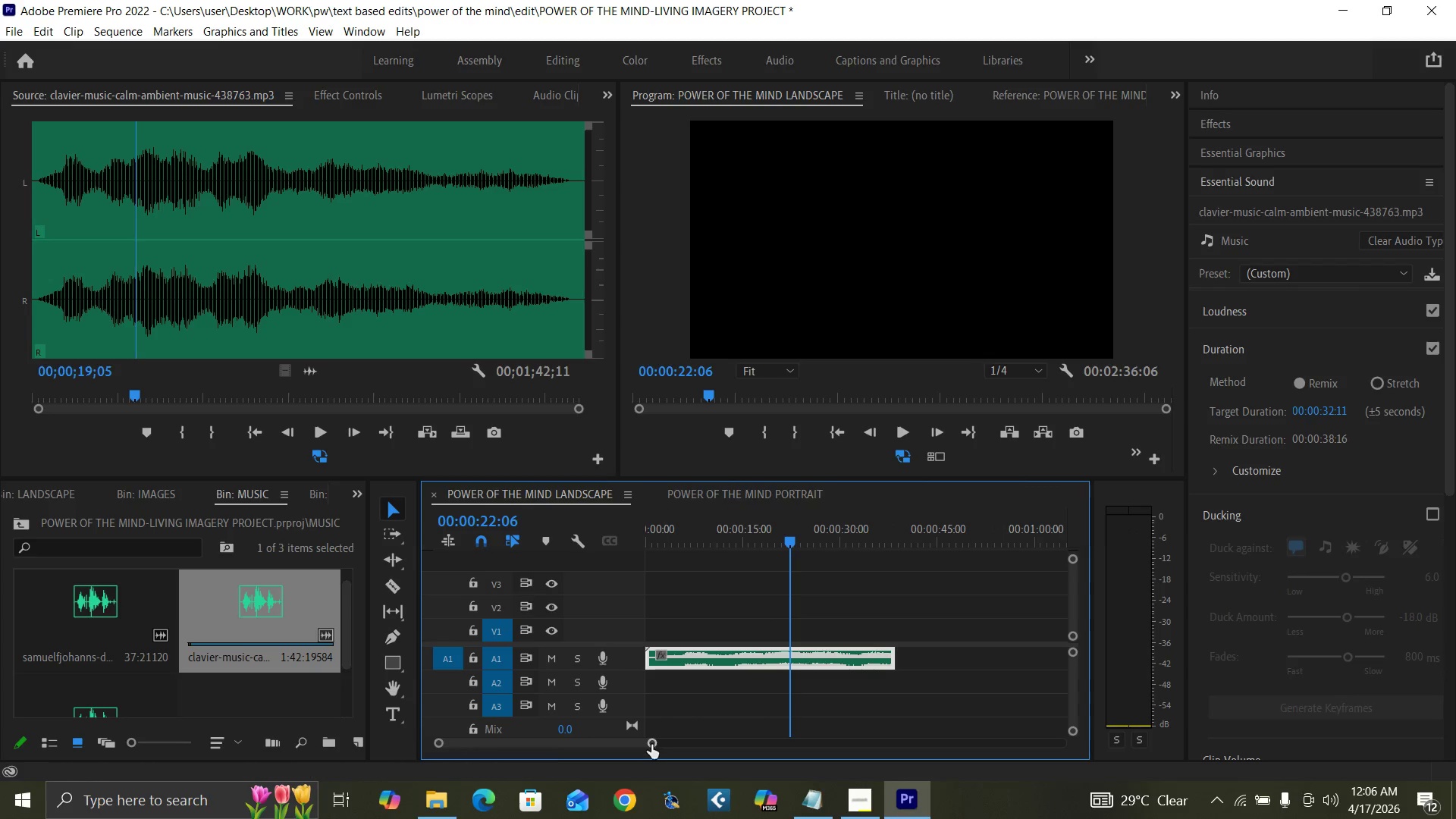 
left_click_drag(start_coordinate=[651, 745], to_coordinate=[748, 767])
 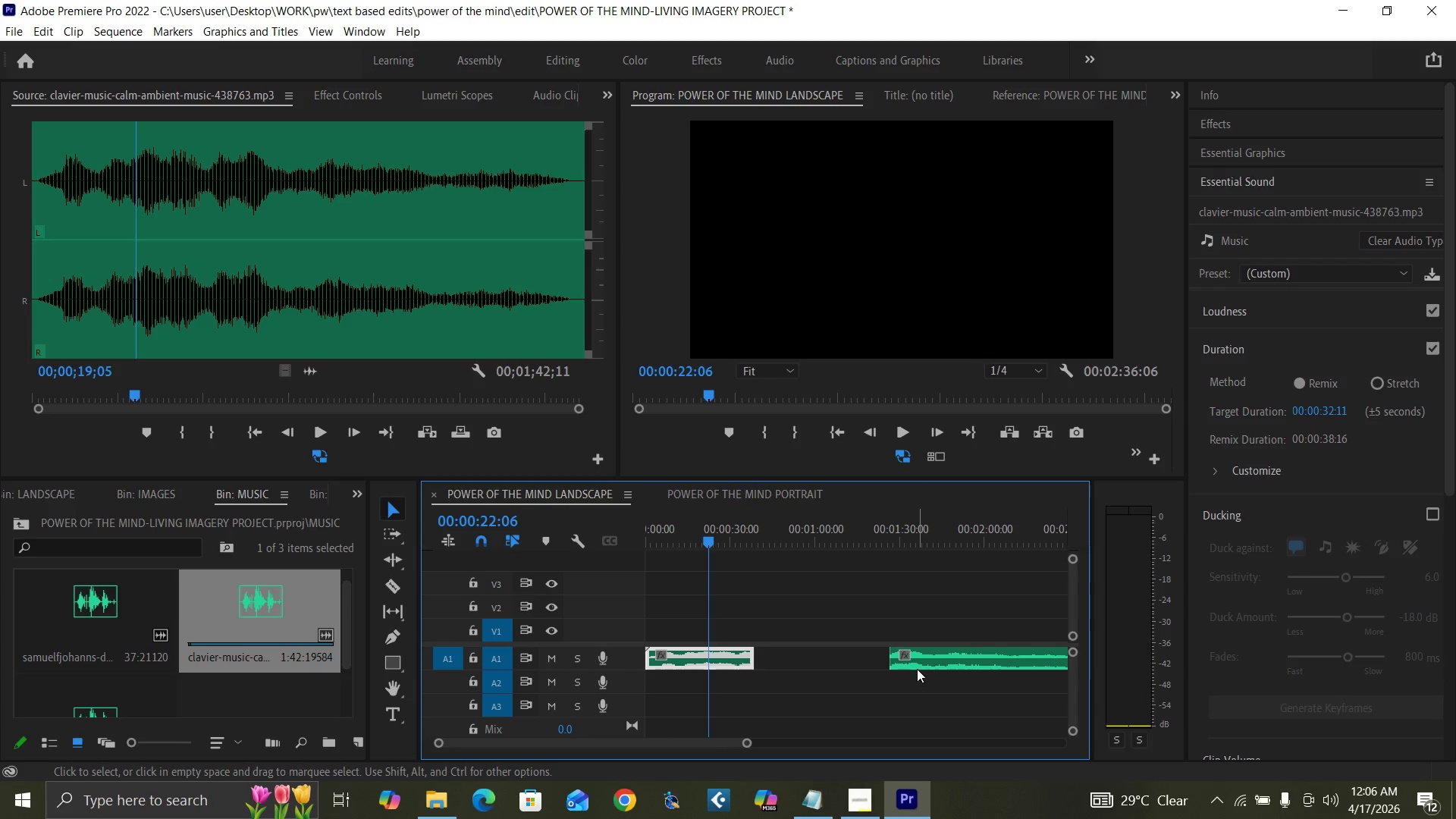 
left_click([917, 662])
 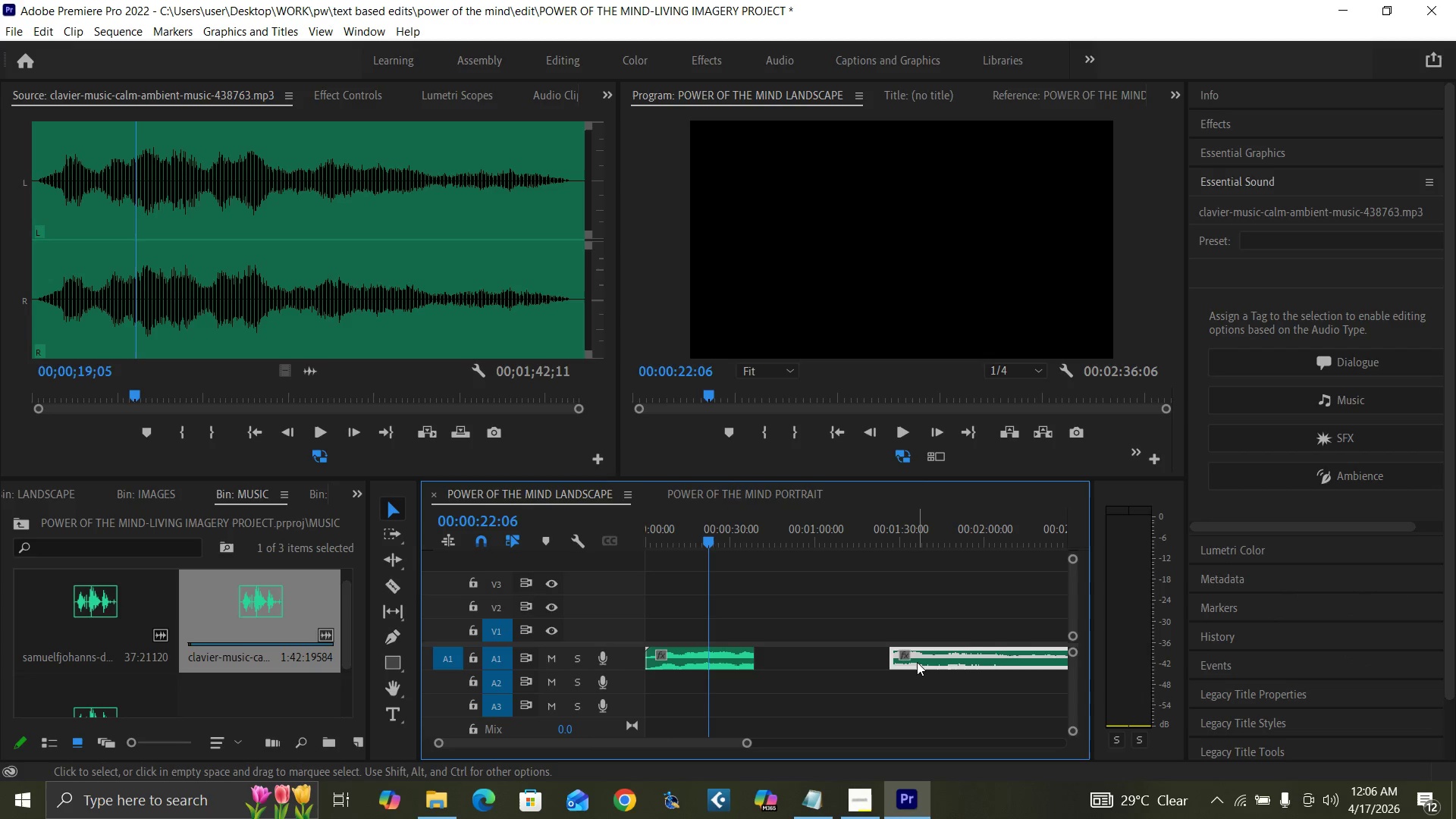 
key(Delete)
 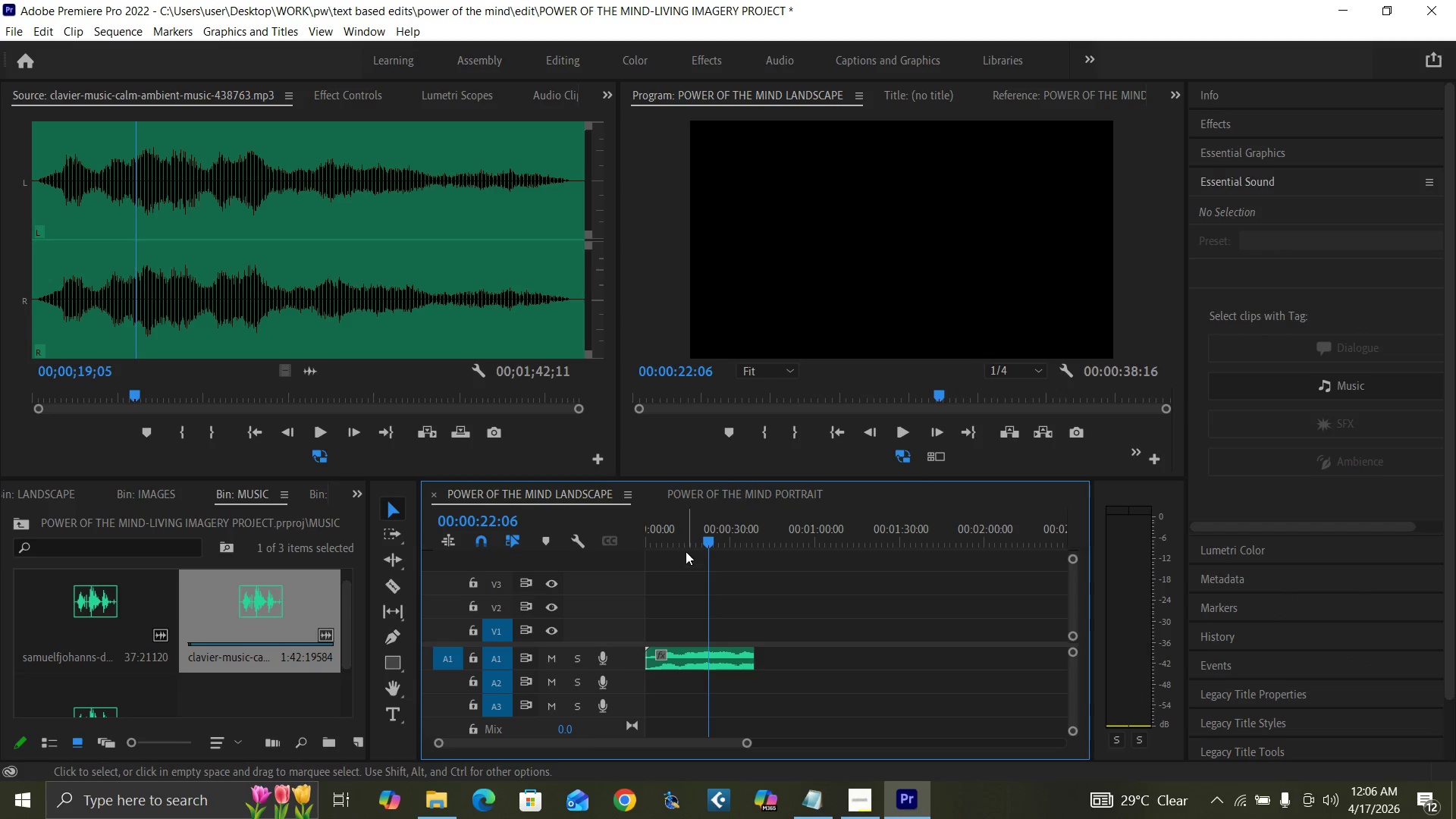 
left_click_drag(start_coordinate=[675, 538], to_coordinate=[588, 580])
 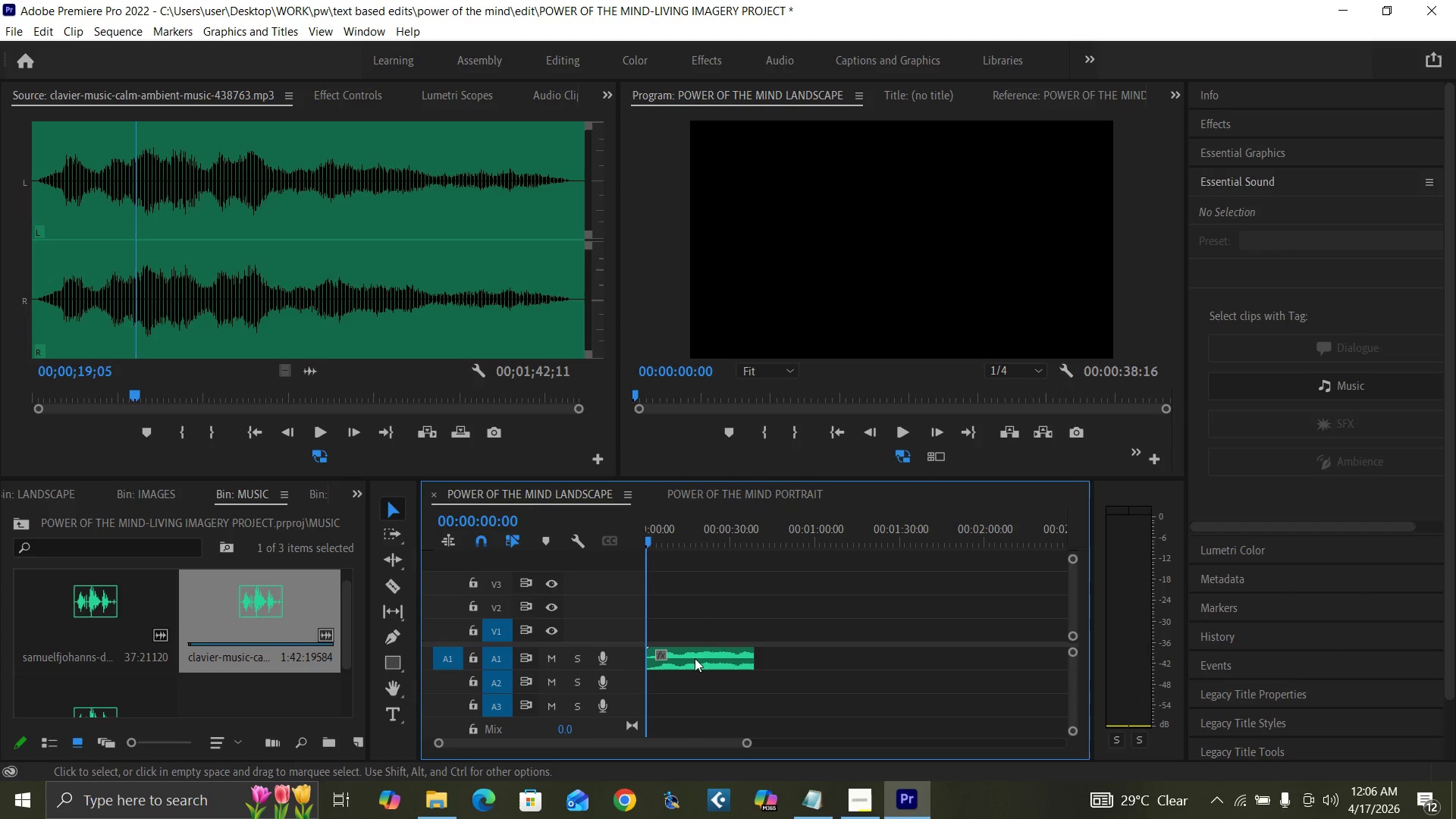 
left_click([699, 660])
 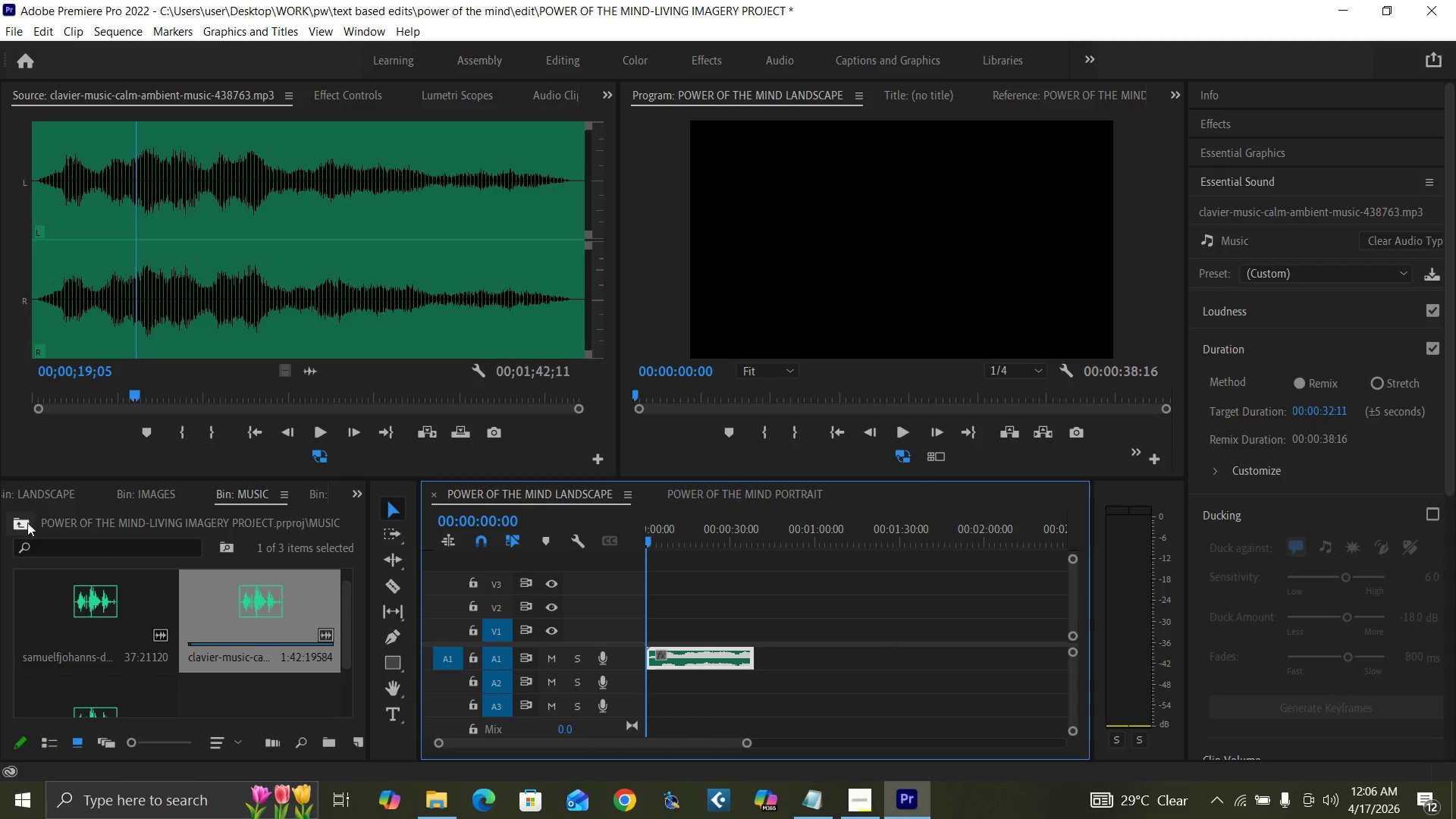 
left_click([20, 523])
 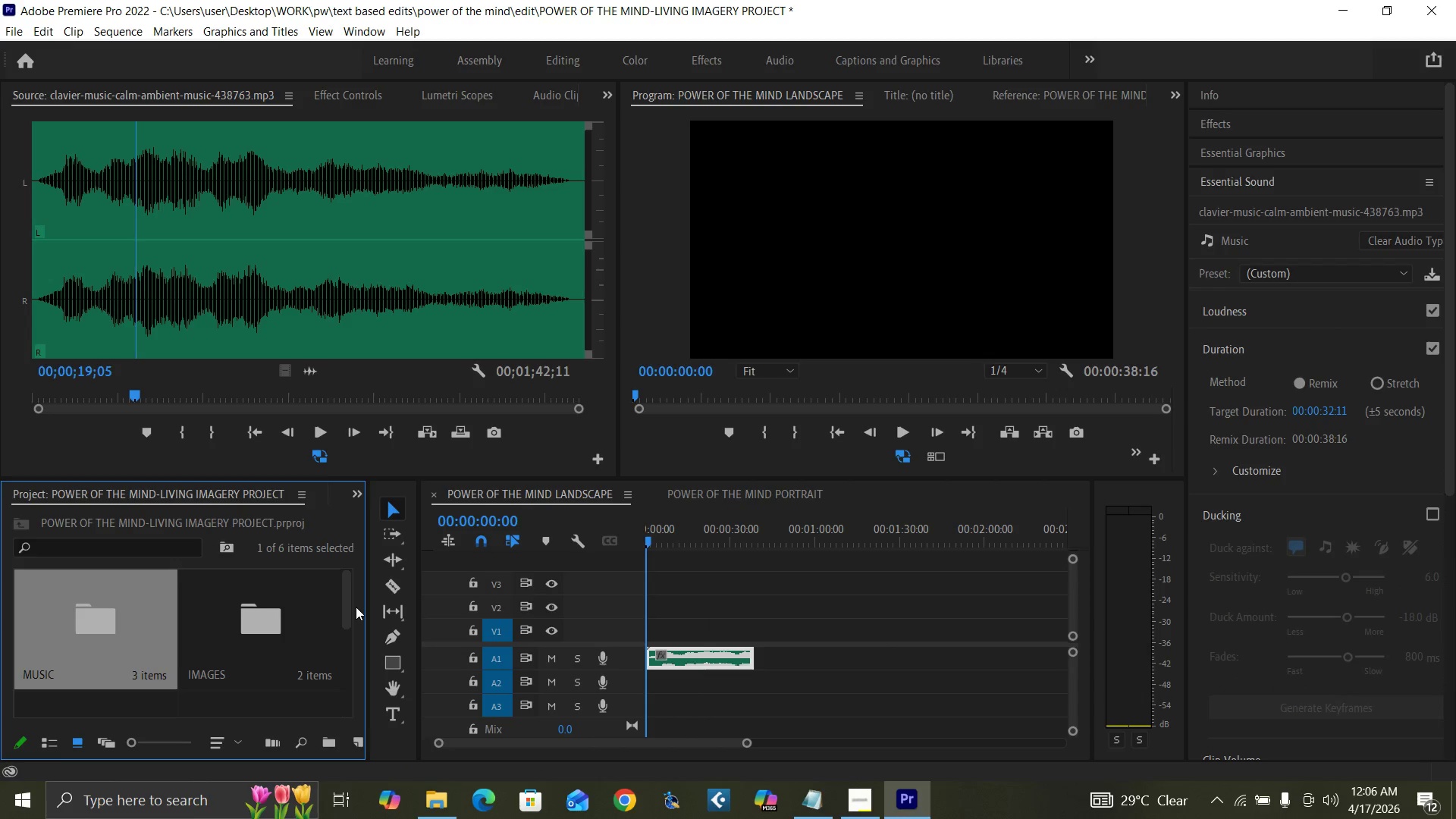 
left_click_drag(start_coordinate=[347, 606], to_coordinate=[331, 590])
 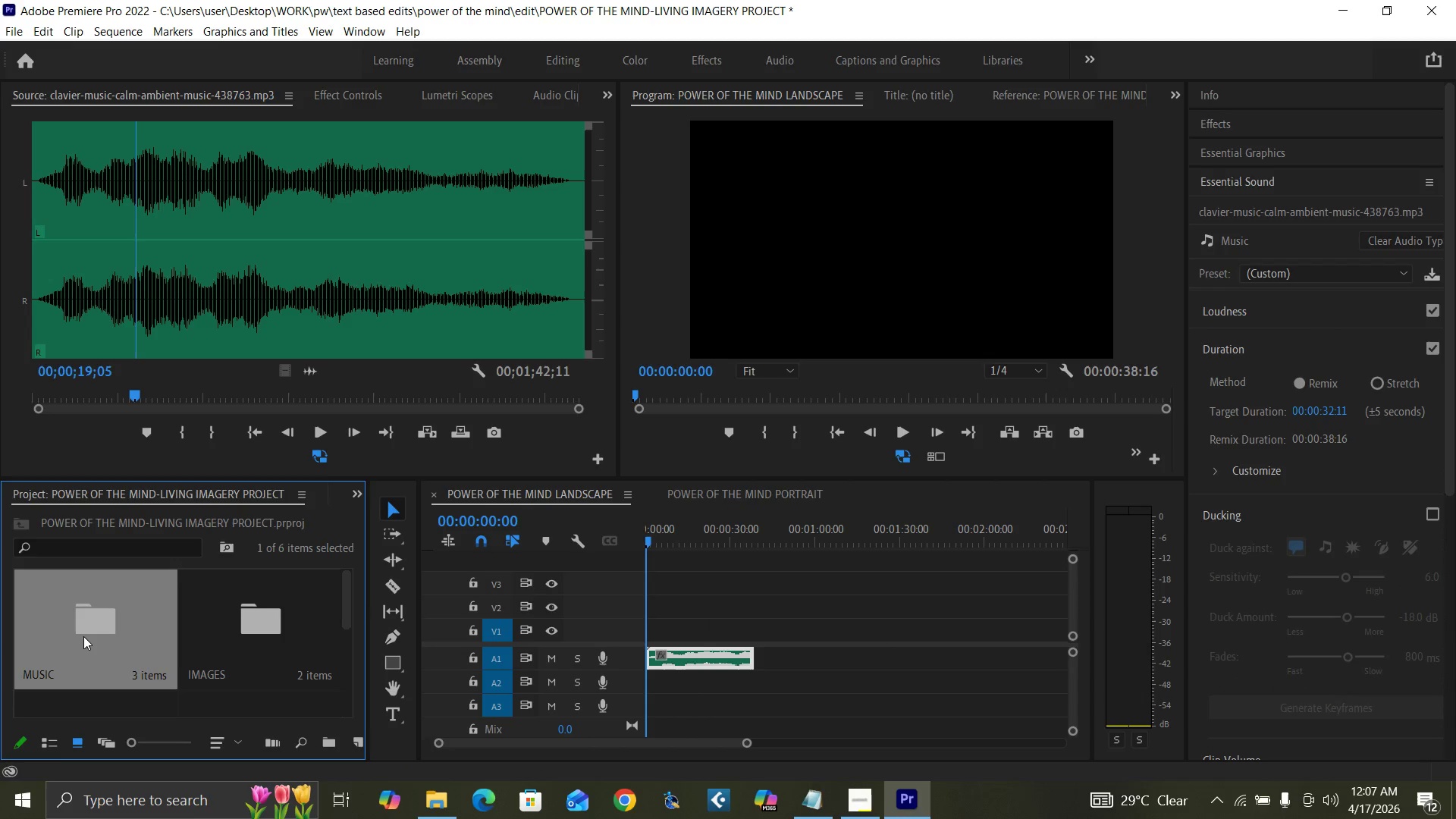 
double_click([83, 636])
 